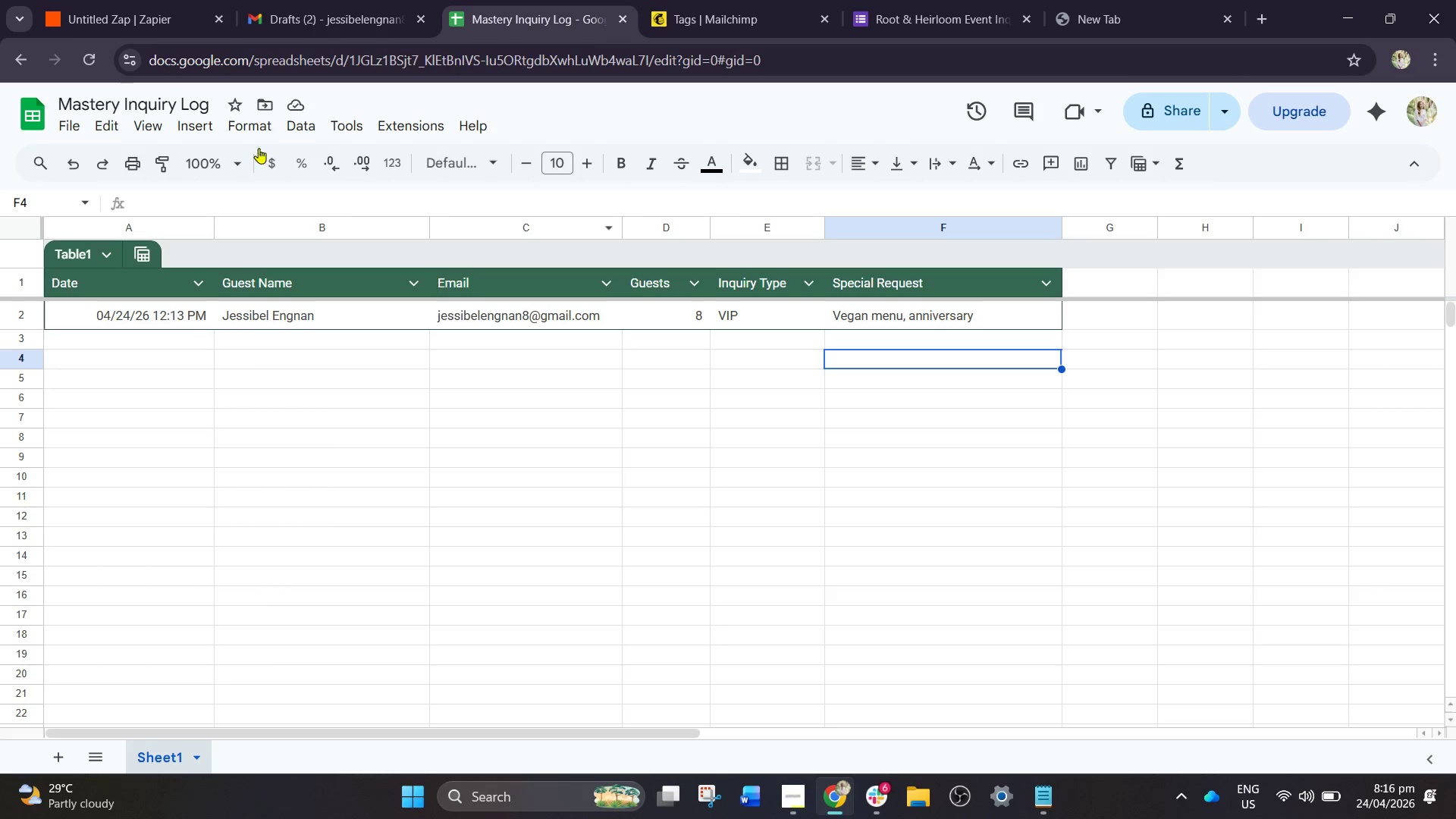 
left_click([104, 0])
 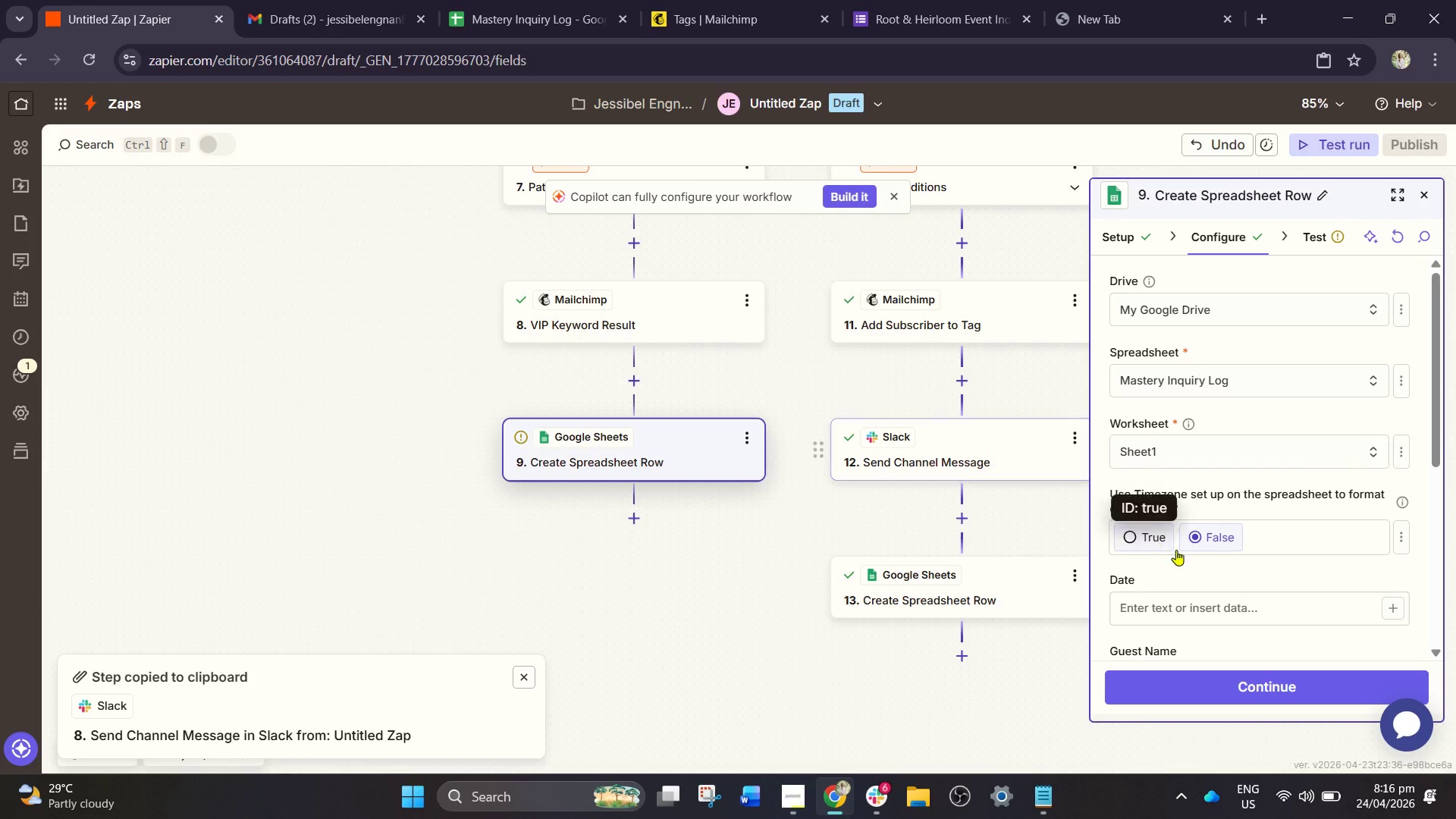 
scroll: coordinate [1197, 576], scroll_direction: down, amount: 1.0
 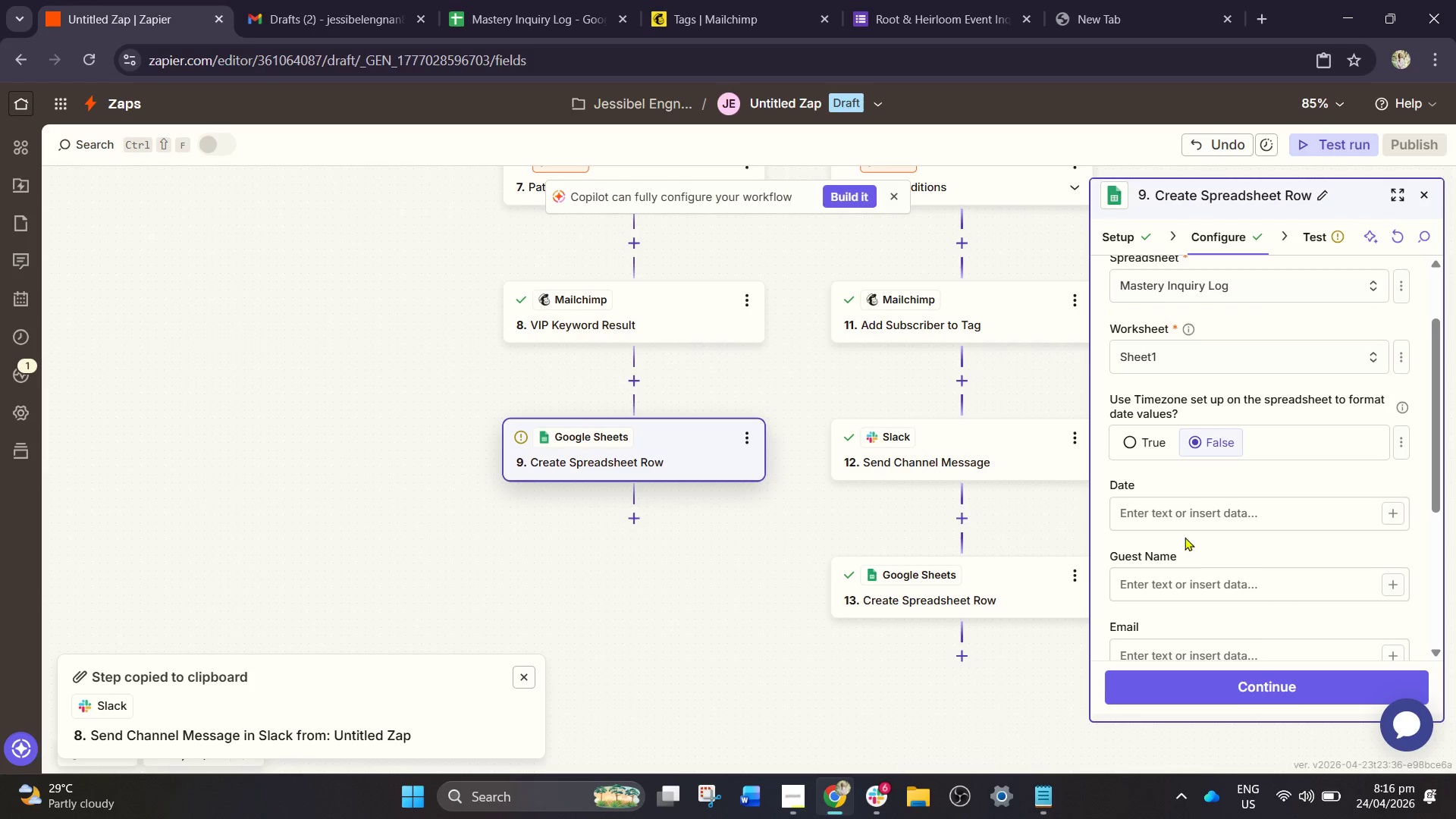 
left_click([1185, 525])
 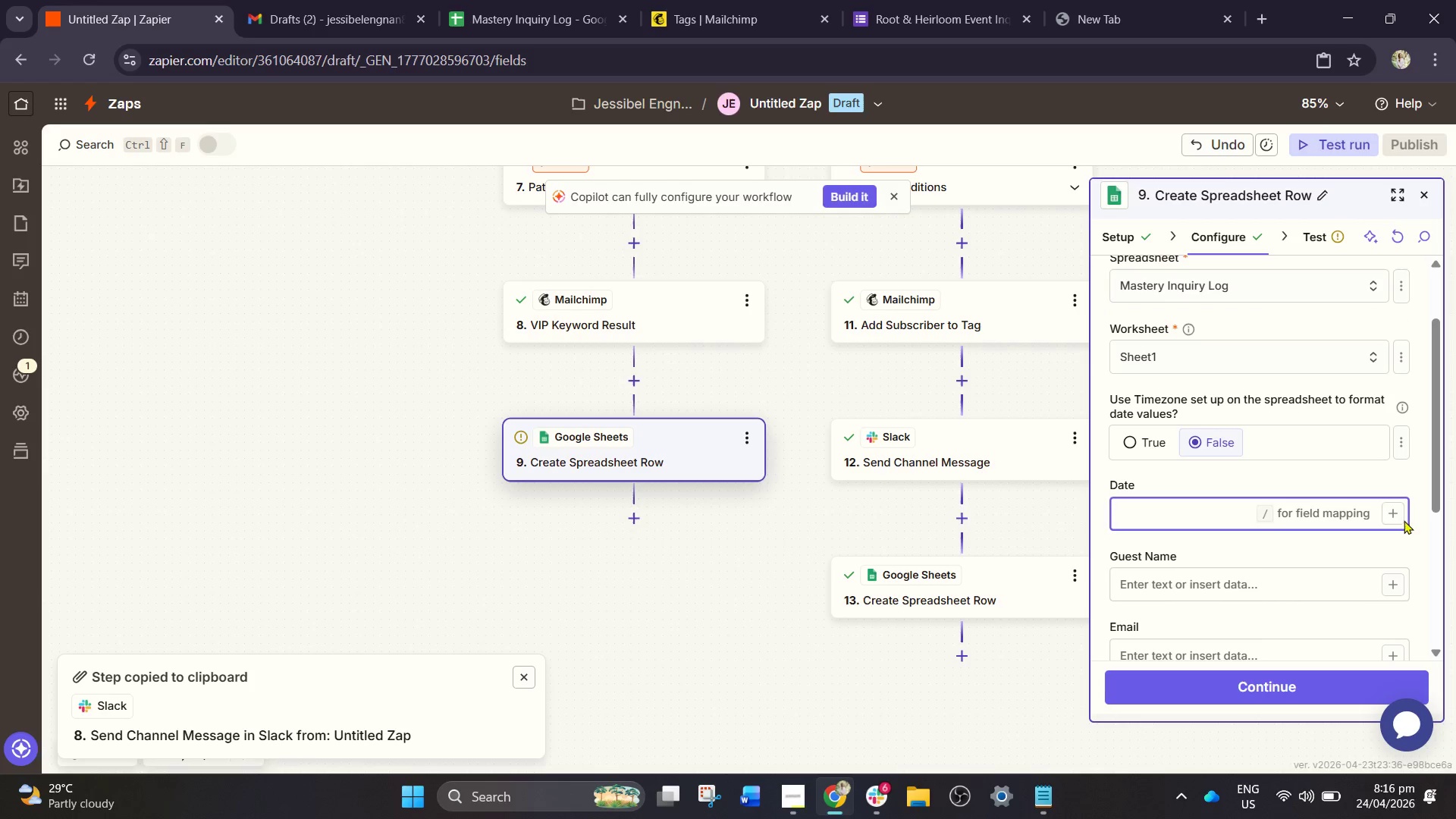 
left_click([1393, 518])
 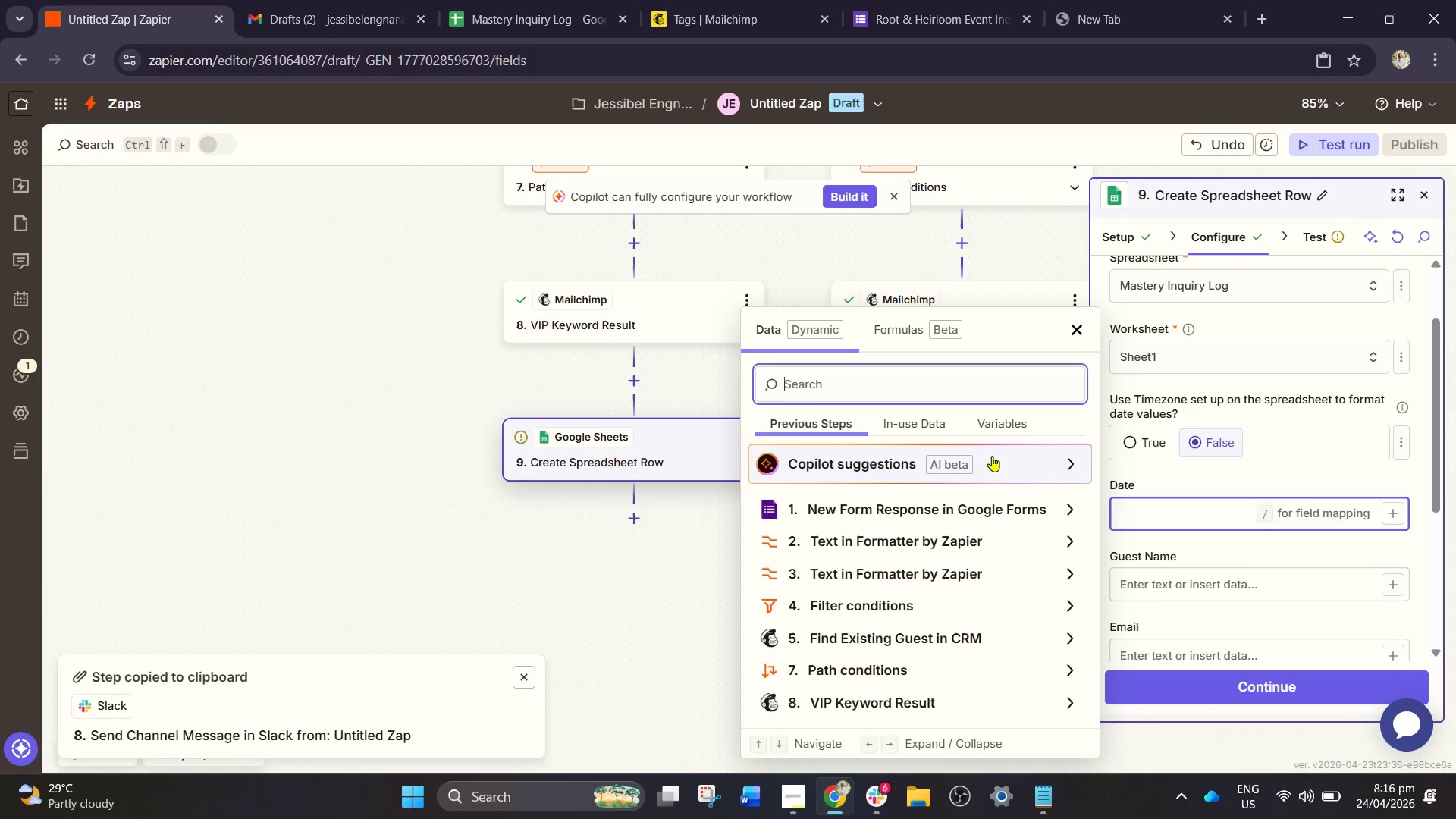 
left_click_drag(start_coordinate=[996, 428], to_coordinate=[983, 435])
 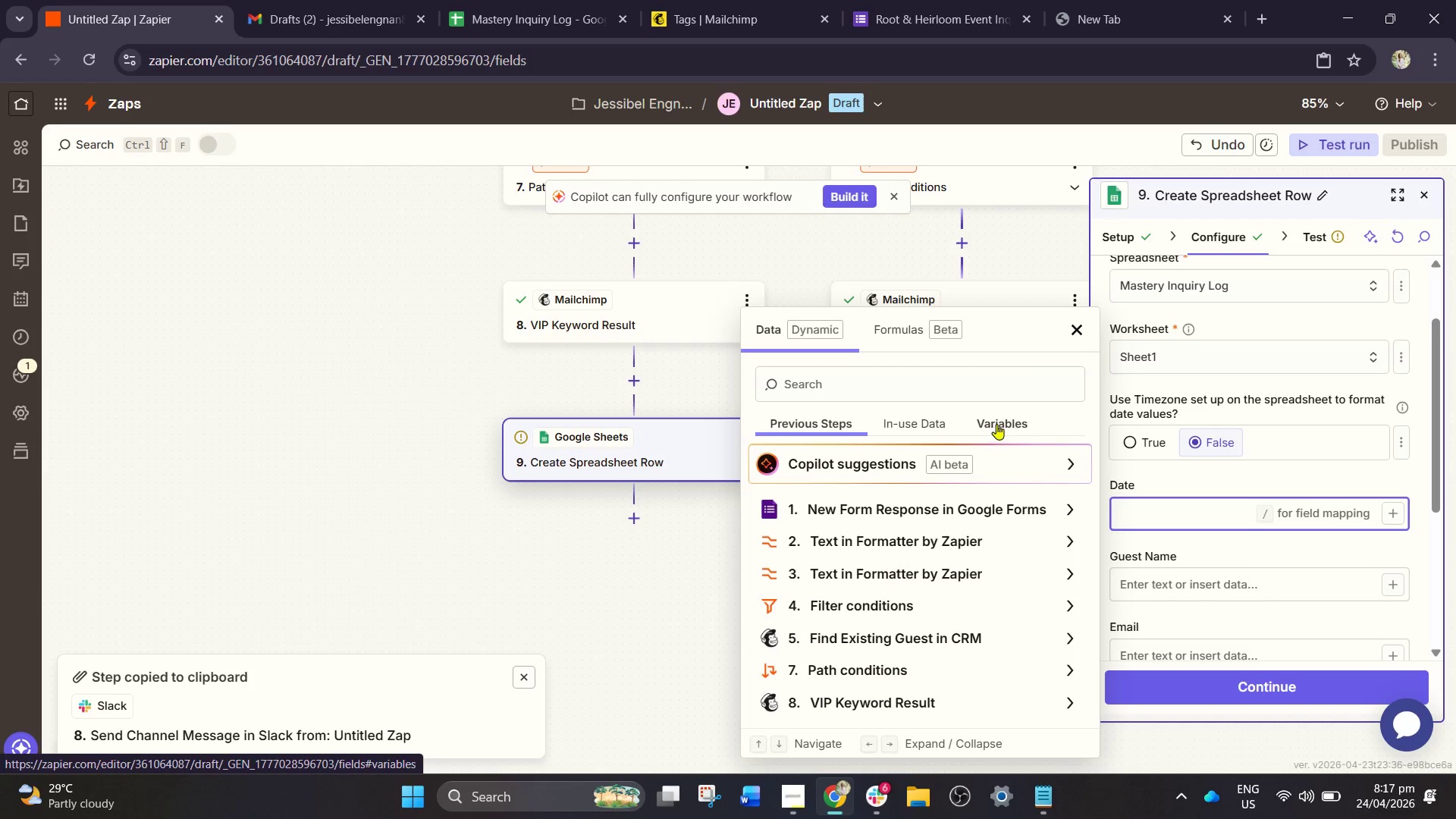 
left_click([996, 424])
 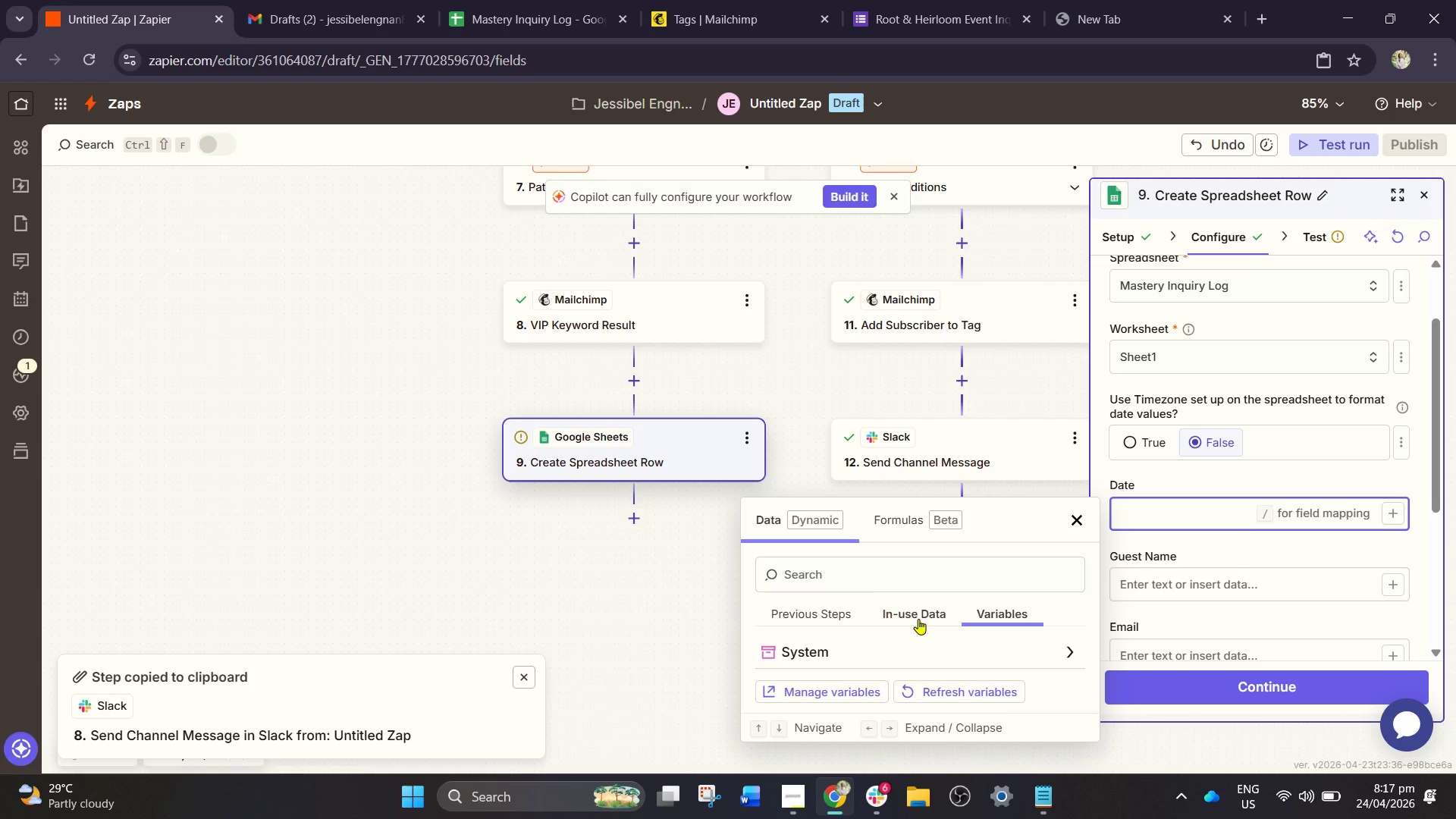 
left_click([808, 651])
 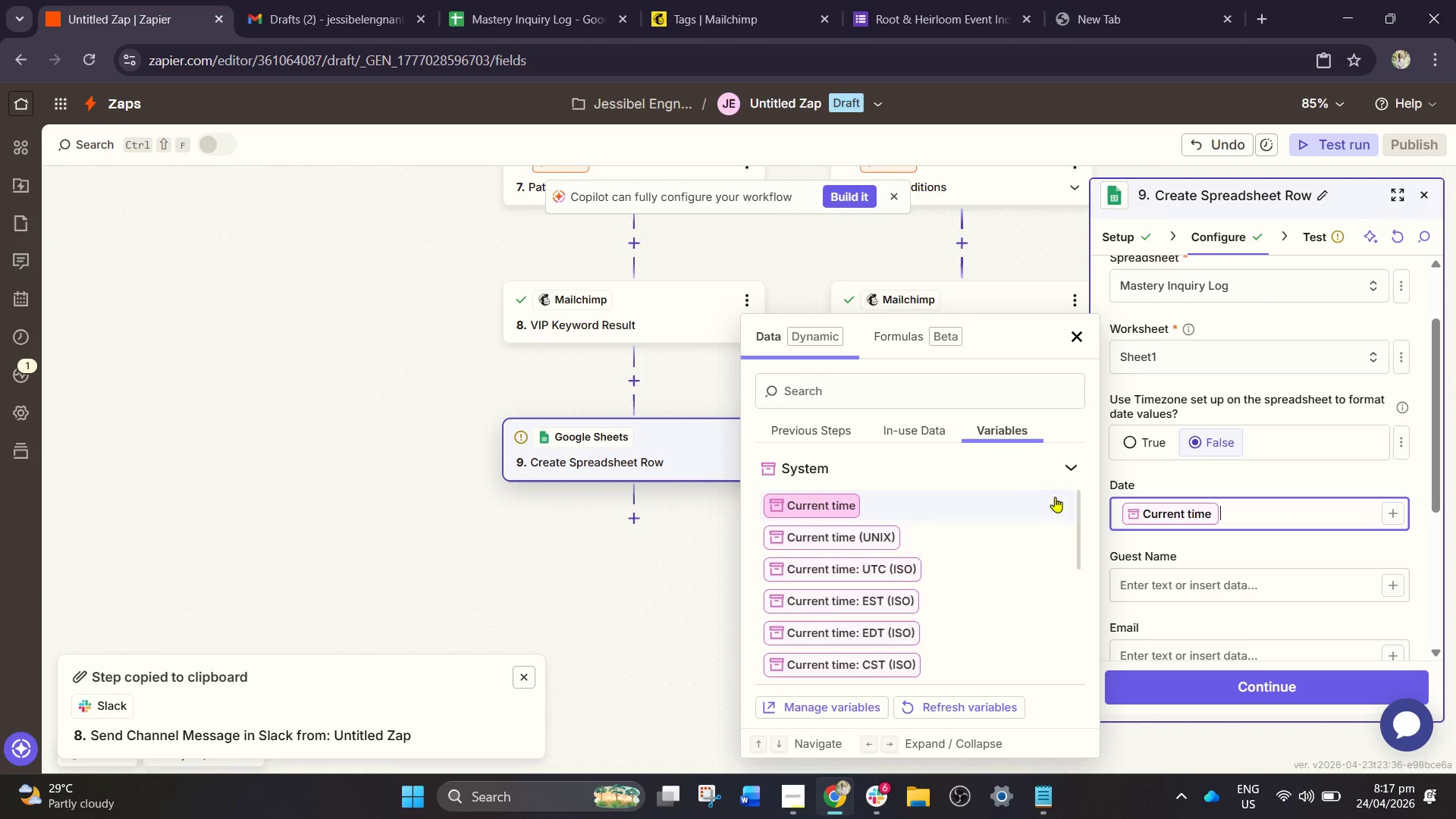 
left_click([1159, 483])
 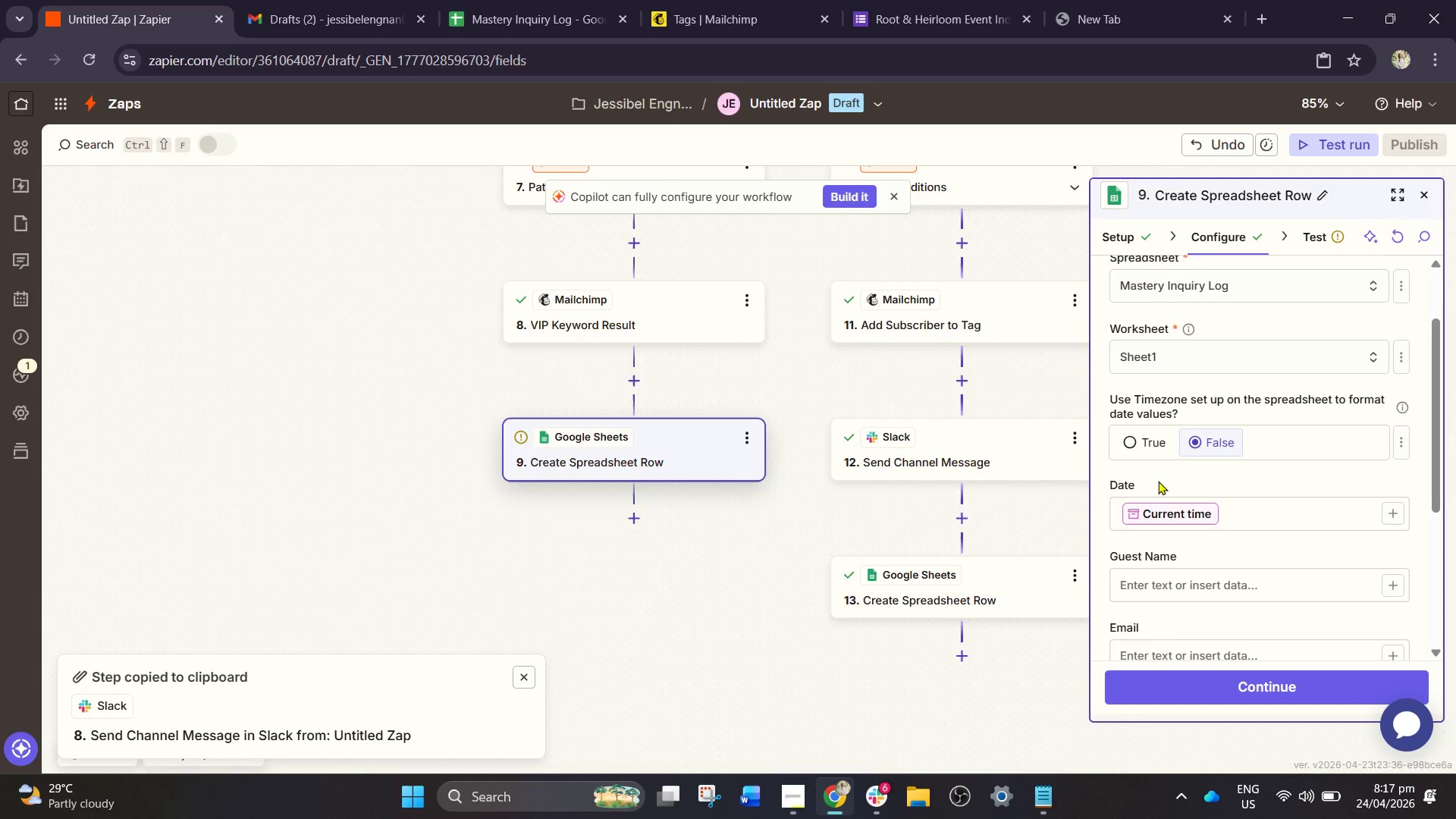 
scroll: coordinate [1155, 485], scroll_direction: down, amount: 2.0
 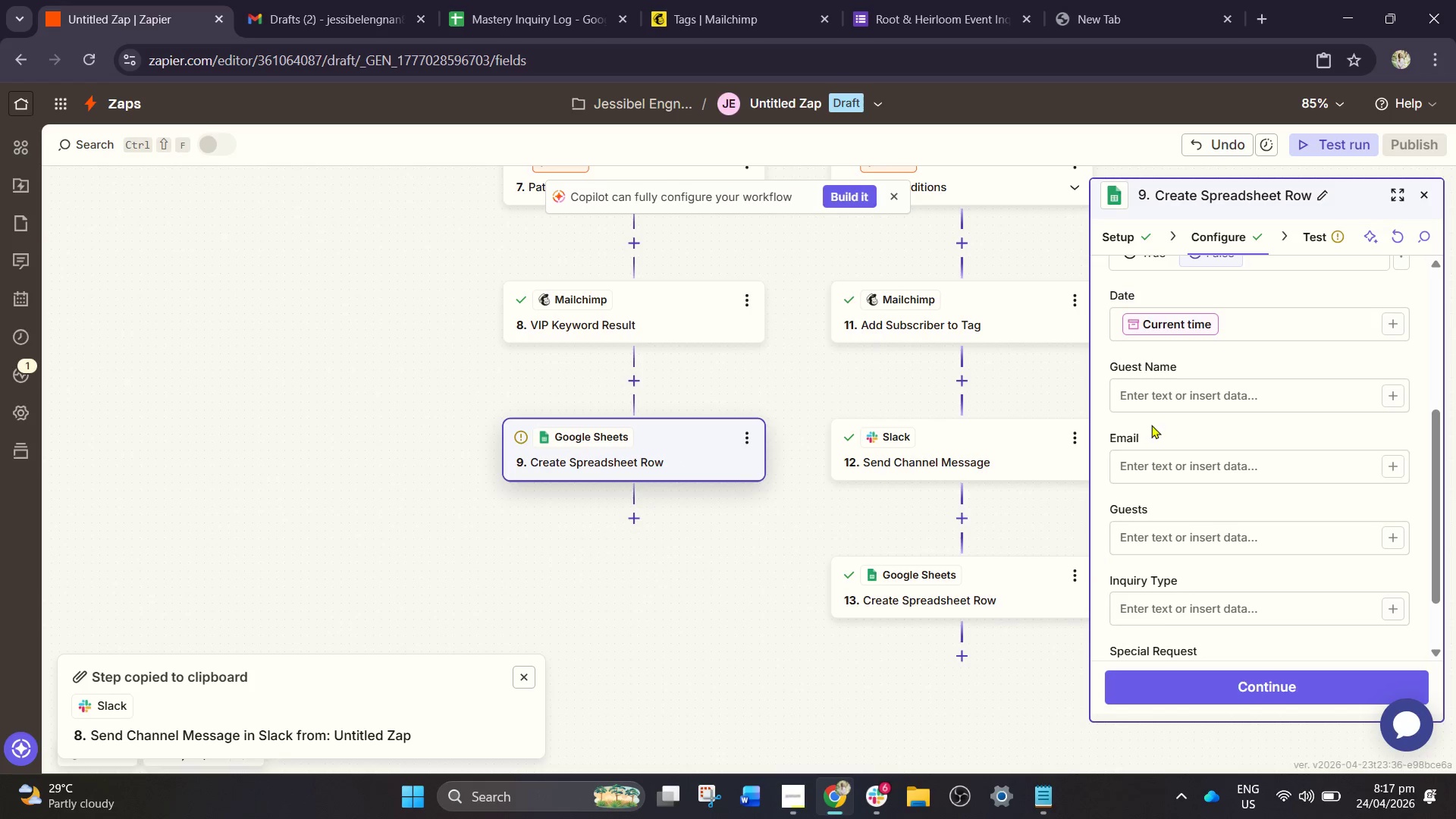 
left_click([1164, 403])
 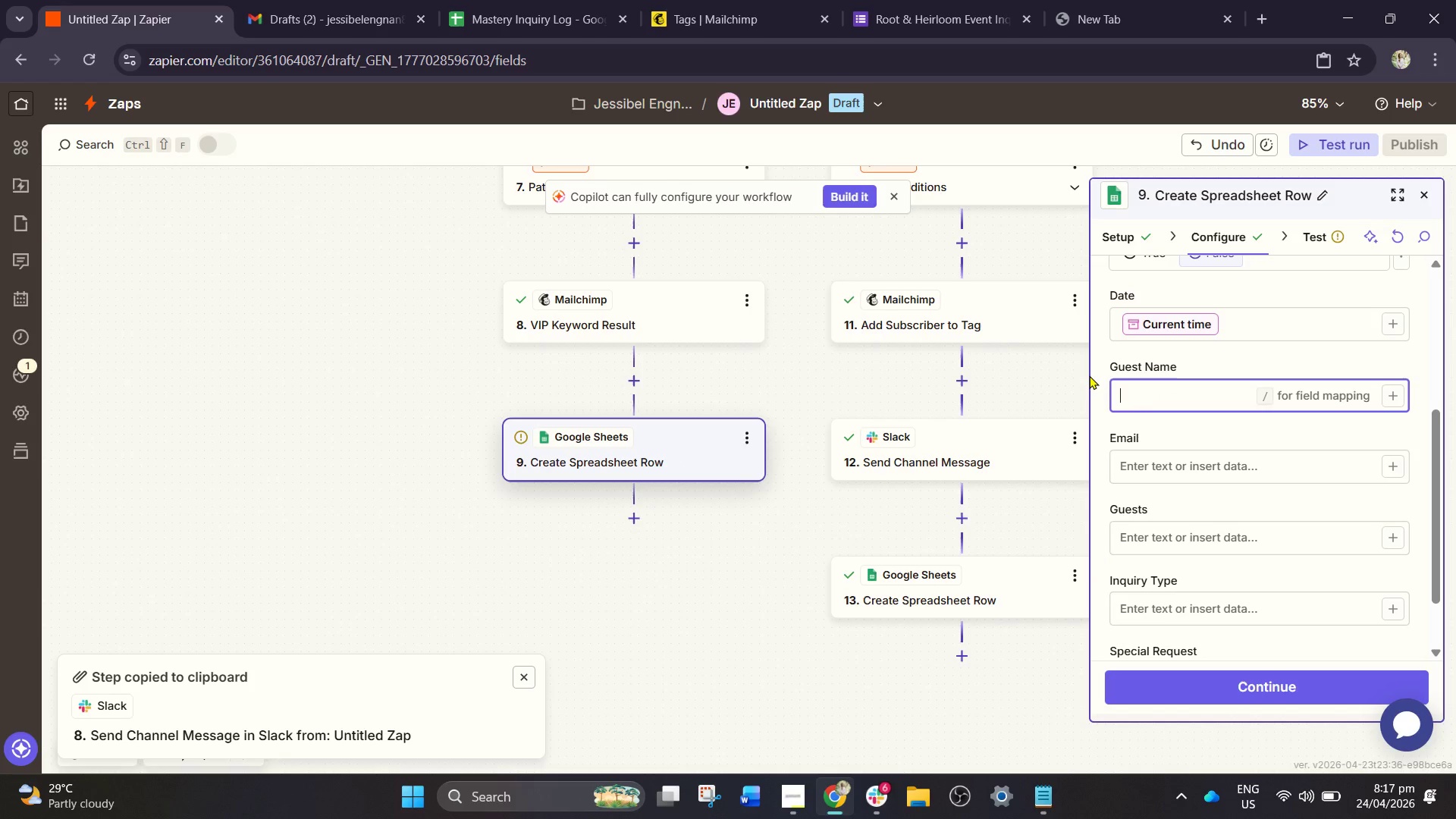 
key(Slash)
 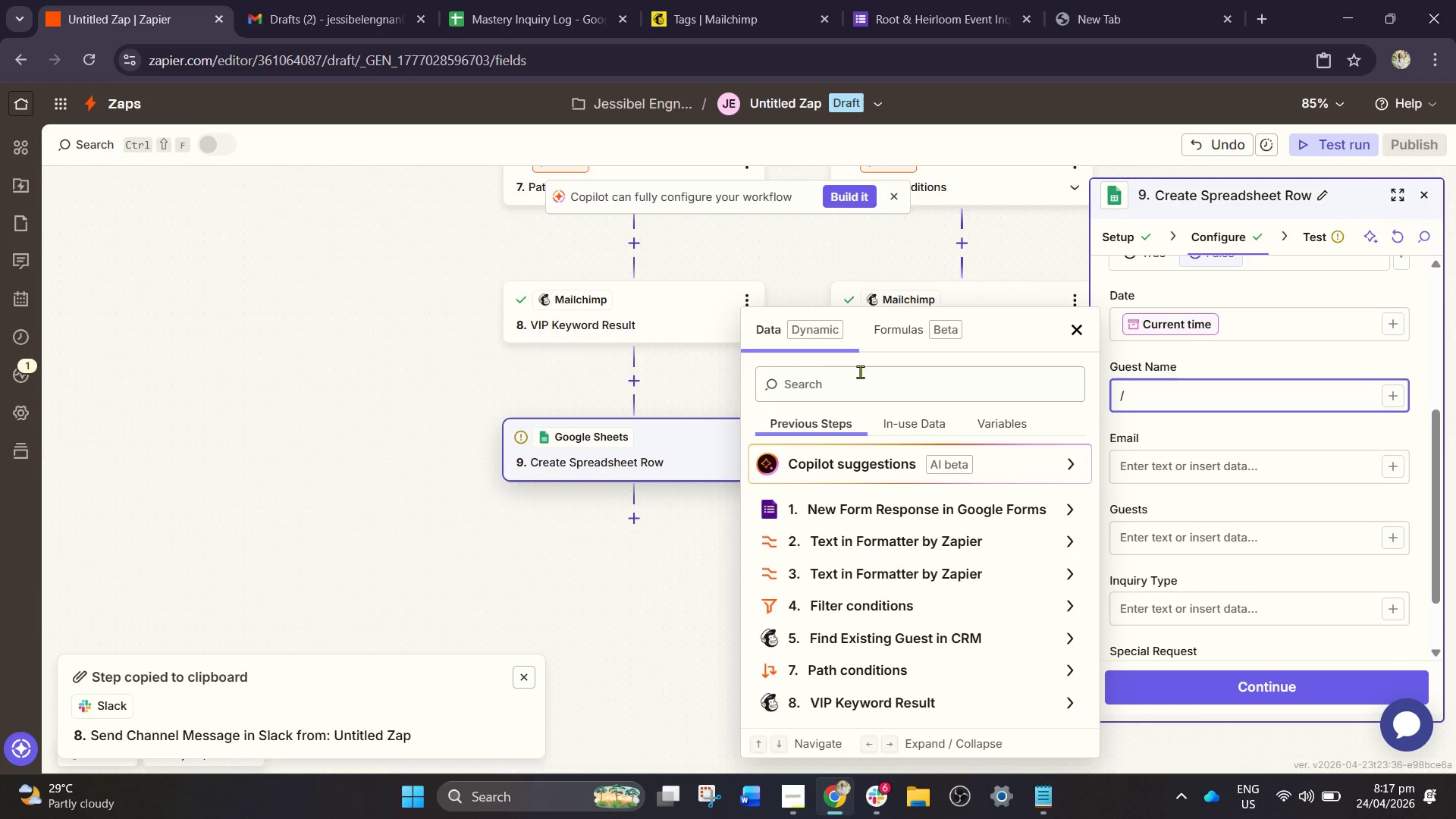 
left_click([834, 384])
 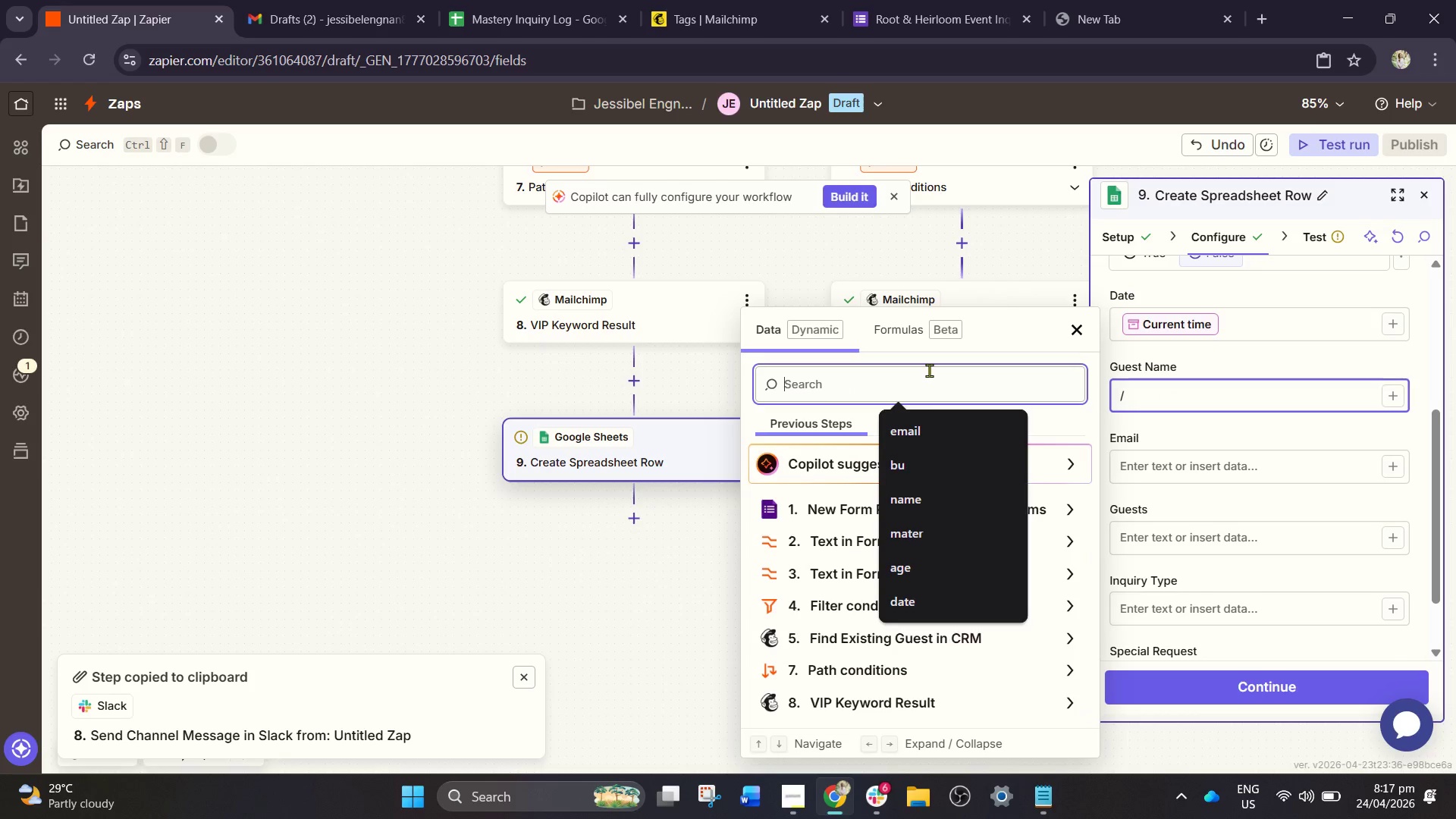 
type(nam)
 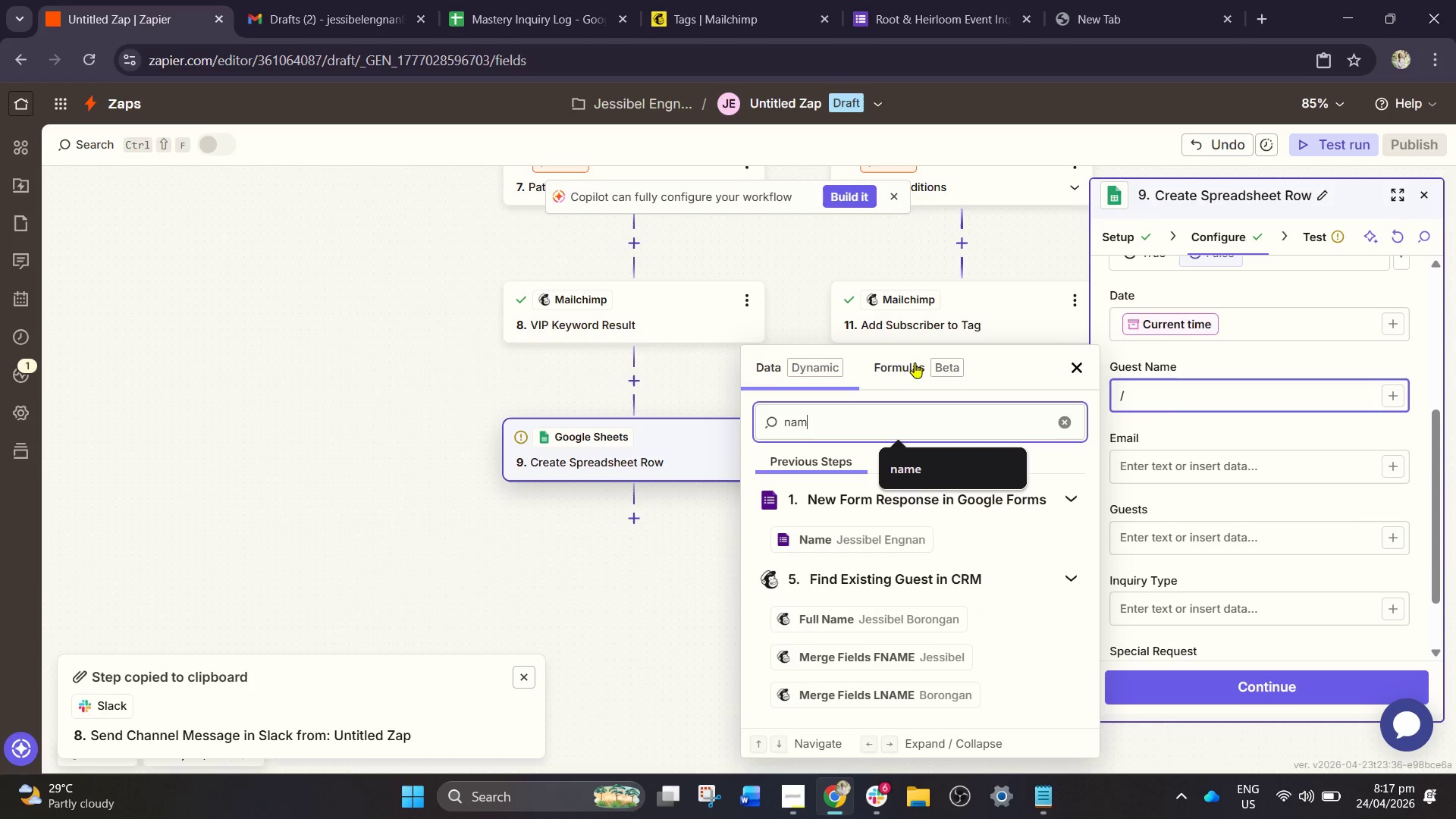 
key(E)
 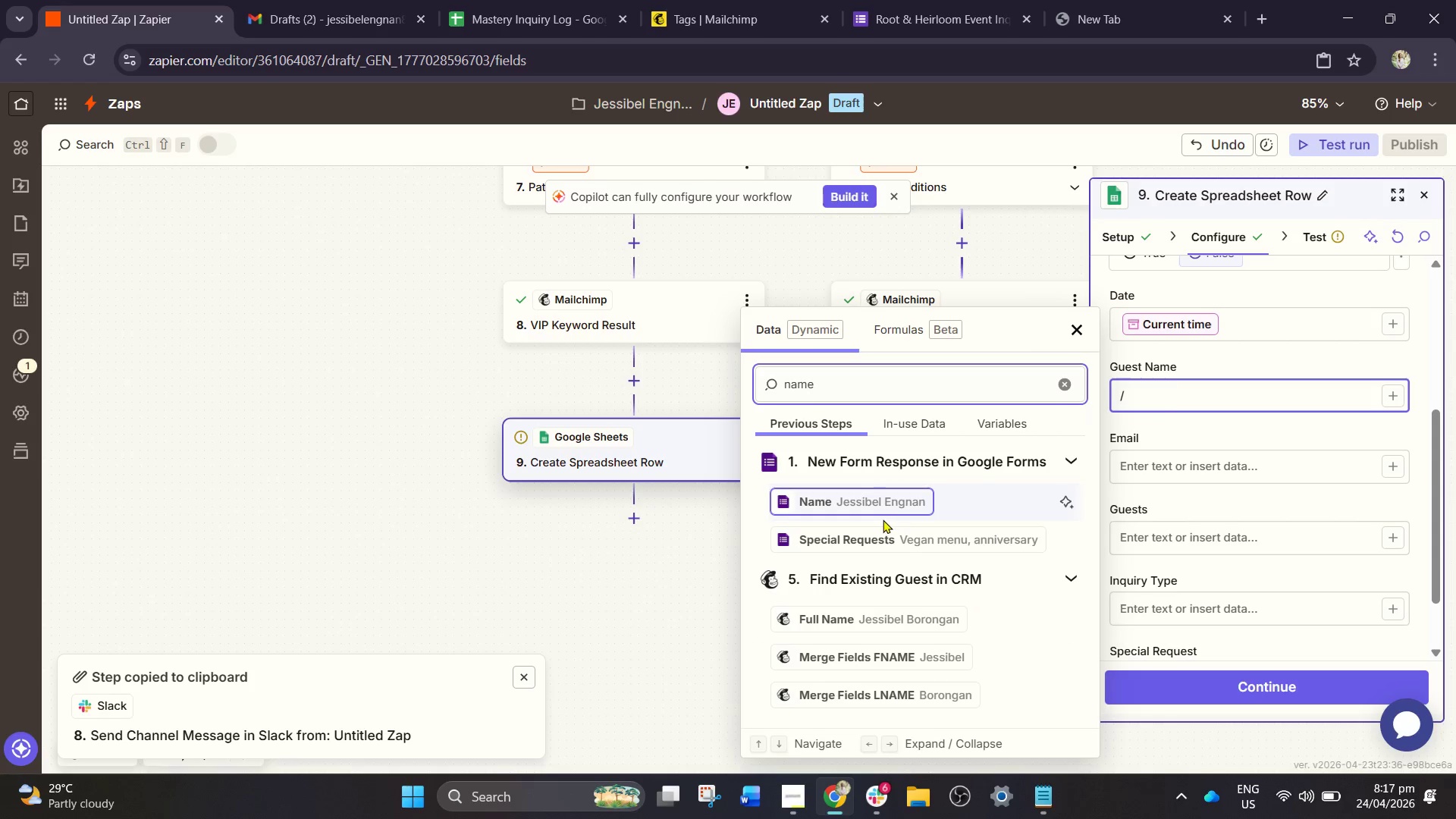 
left_click([886, 501])
 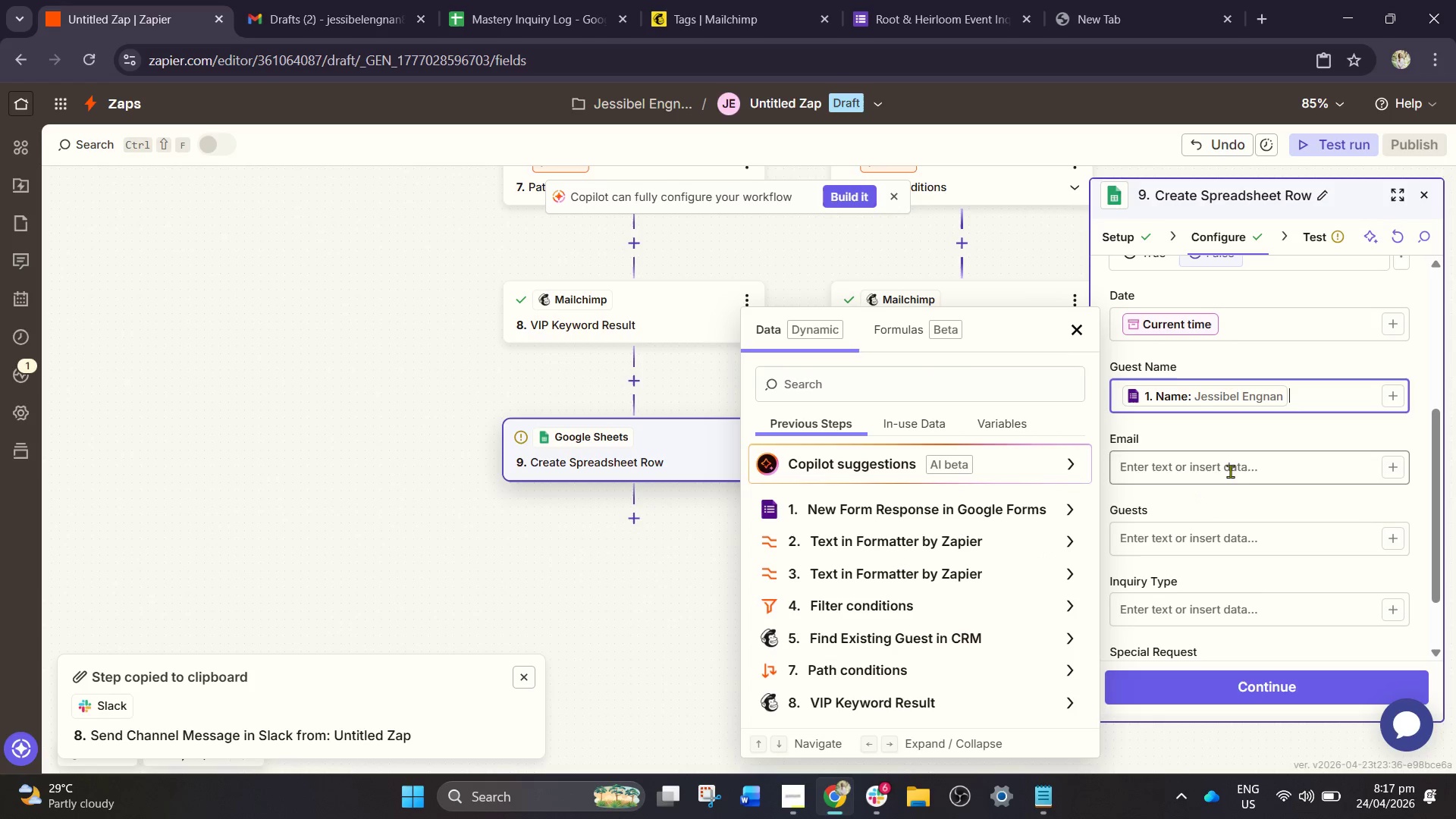 
left_click([1230, 471])
 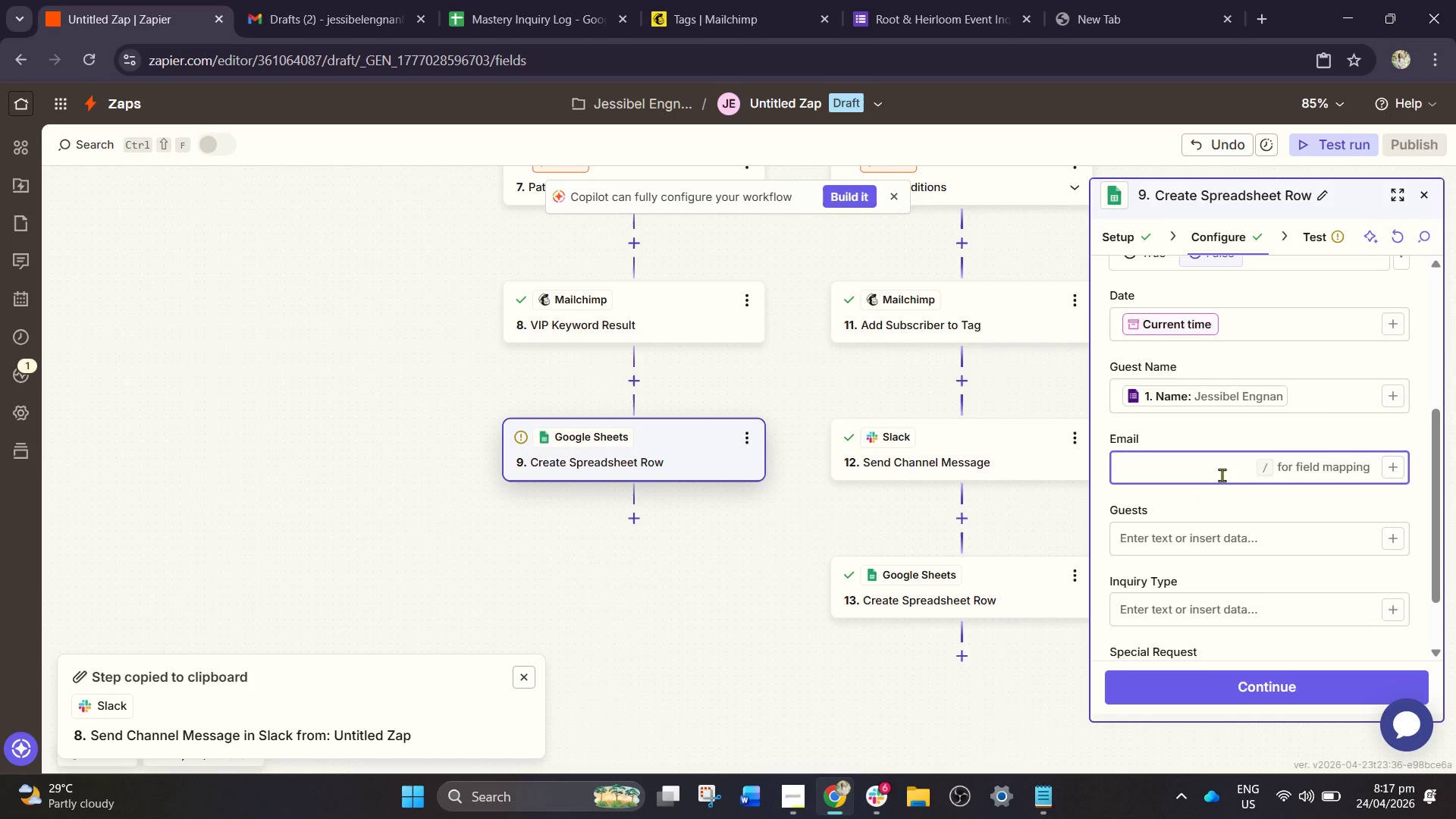 
key(Slash)
 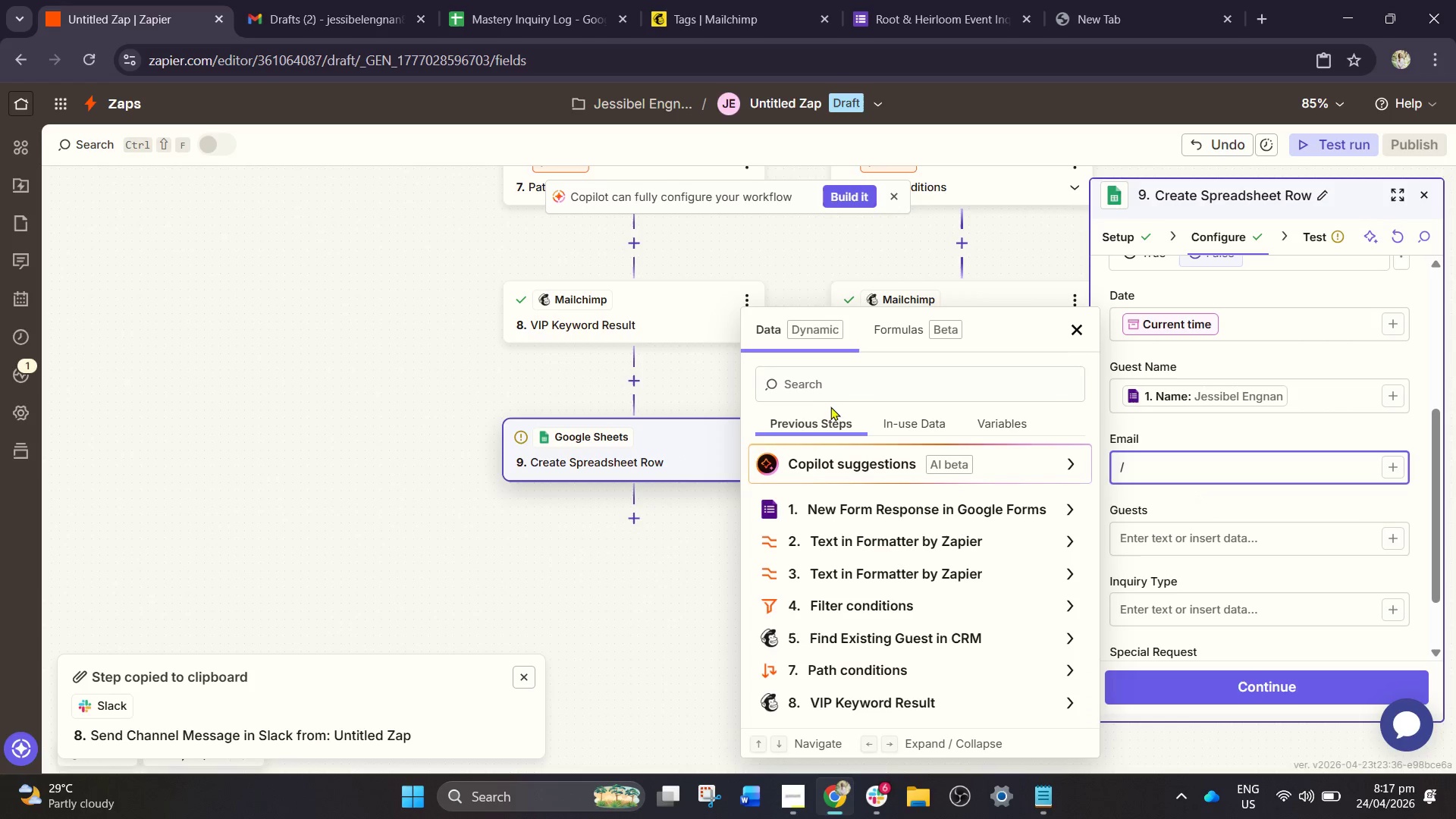 
double_click([836, 390])
 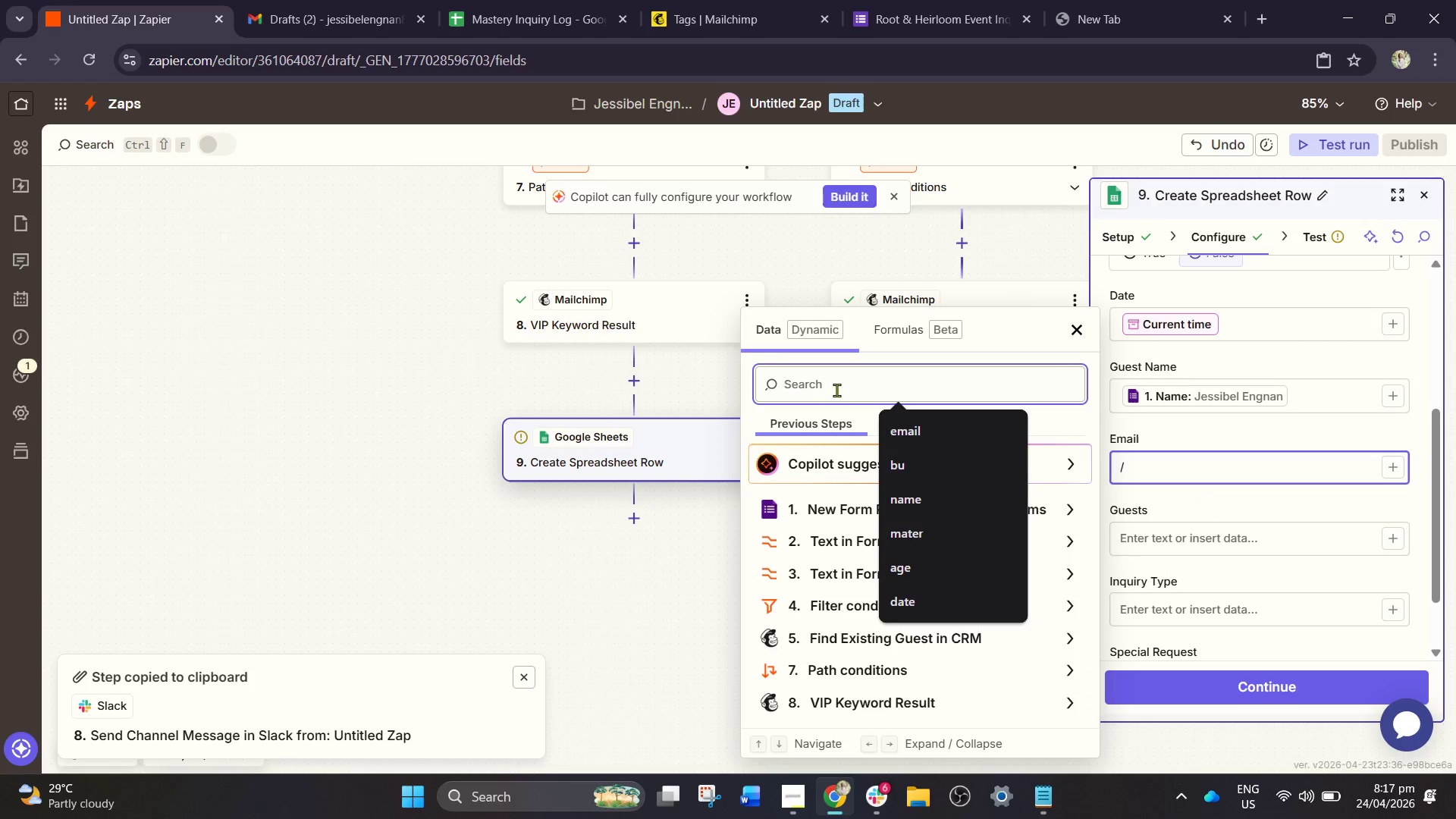 
key(E)
 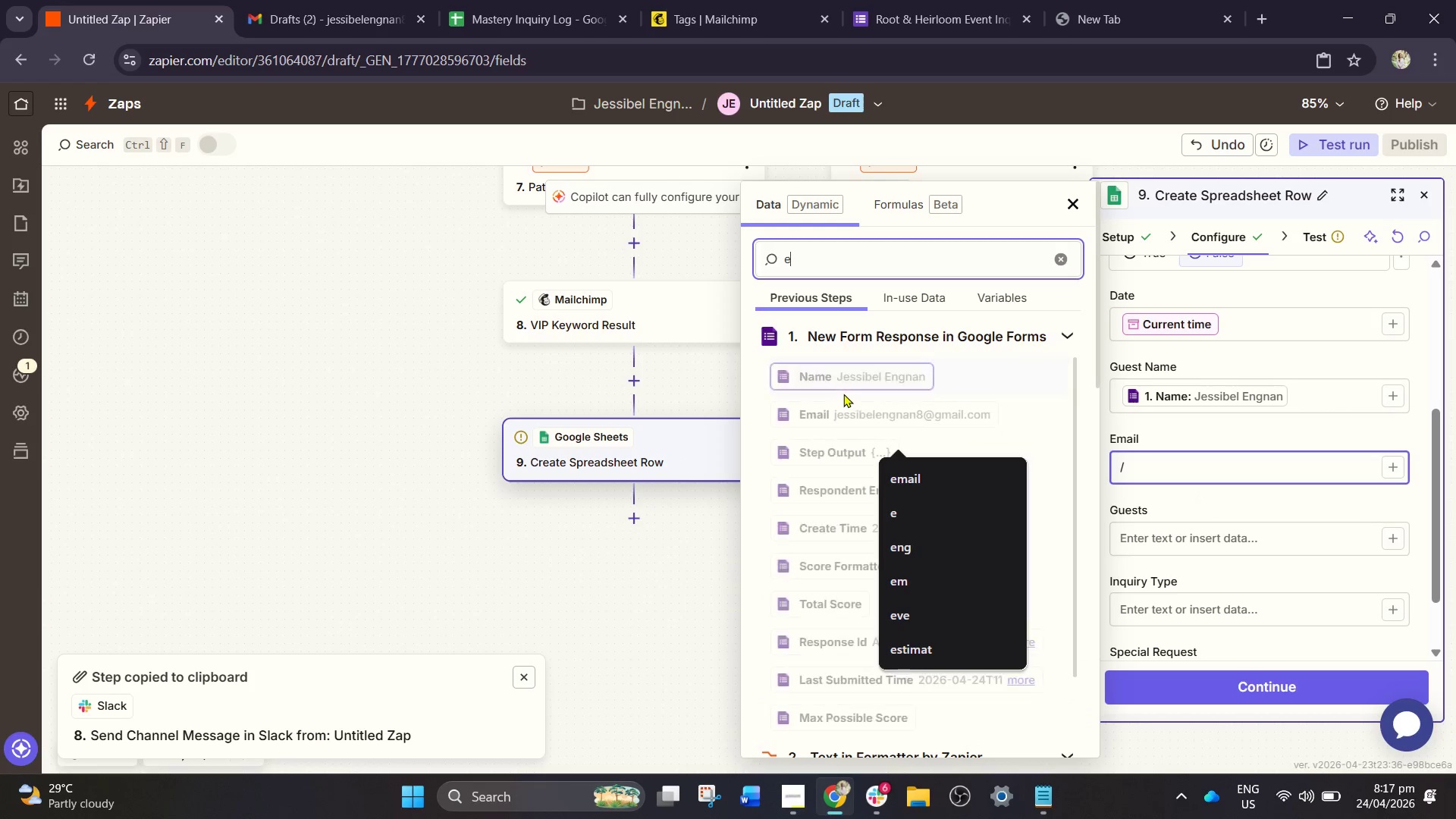 
key(M)
 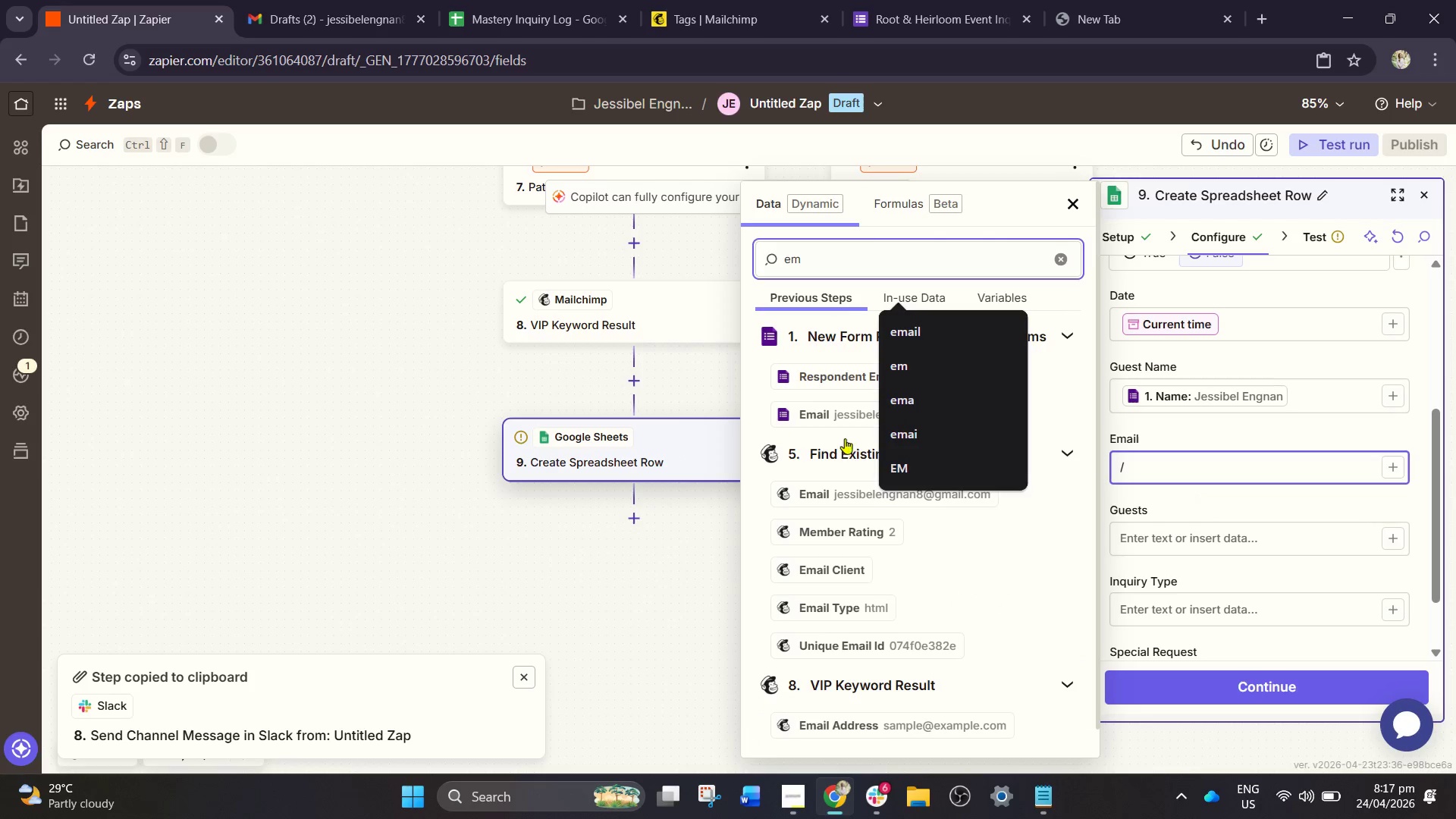 
left_click([846, 425])
 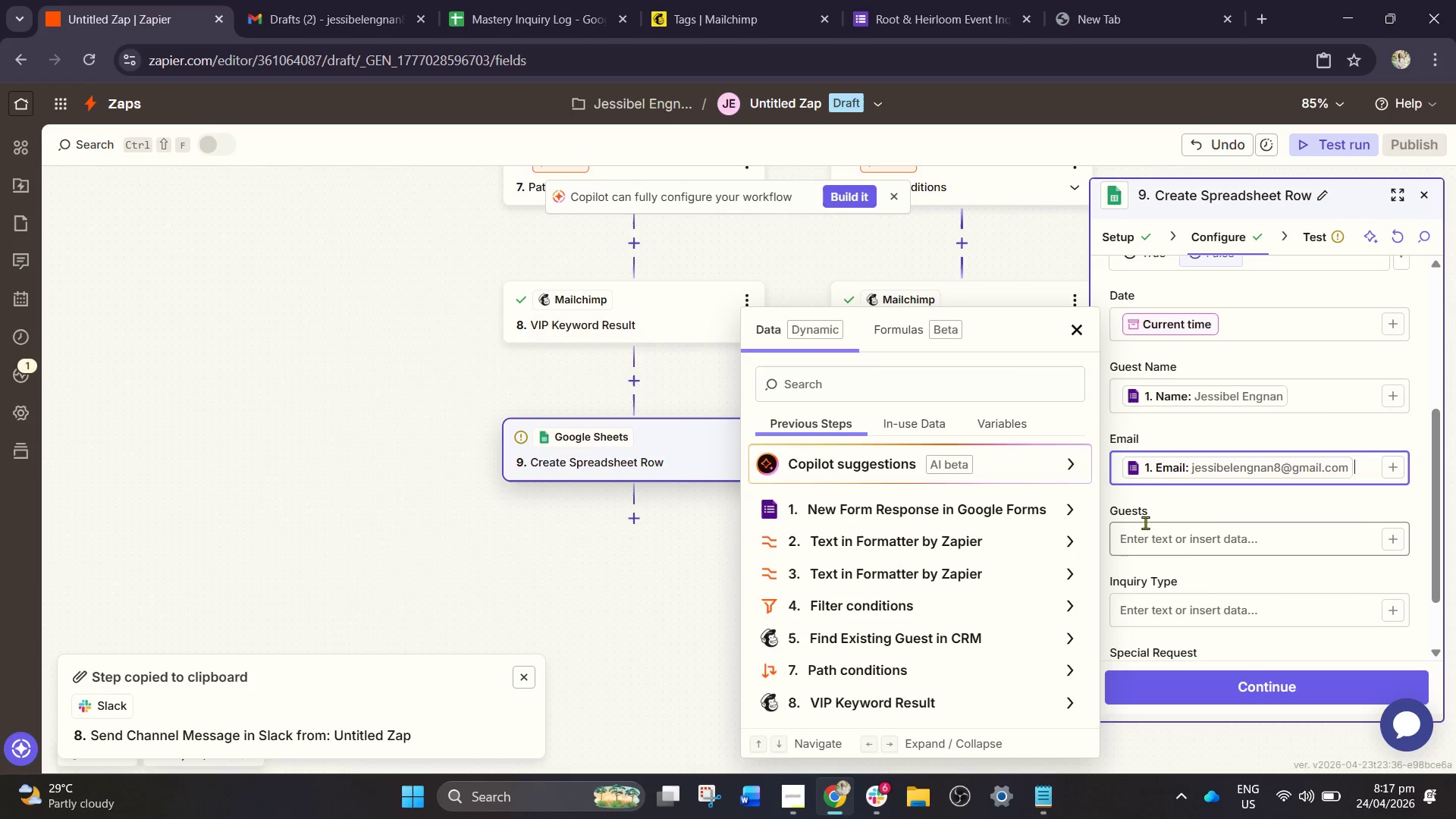 
left_click([1187, 556])
 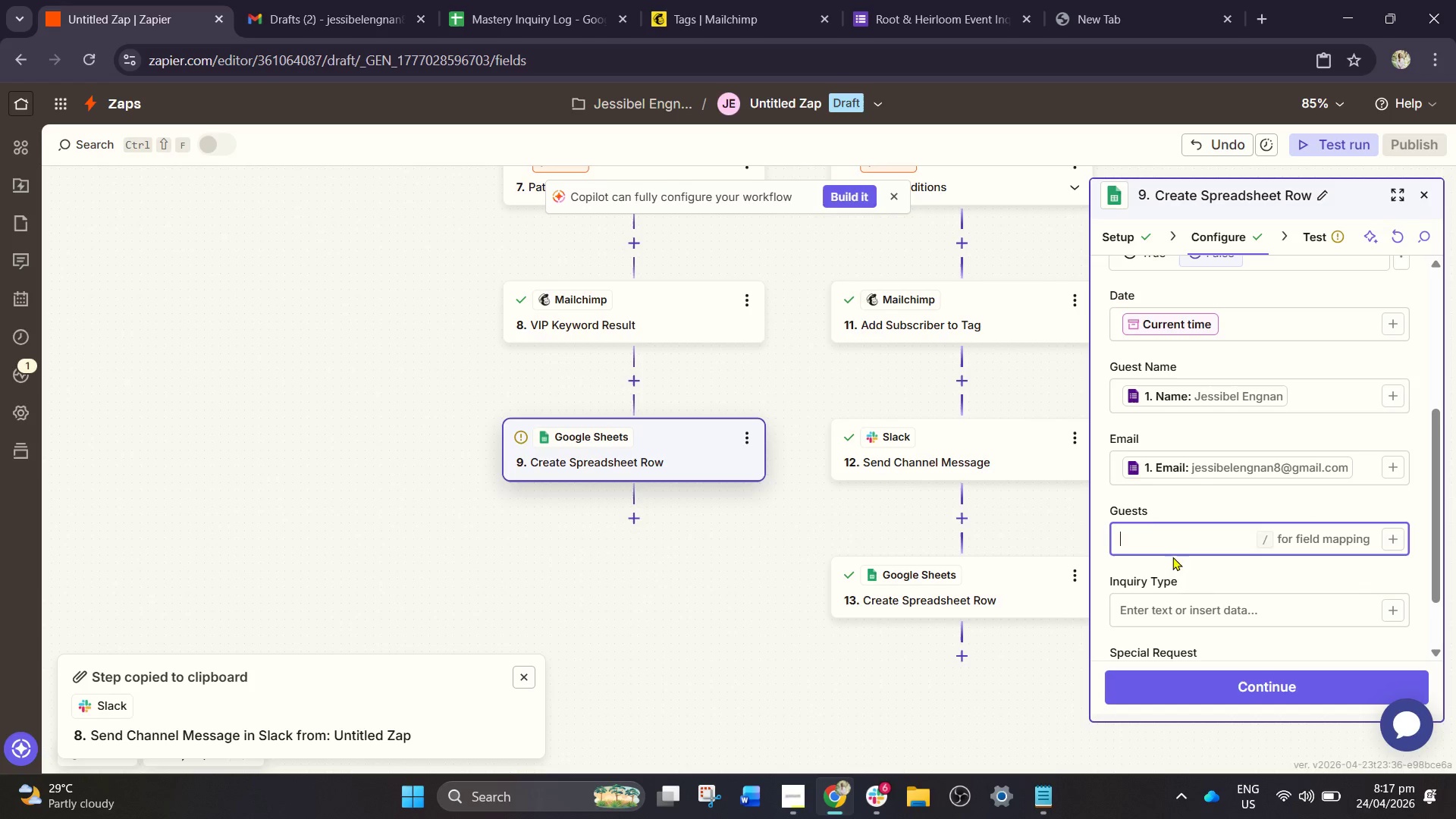 
type(/gu)
 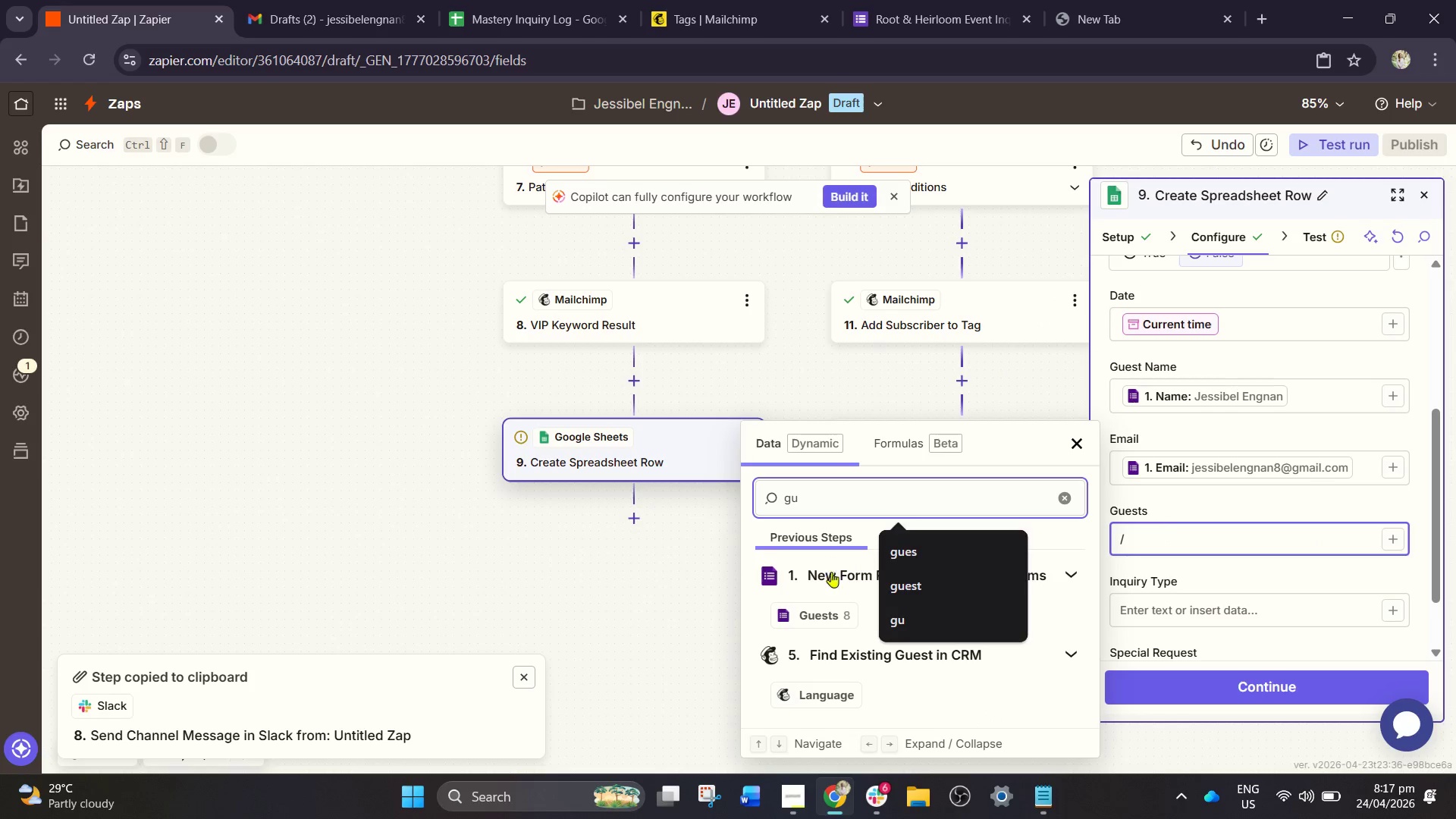 
left_click([833, 607])
 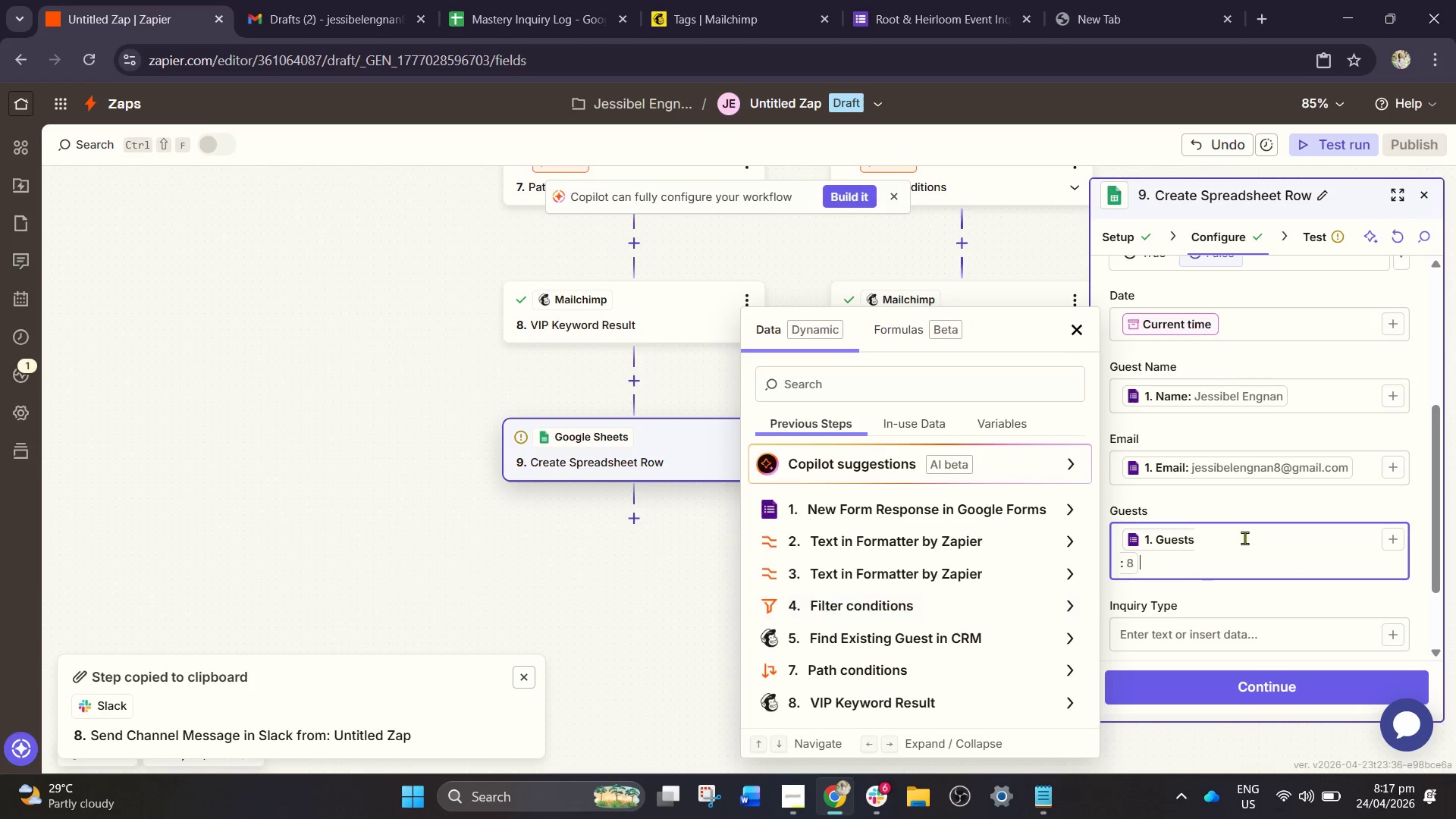 
left_click([1188, 537])
 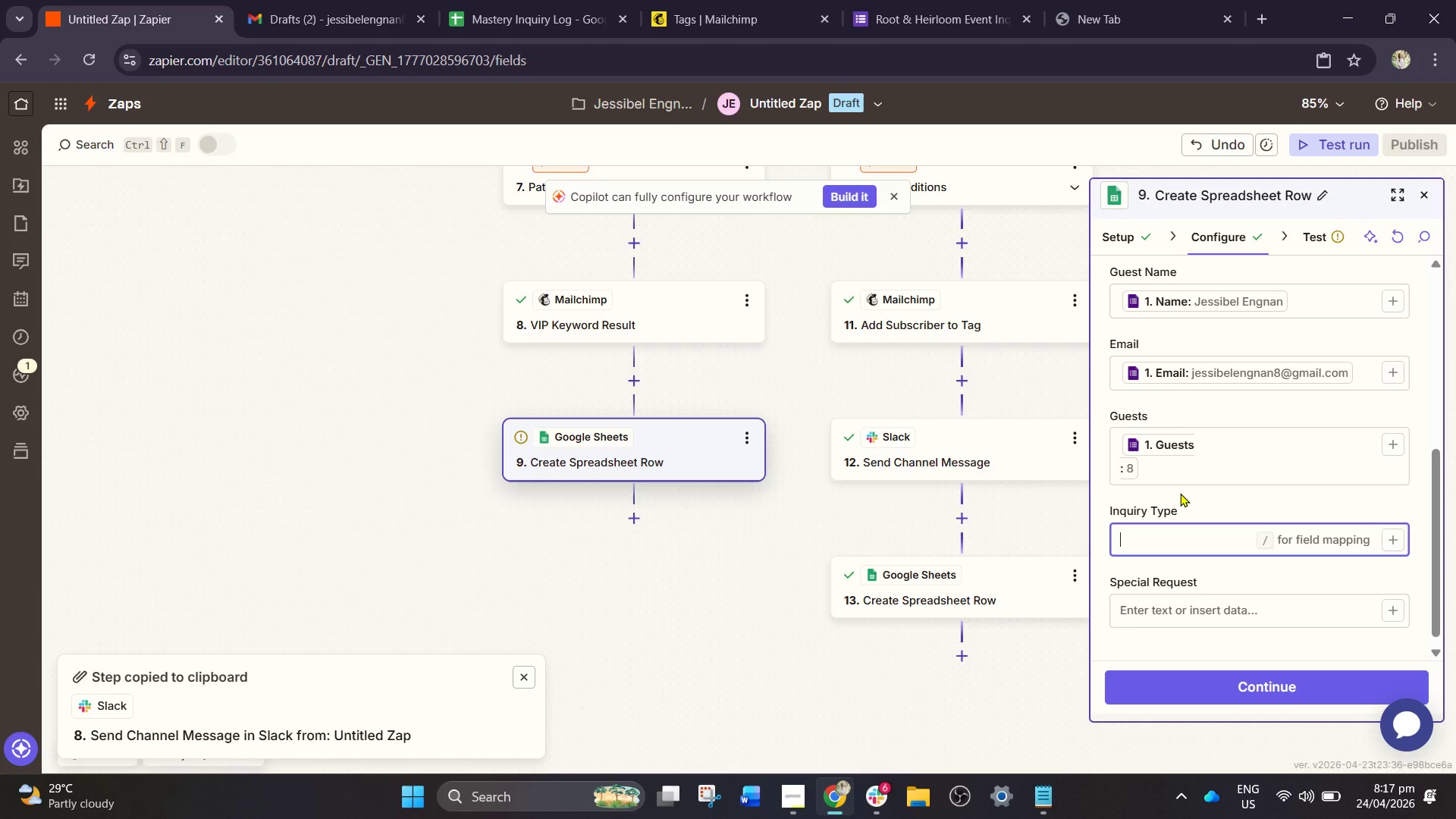 
scroll: coordinate [1244, 538], scroll_direction: down, amount: 1.0
 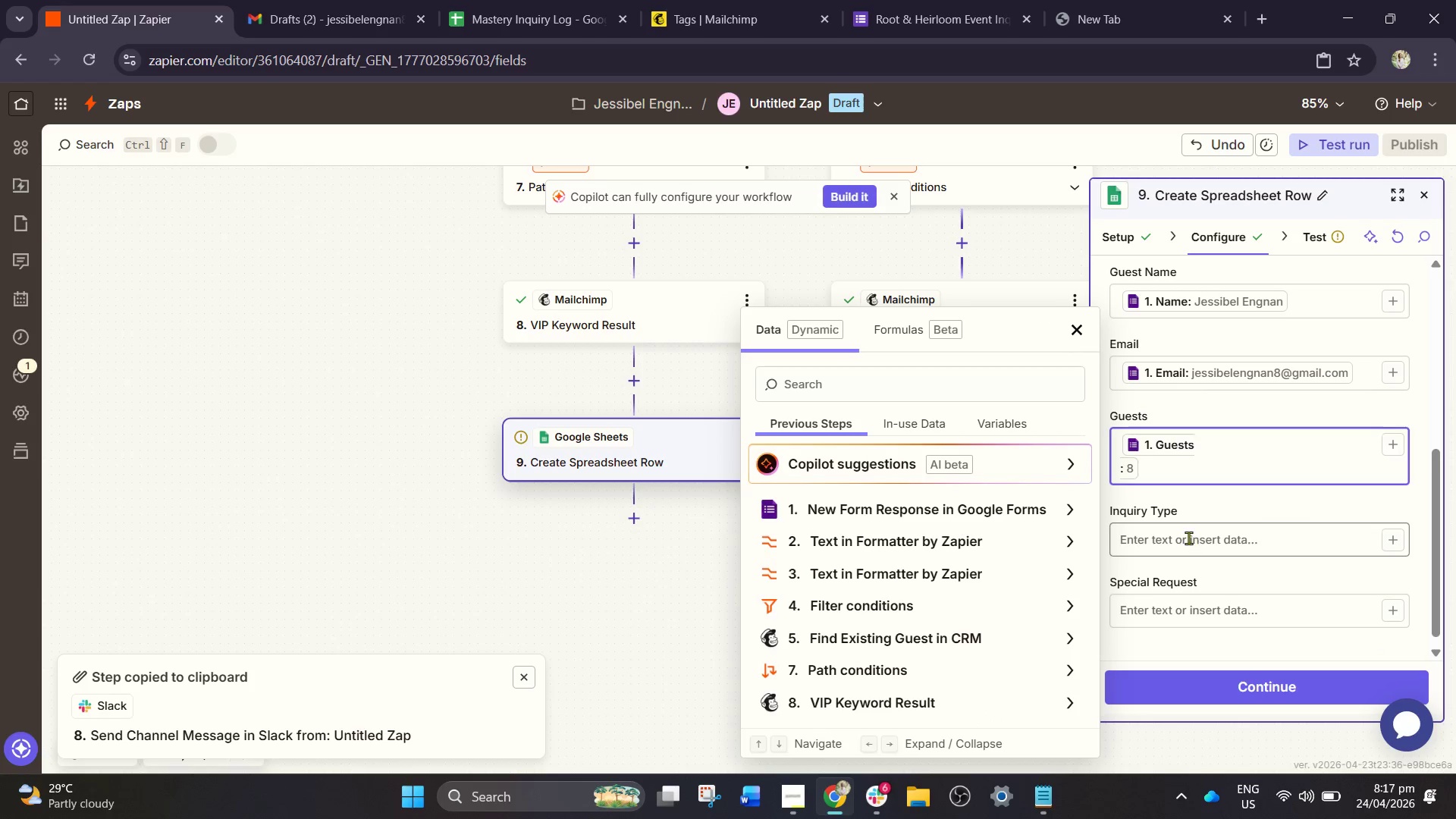 
wait(6.17)
 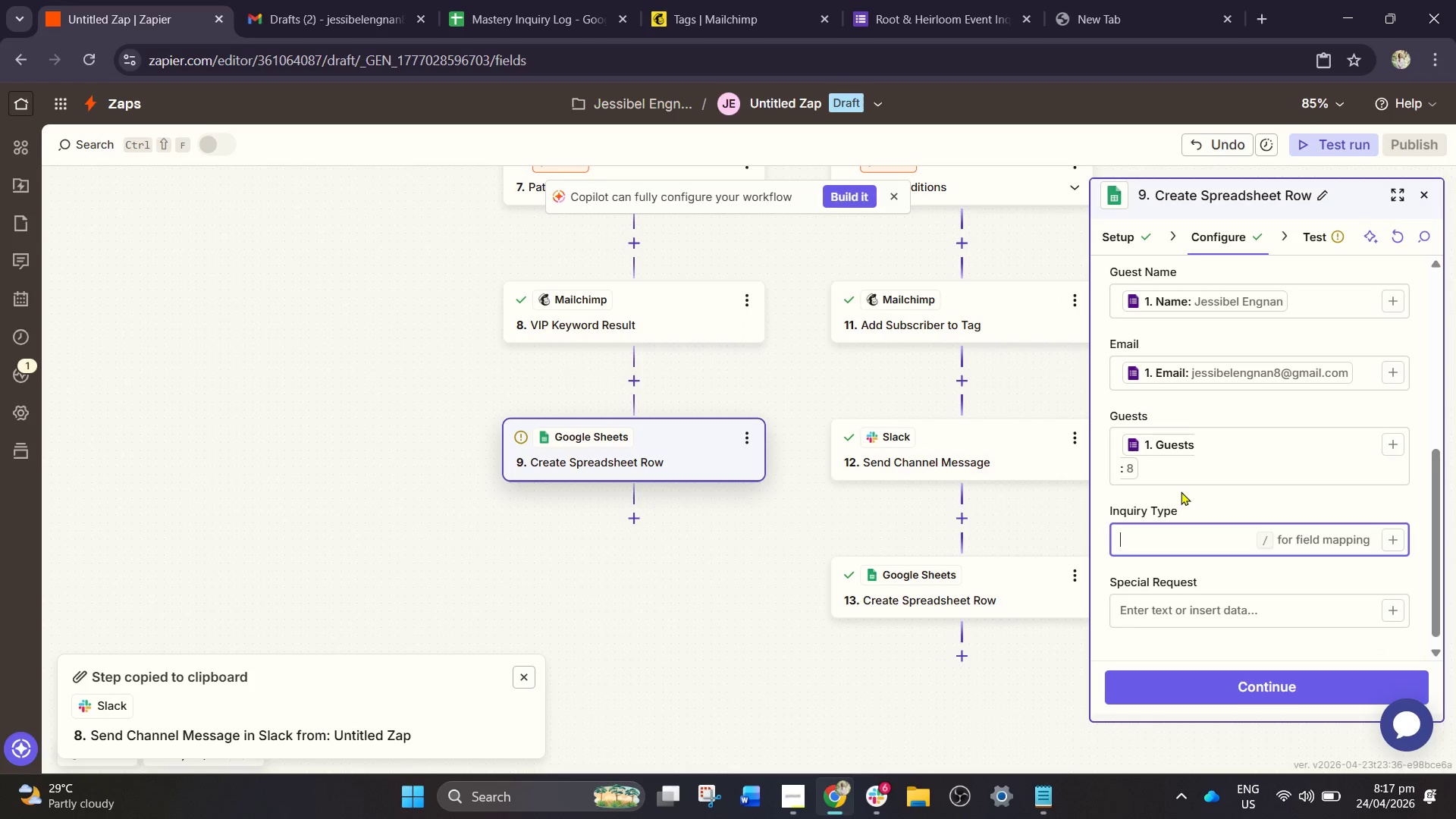 
type(STANDARD)
 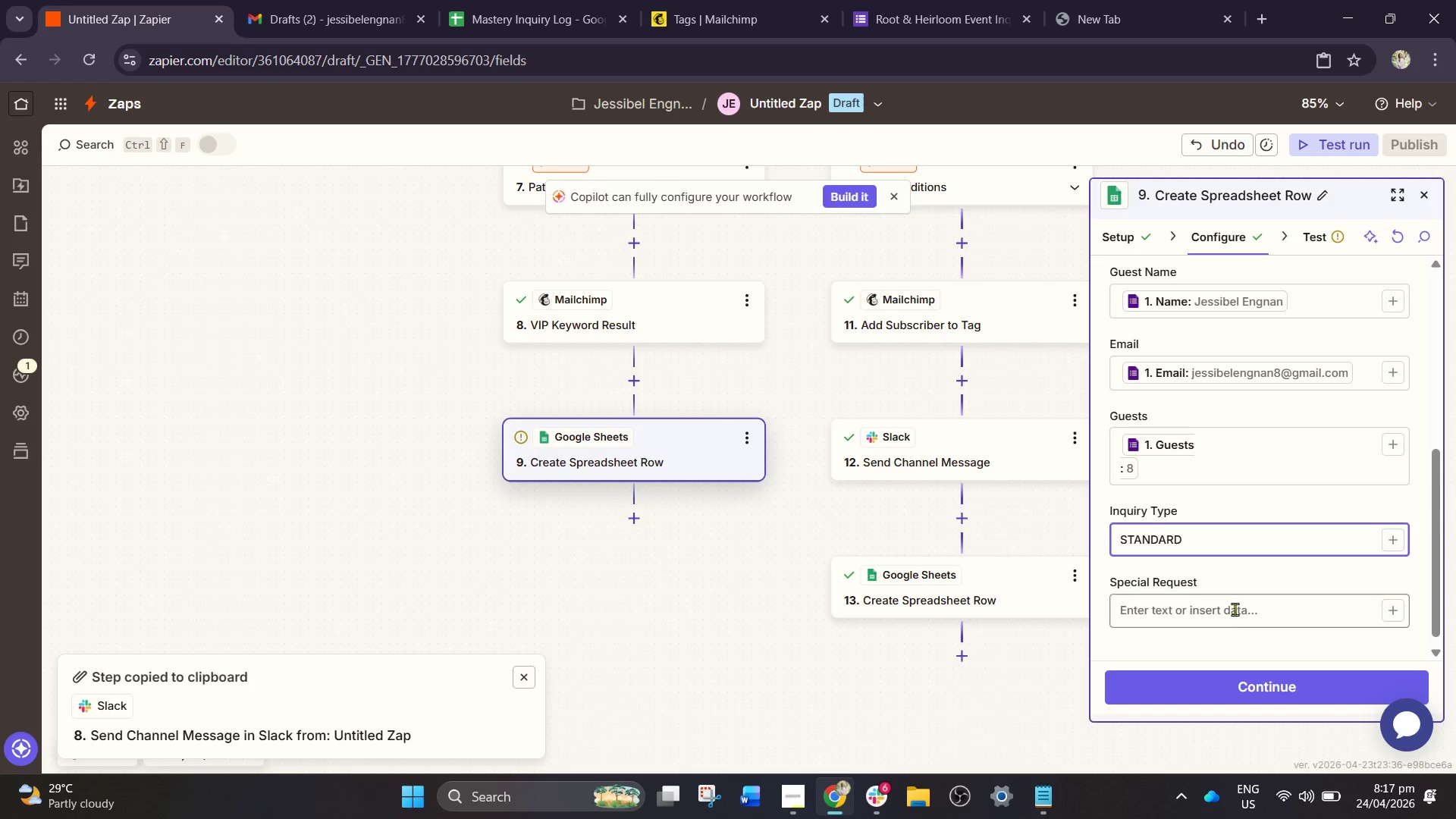 
left_click([1225, 626])
 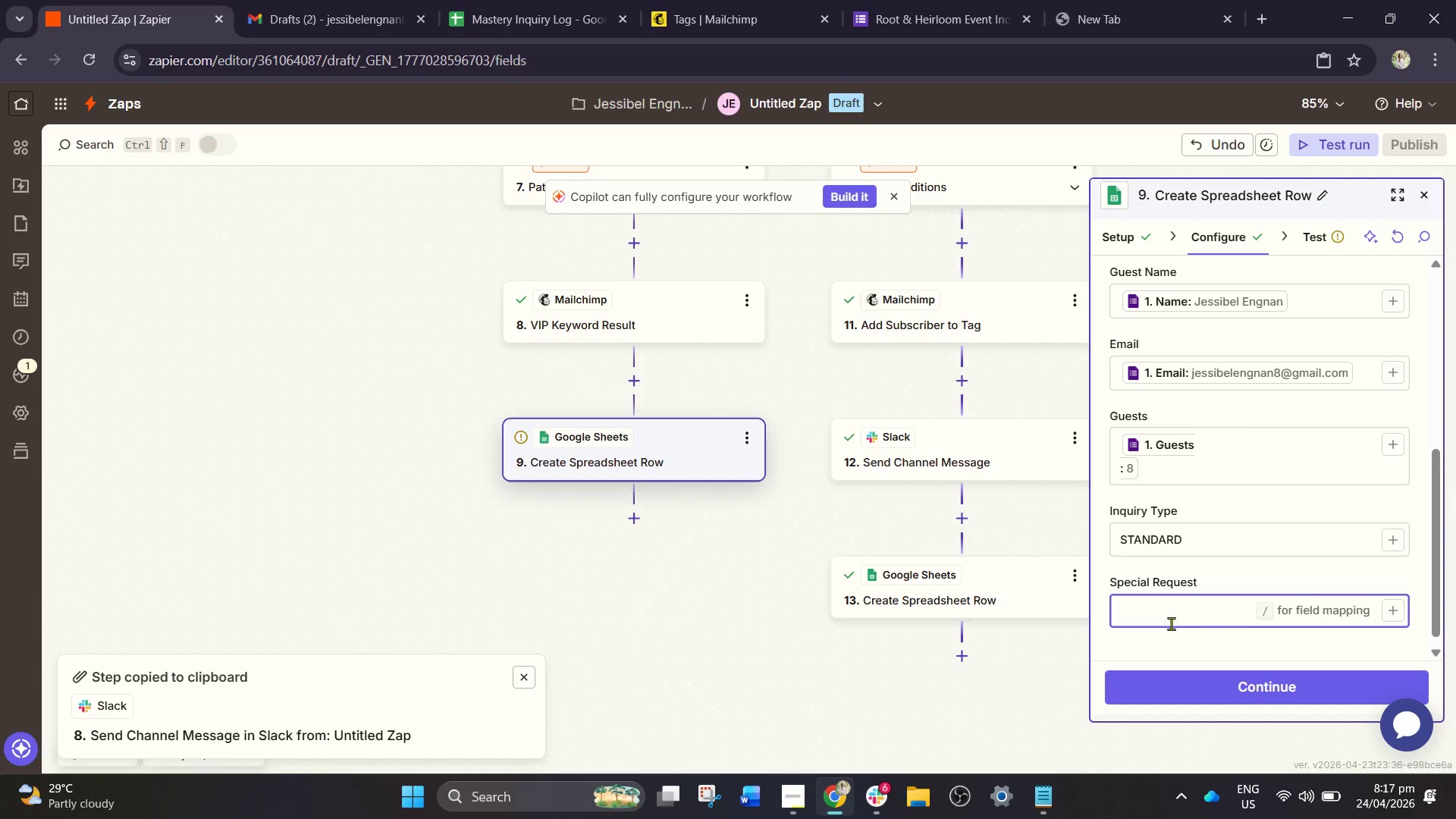 
key(Slash)
 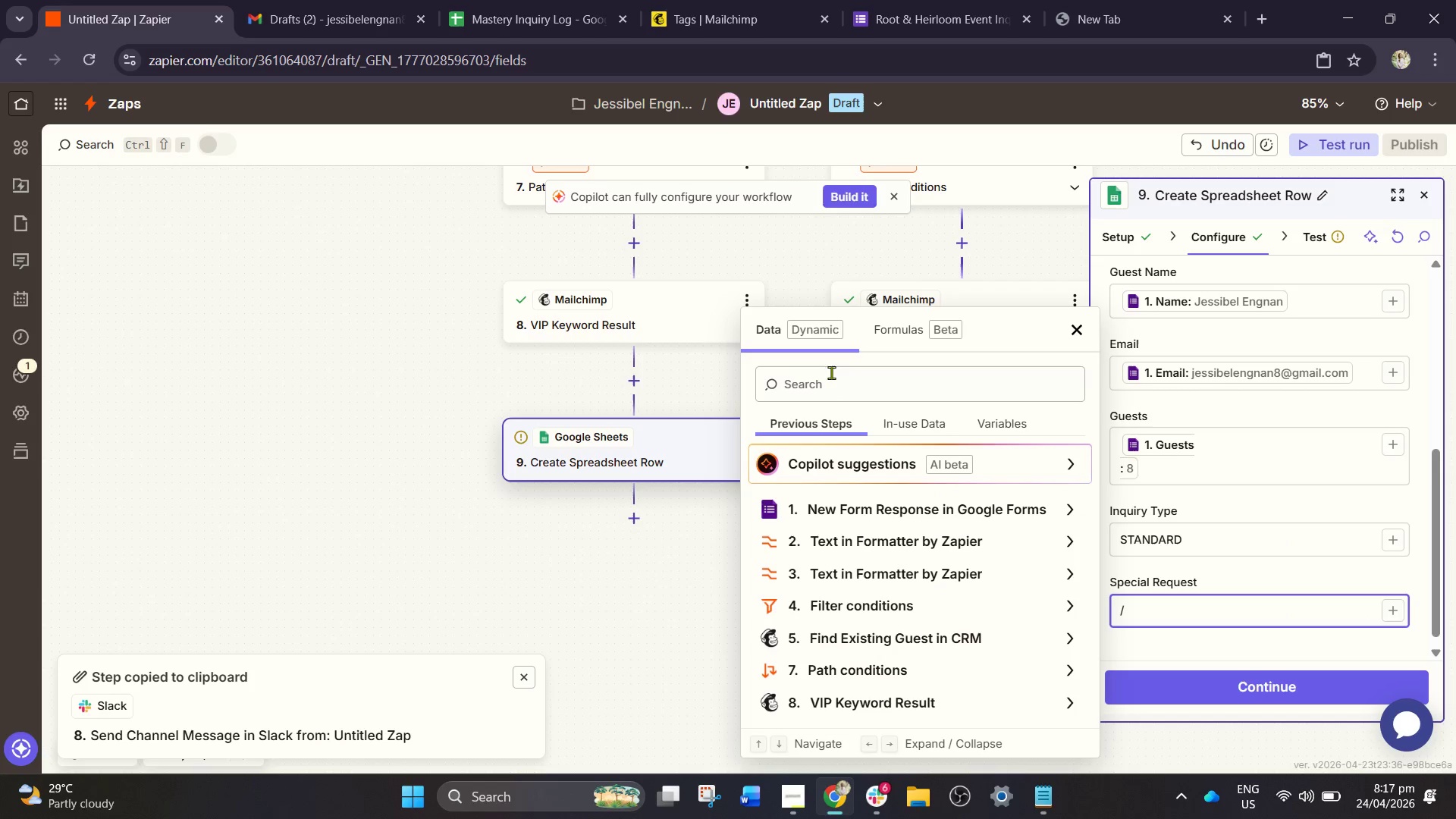 
left_click([823, 390])
 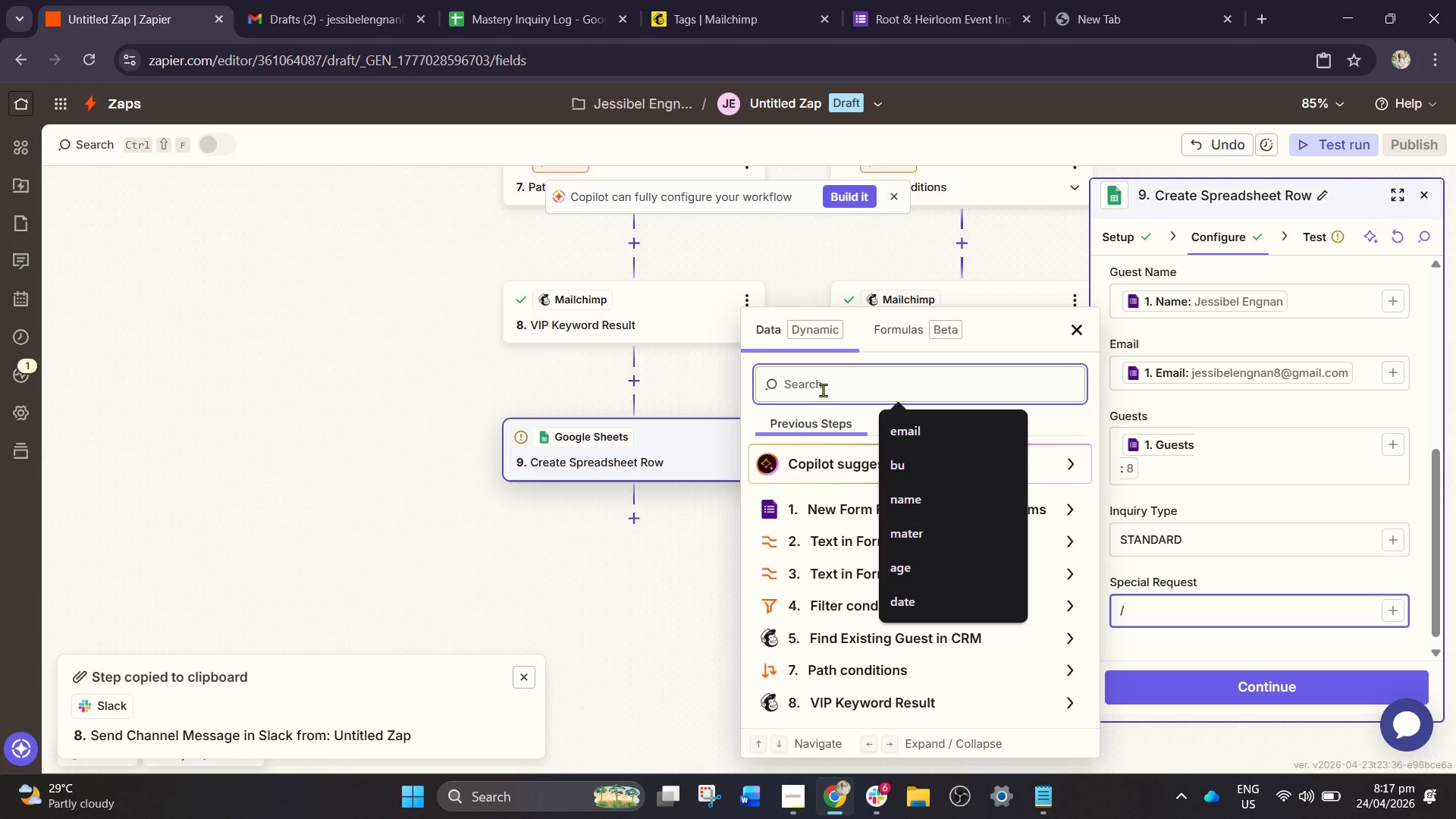 
type(RE)
 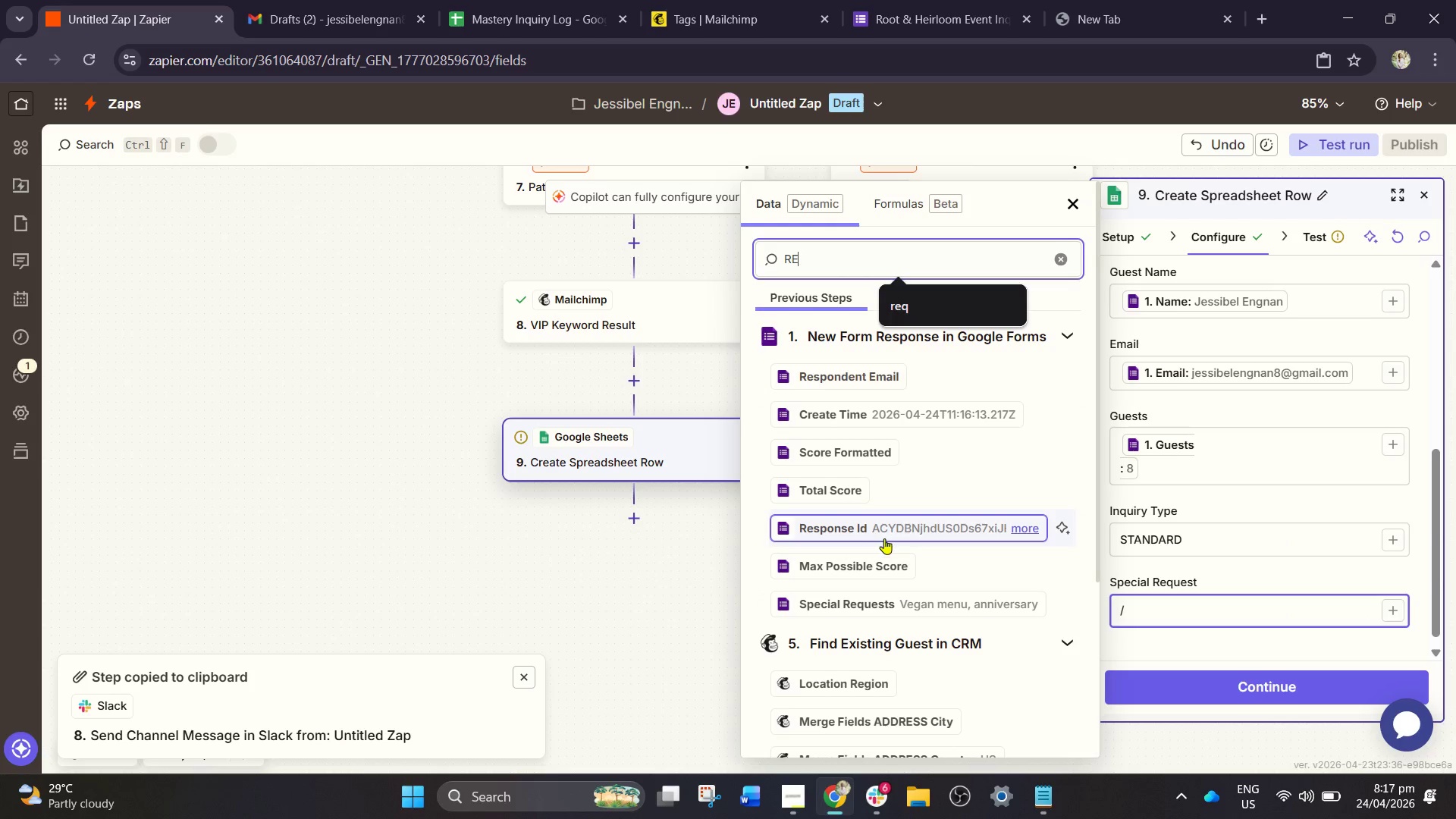 
left_click([894, 598])
 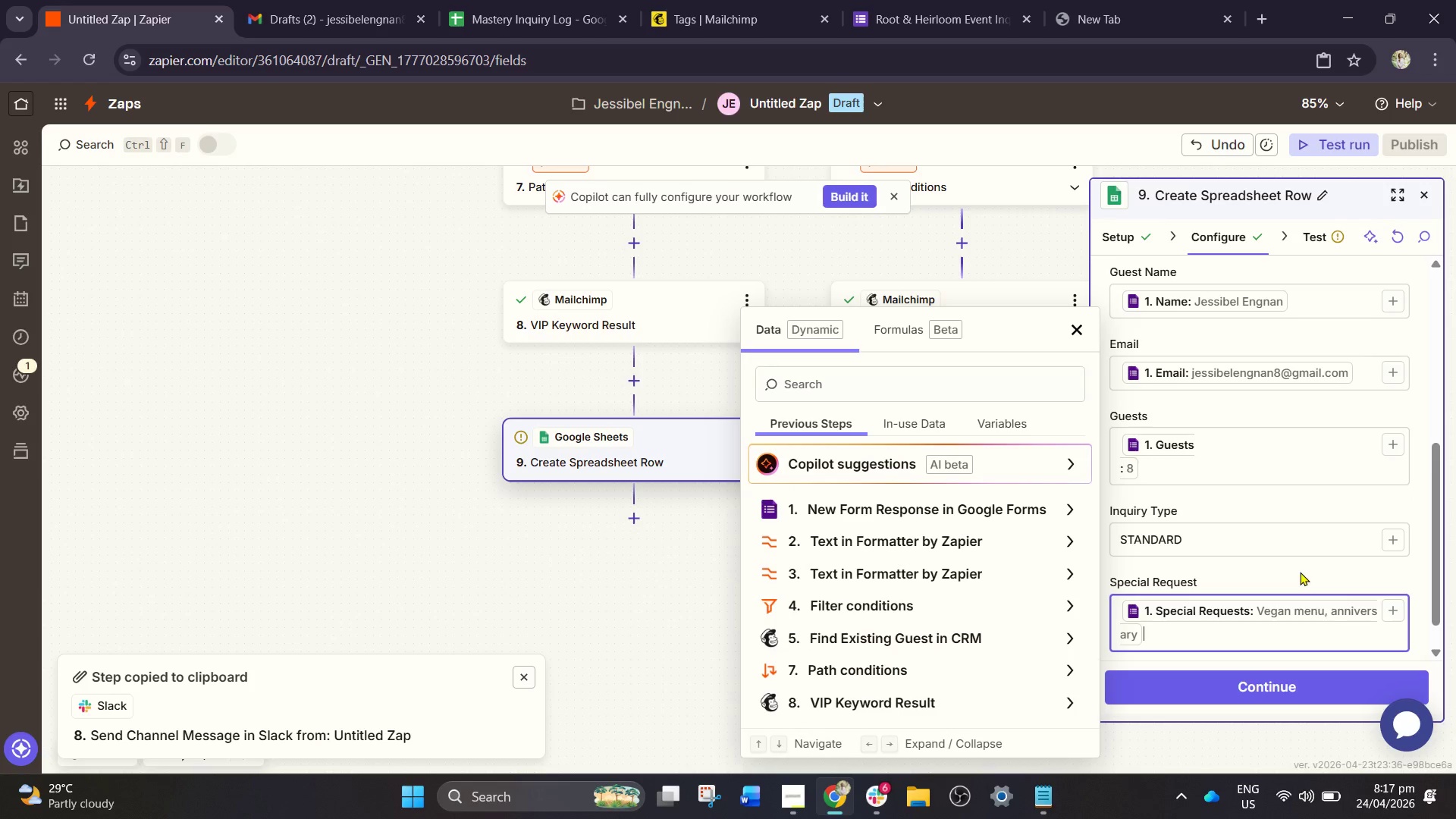 
left_click([1301, 554])
 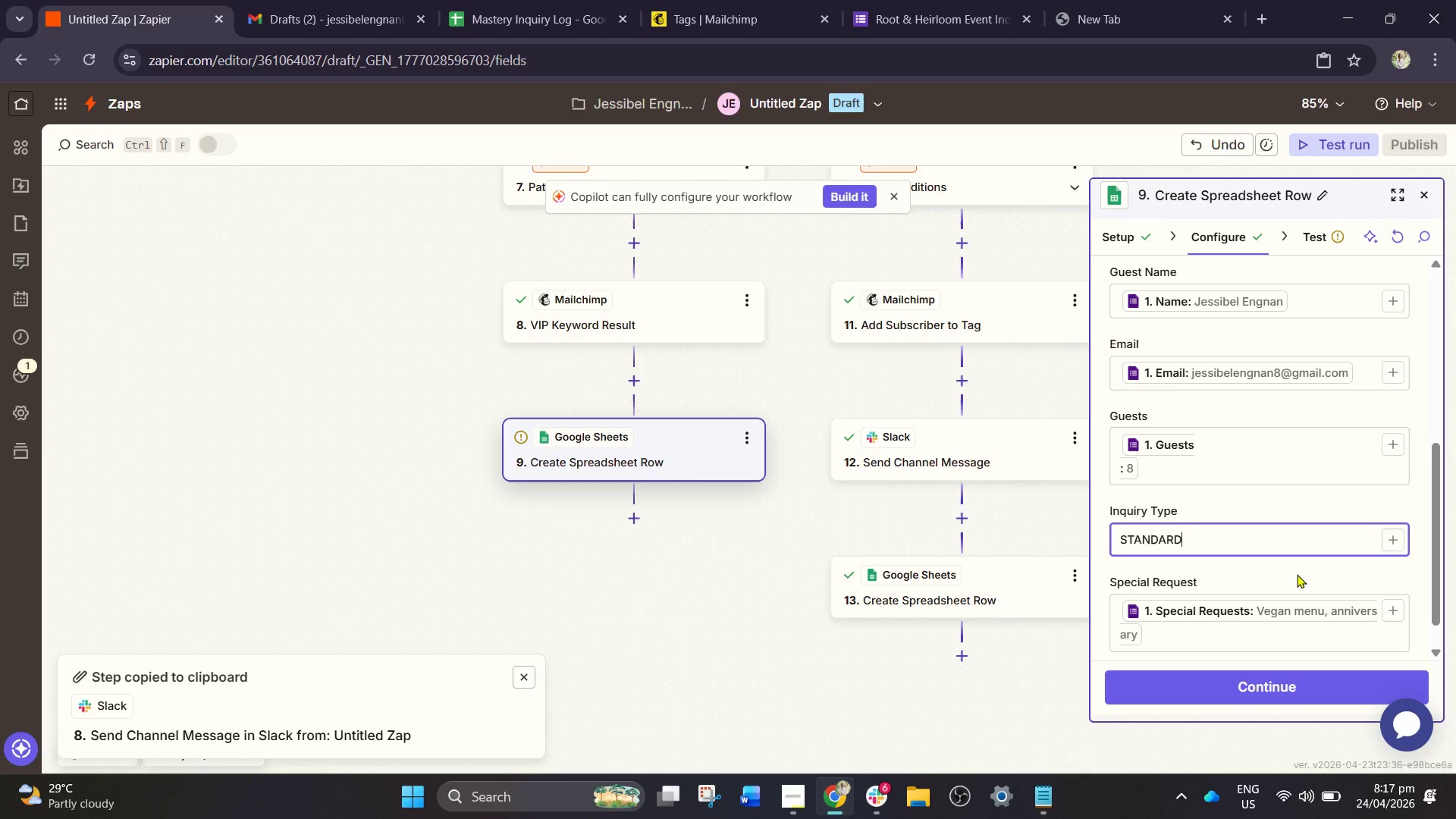 
left_click([1297, 574])
 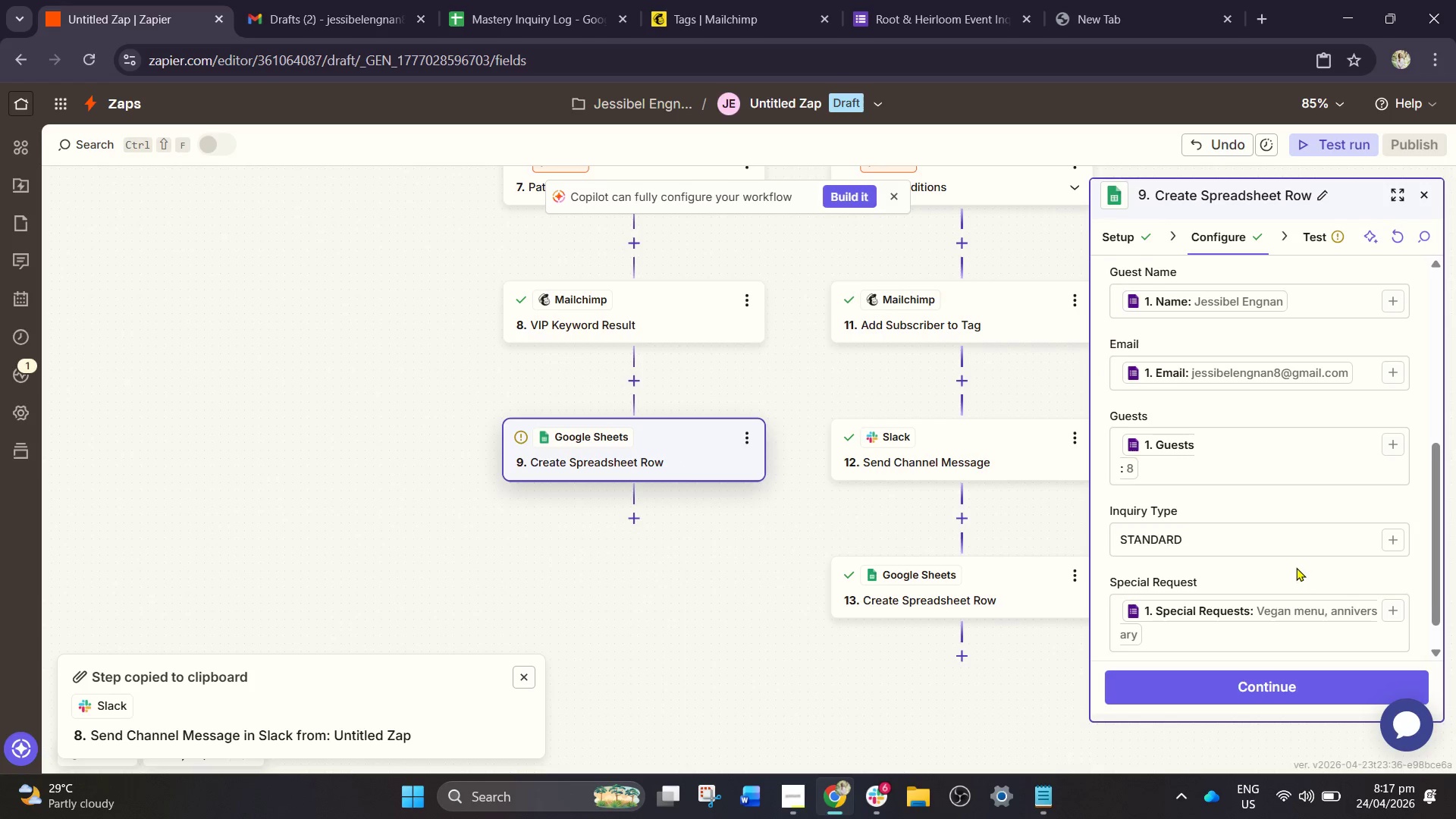 
scroll: coordinate [1291, 569], scroll_direction: down, amount: 4.0
 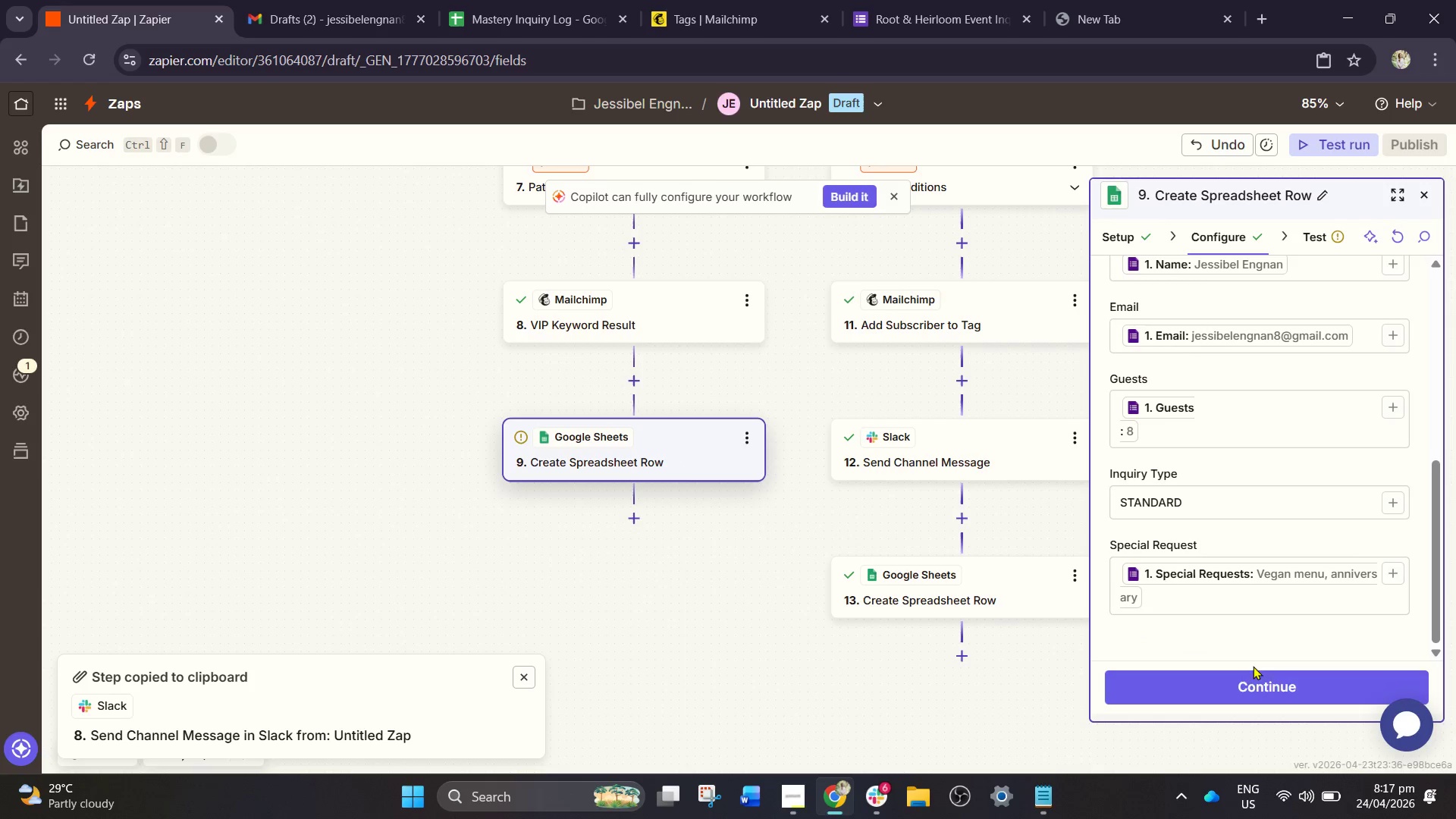 
left_click([1250, 682])
 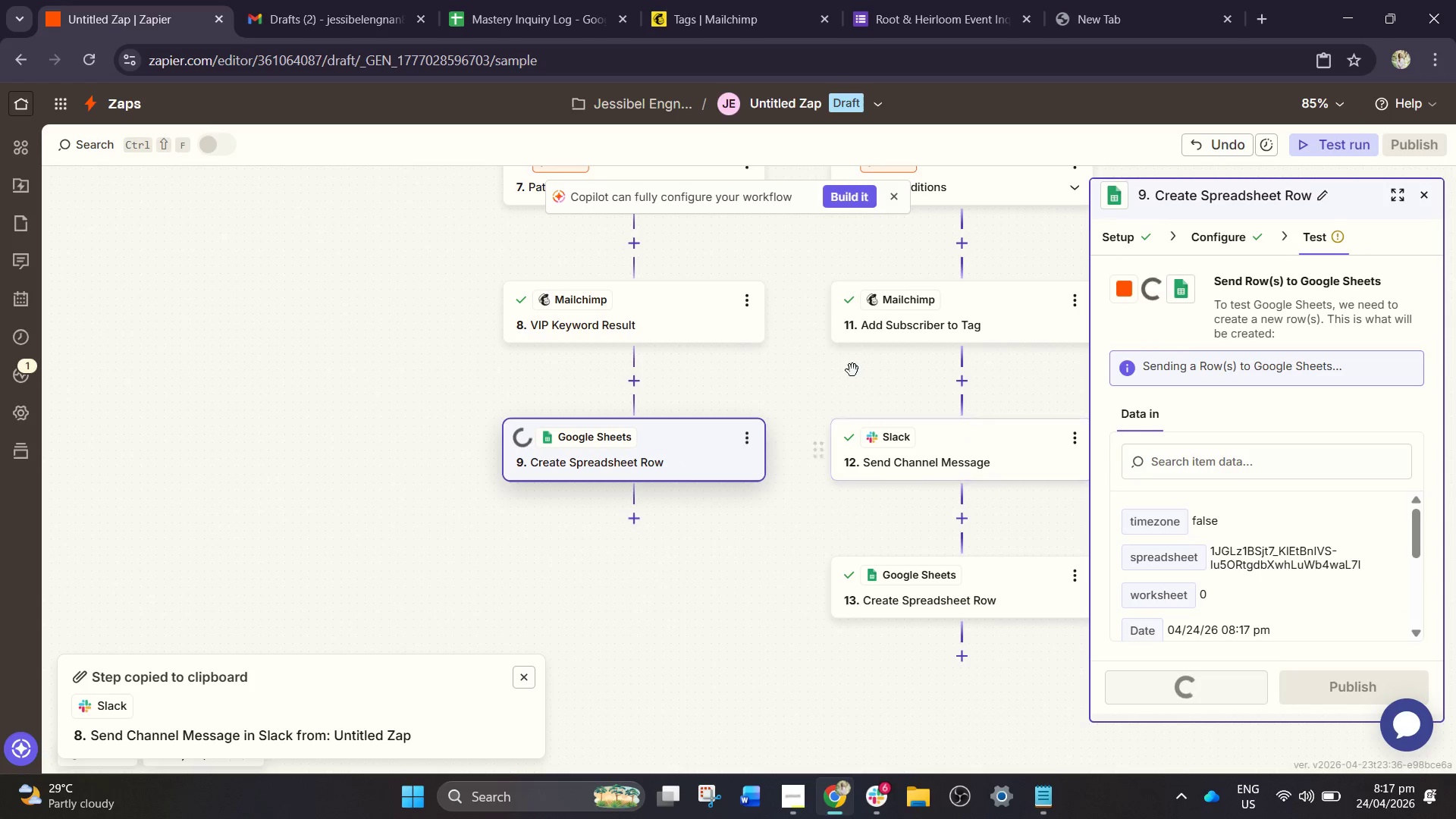 
wait(5.47)
 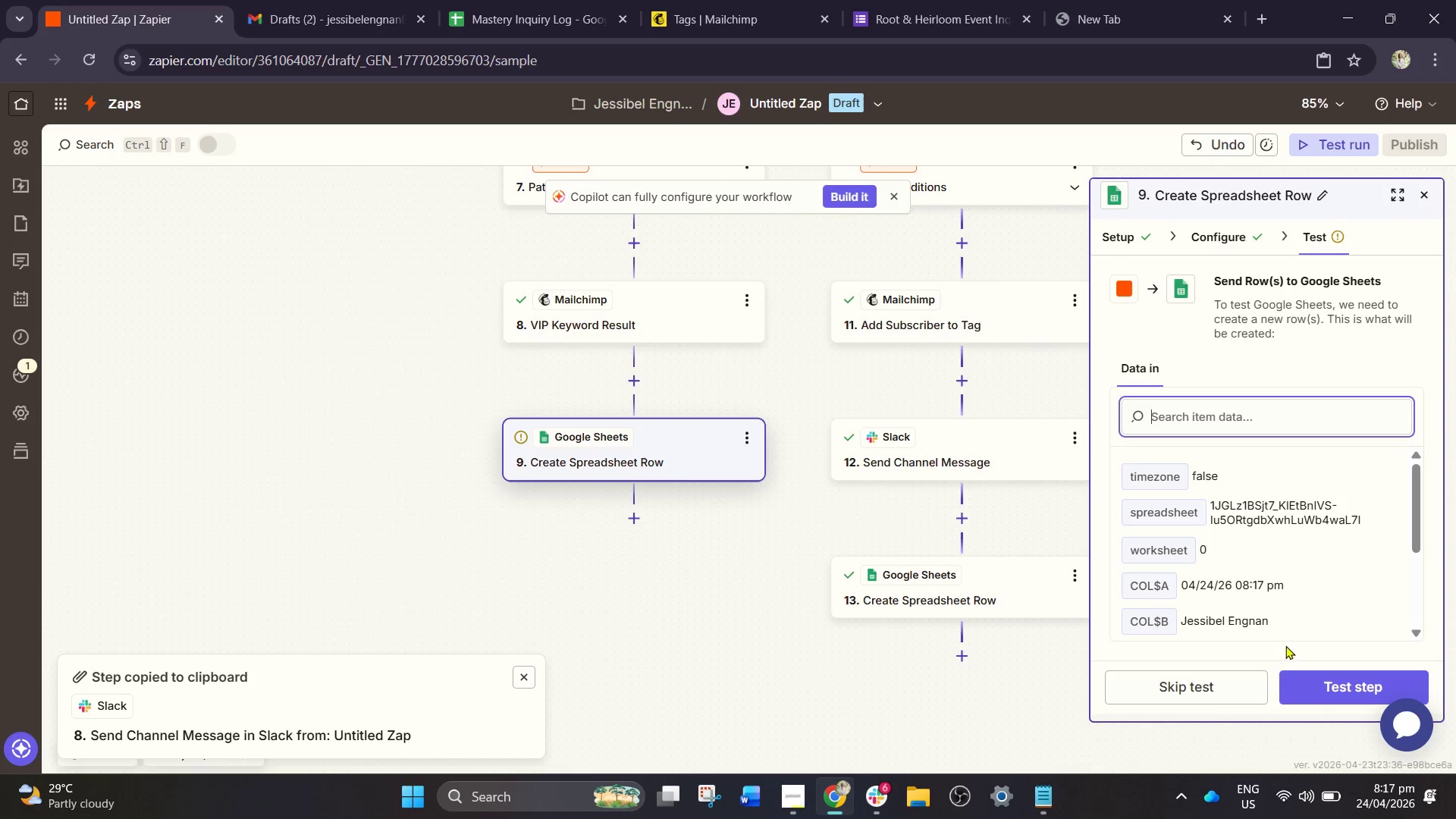 
left_click([876, 803])
 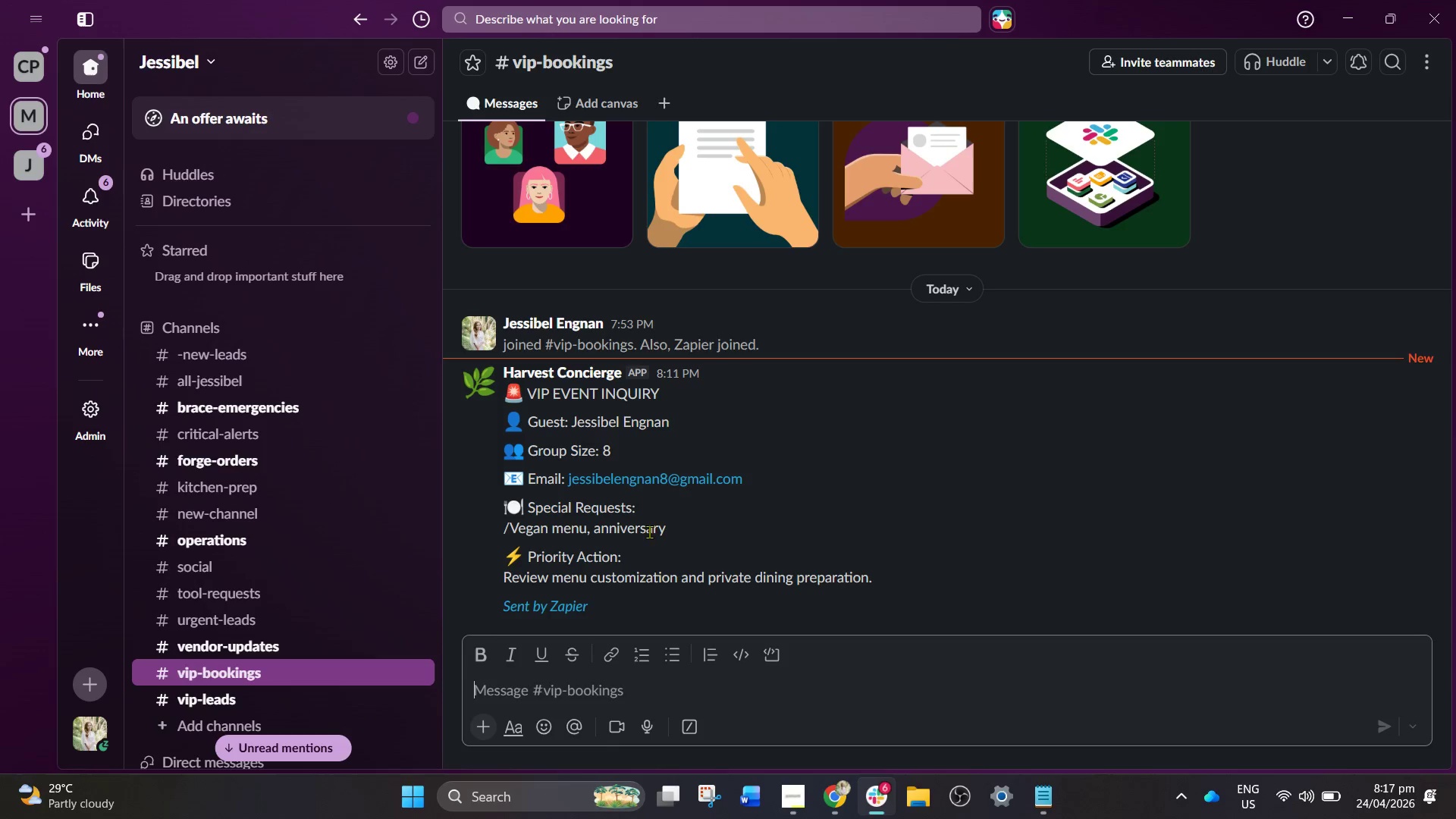 
scroll: coordinate [647, 529], scroll_direction: down, amount: 1.0
 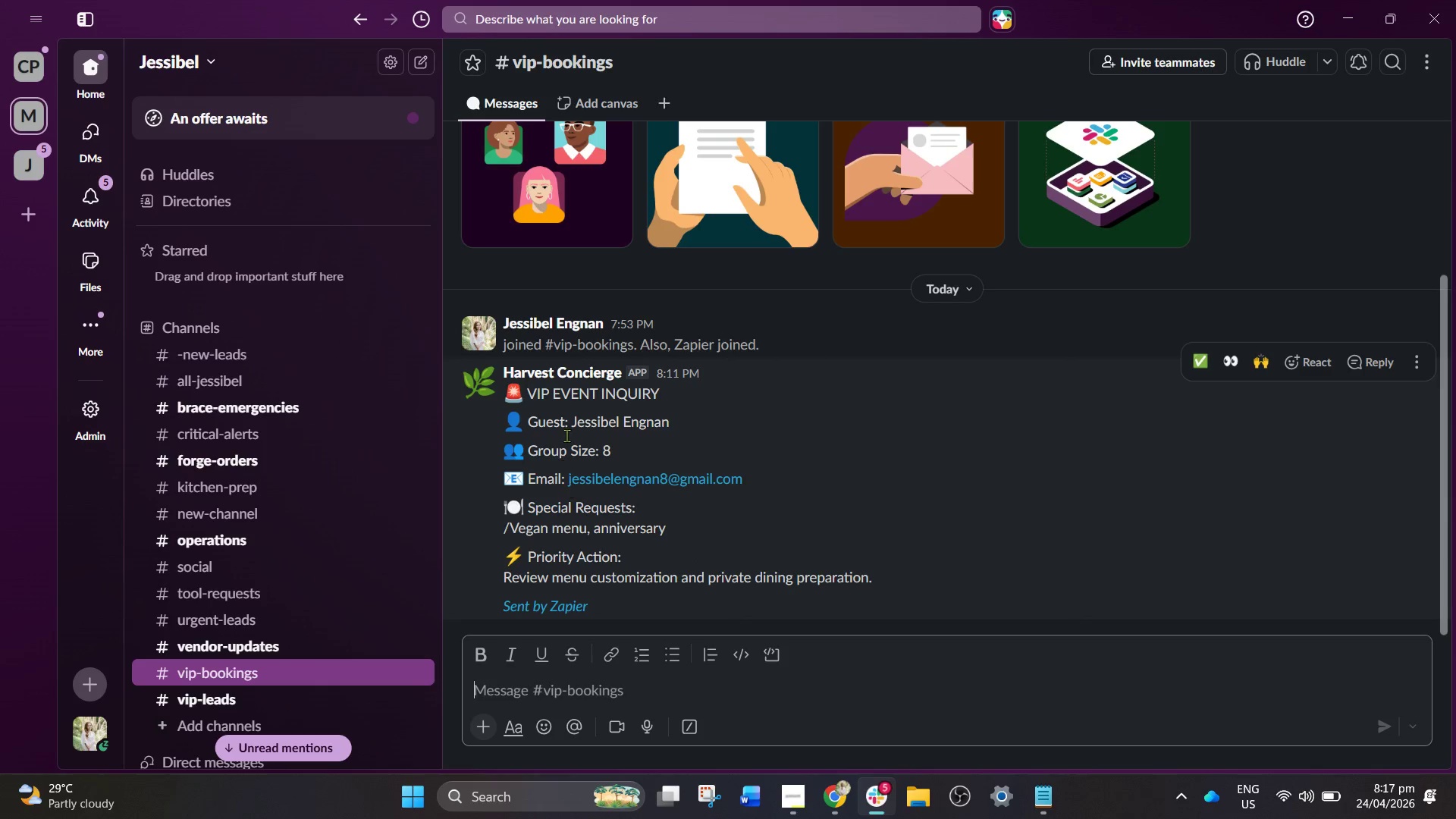 
wait(5.64)
 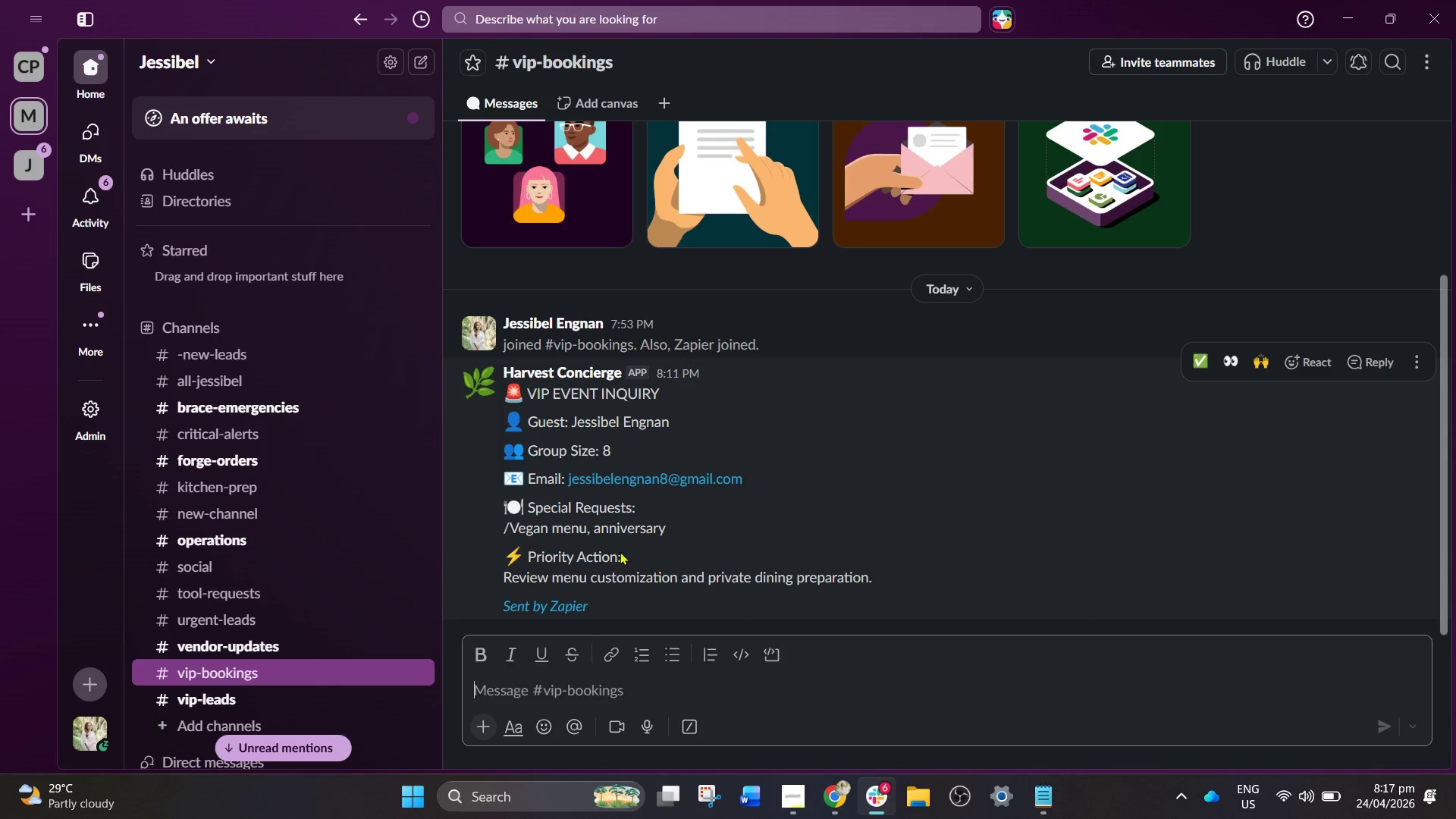 
left_click([839, 790])
 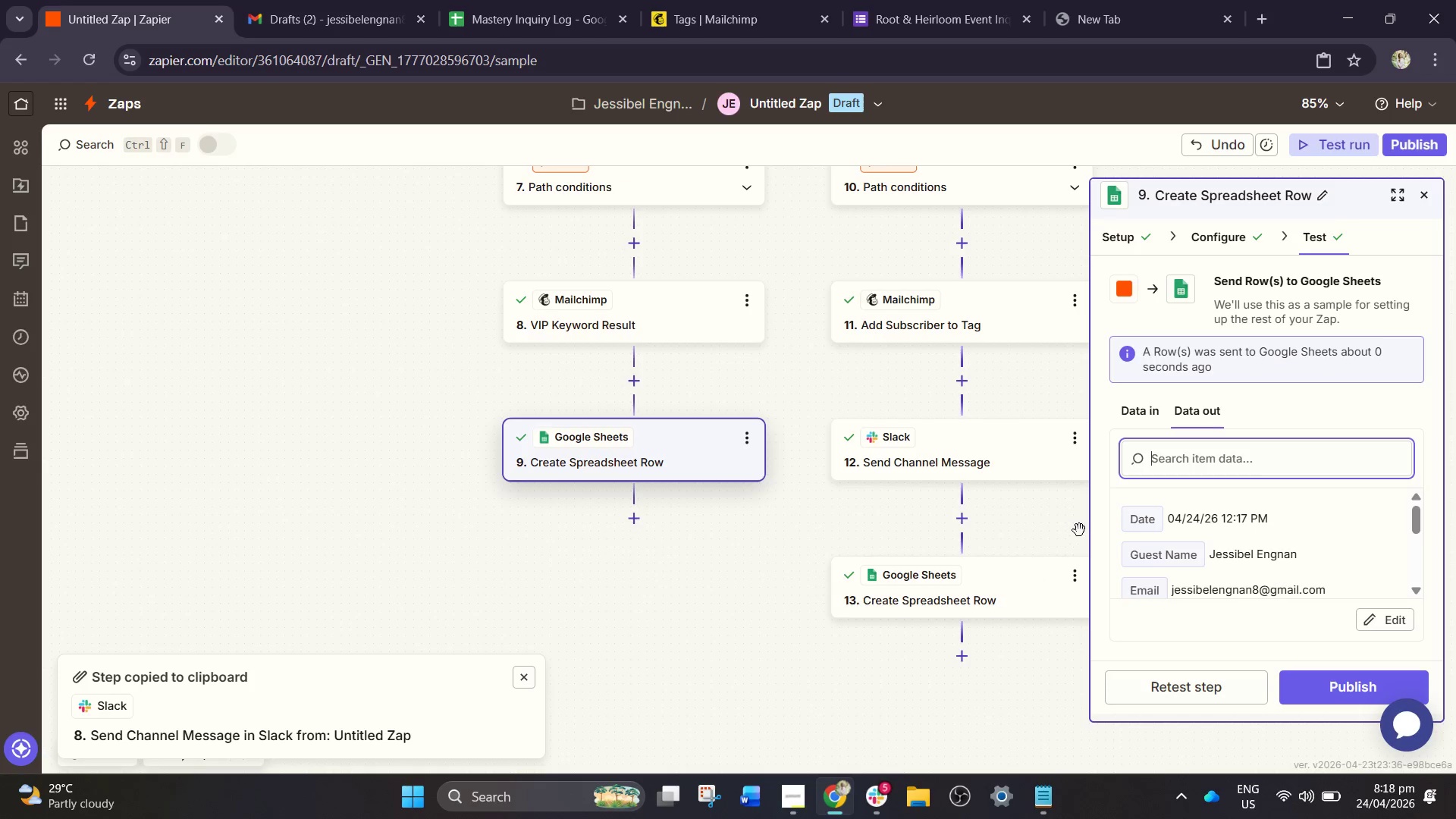 
scroll: coordinate [795, 316], scroll_direction: up, amount: 24.0
 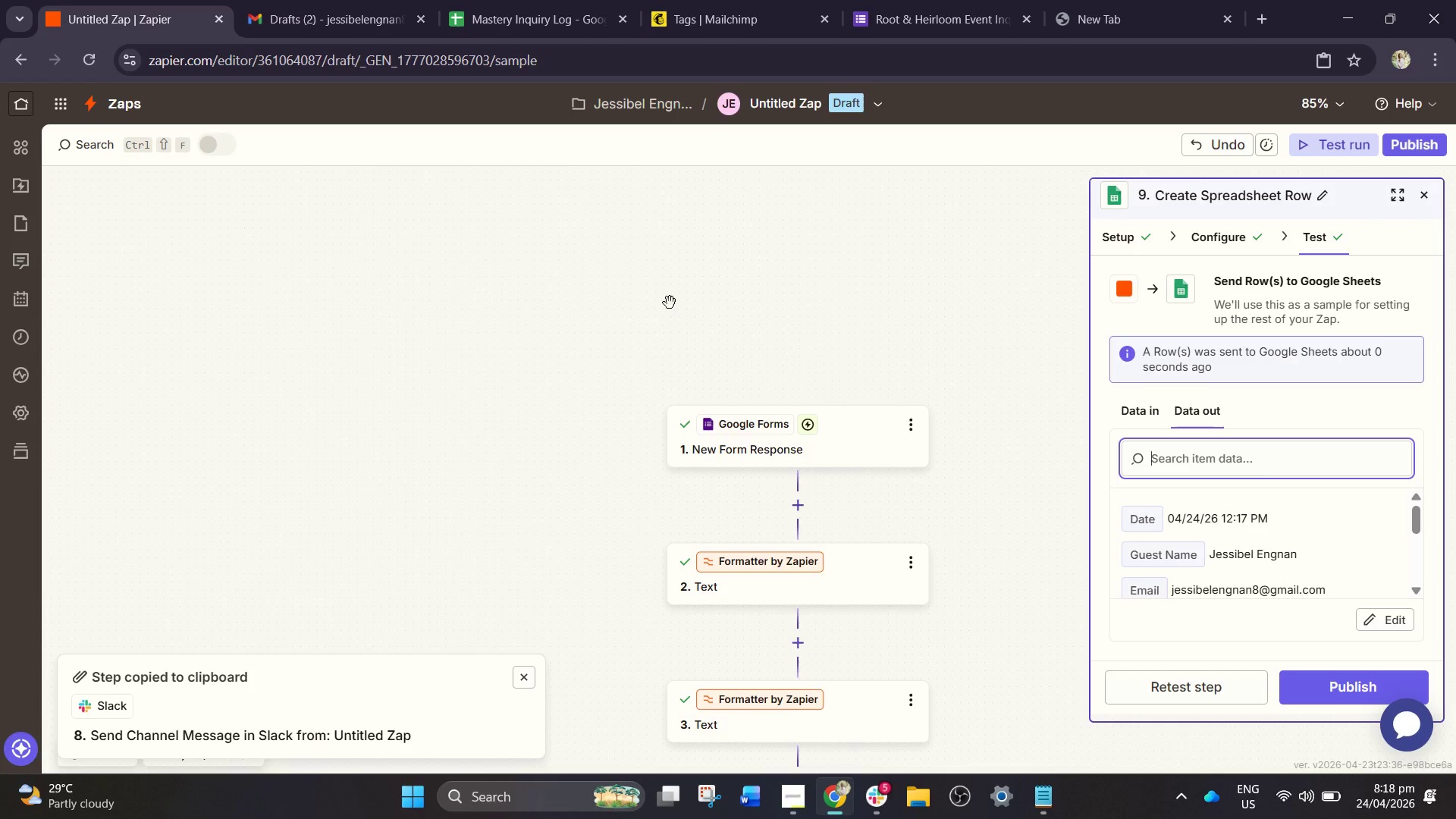 
hold_key(key=ControlLeft, duration=1.94)
scroll: coordinate [609, 293], scroll_direction: down, amount: 9.0
 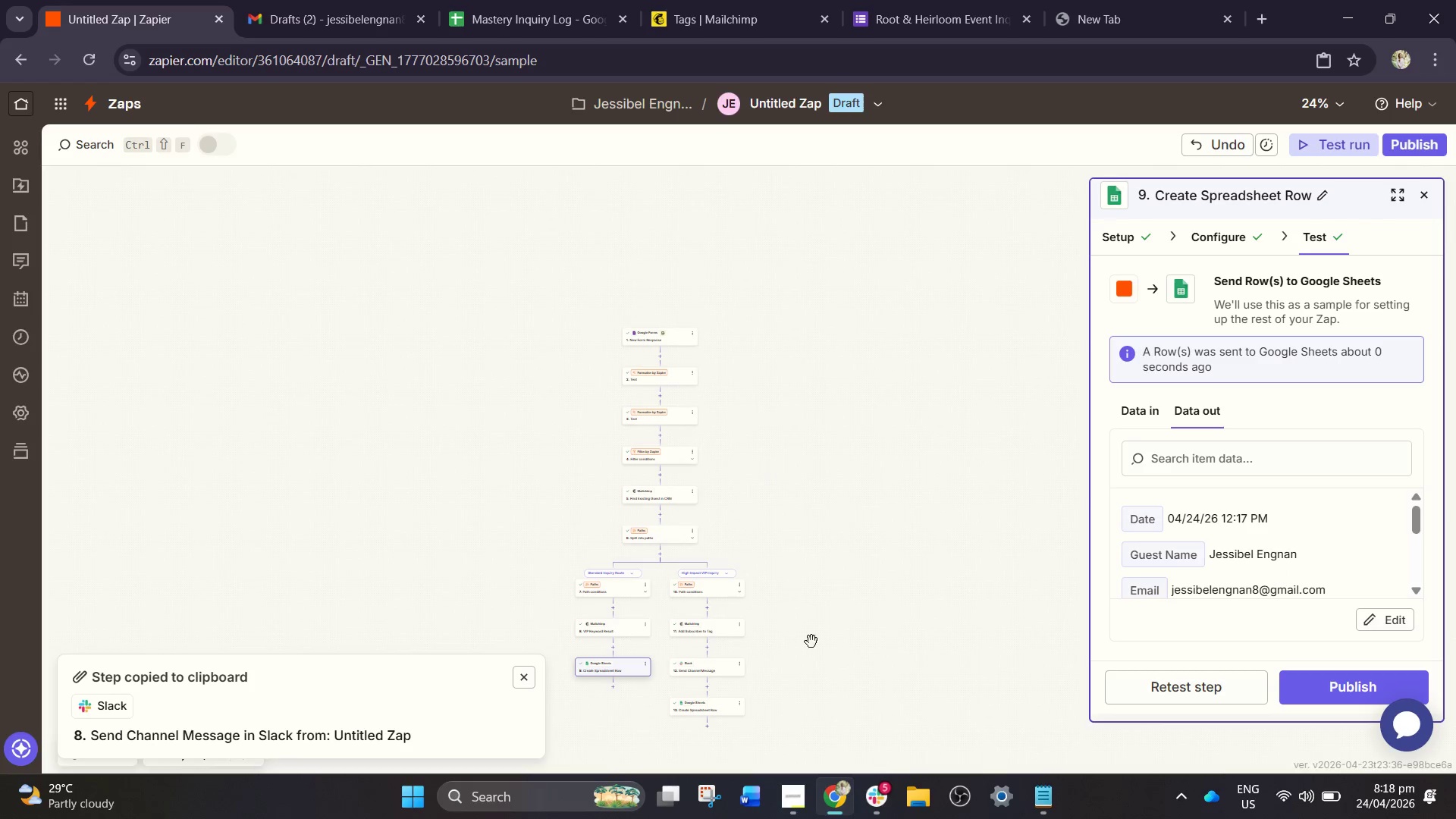 
left_click_drag(start_coordinate=[818, 638], to_coordinate=[846, 608])
 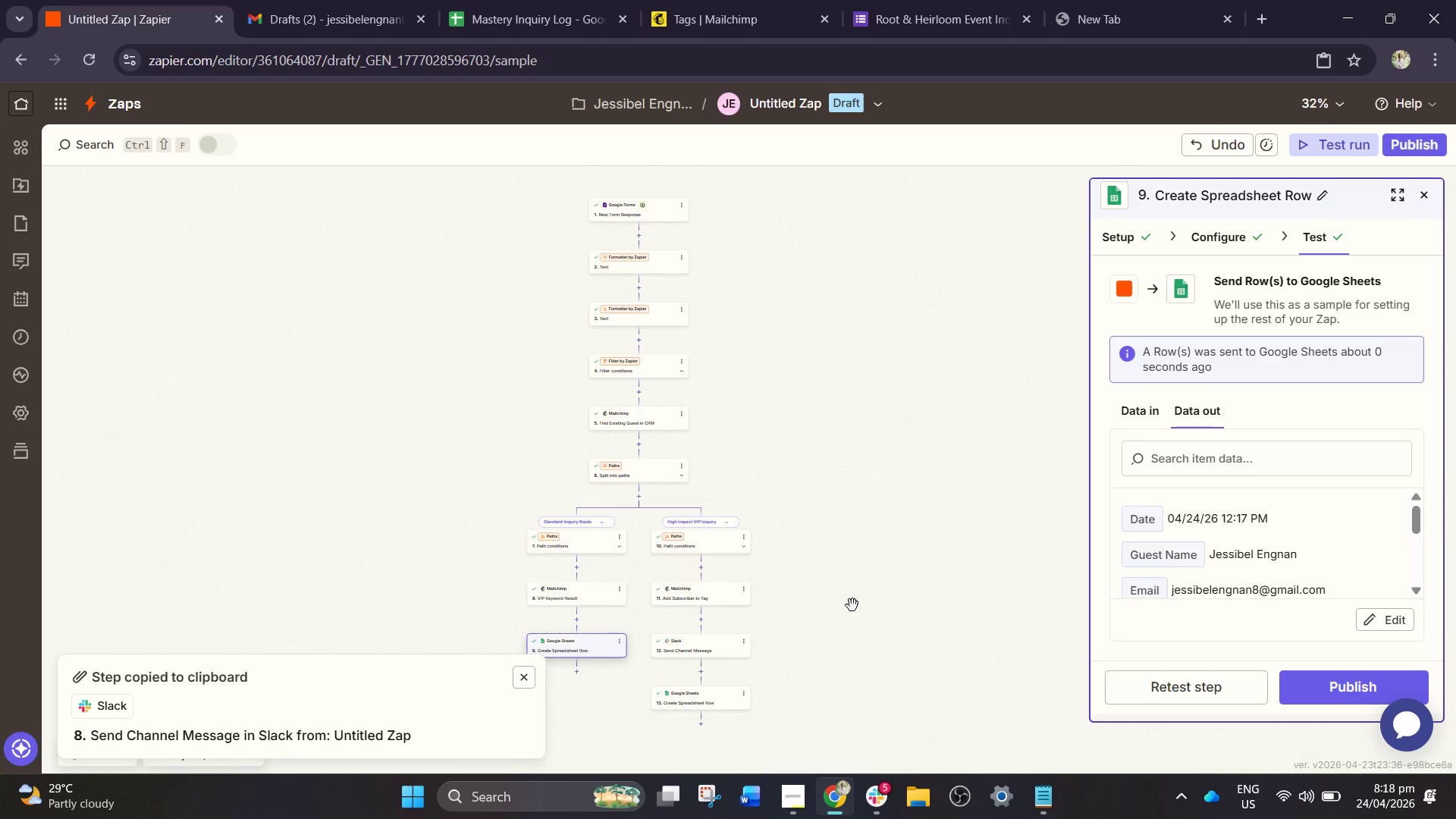 
scroll: coordinate [813, 642], scroll_direction: up, amount: 2.0
 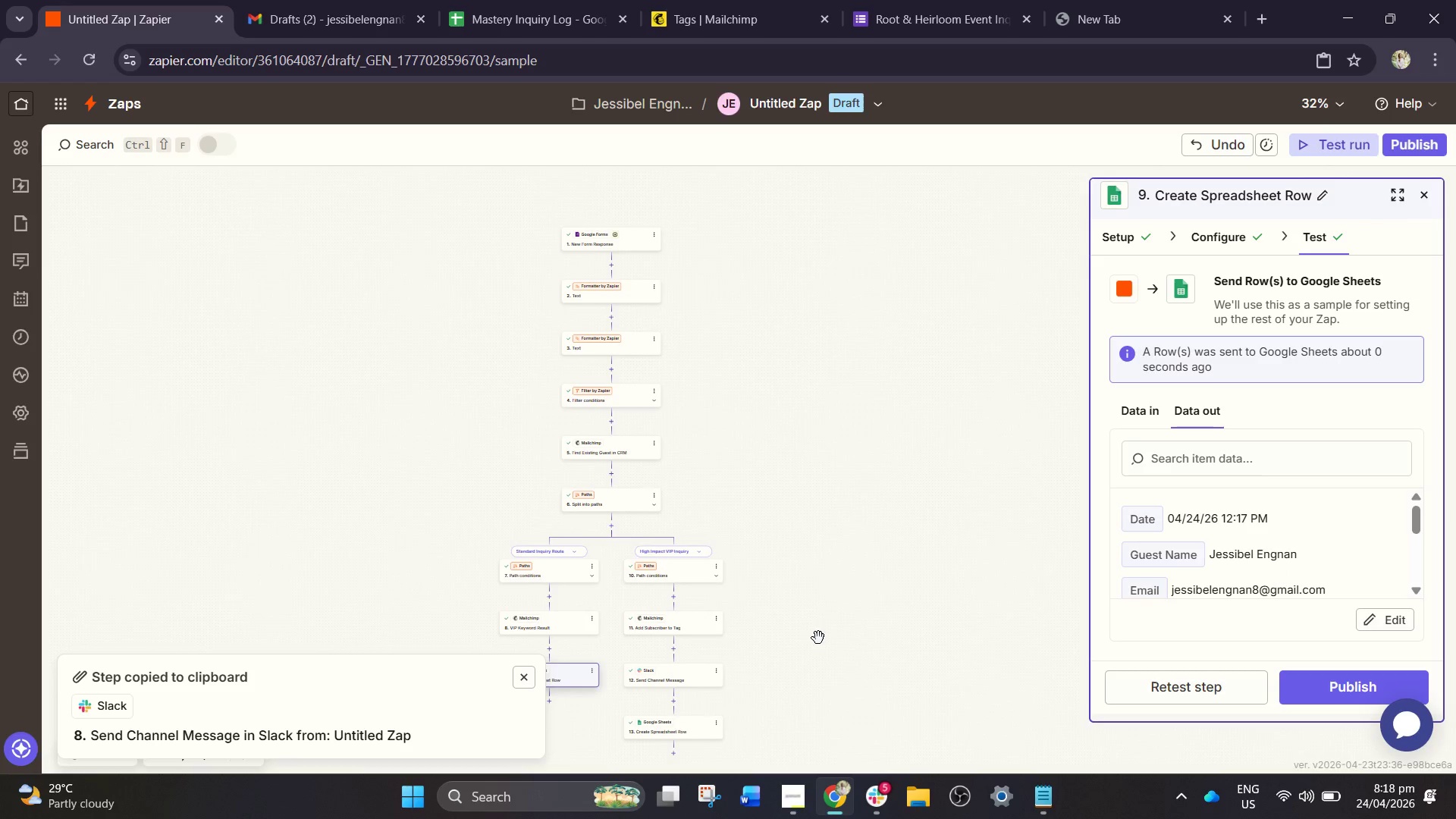 
hold_key(key=ControlLeft, duration=1.05)
scroll: coordinate [846, 586], scroll_direction: up, amount: 1.0
 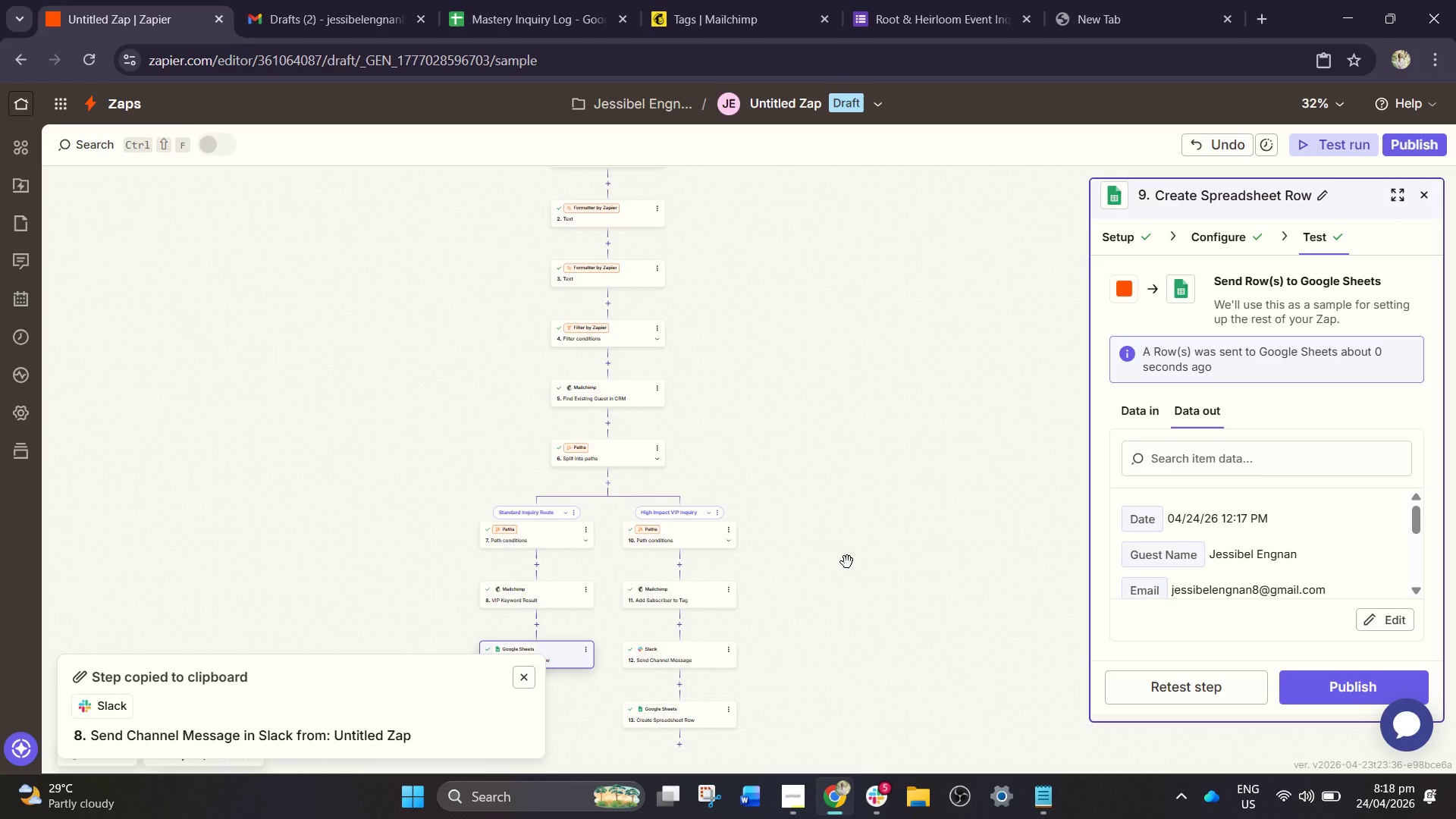 
left_click_drag(start_coordinate=[843, 560], to_coordinate=[876, 610])
 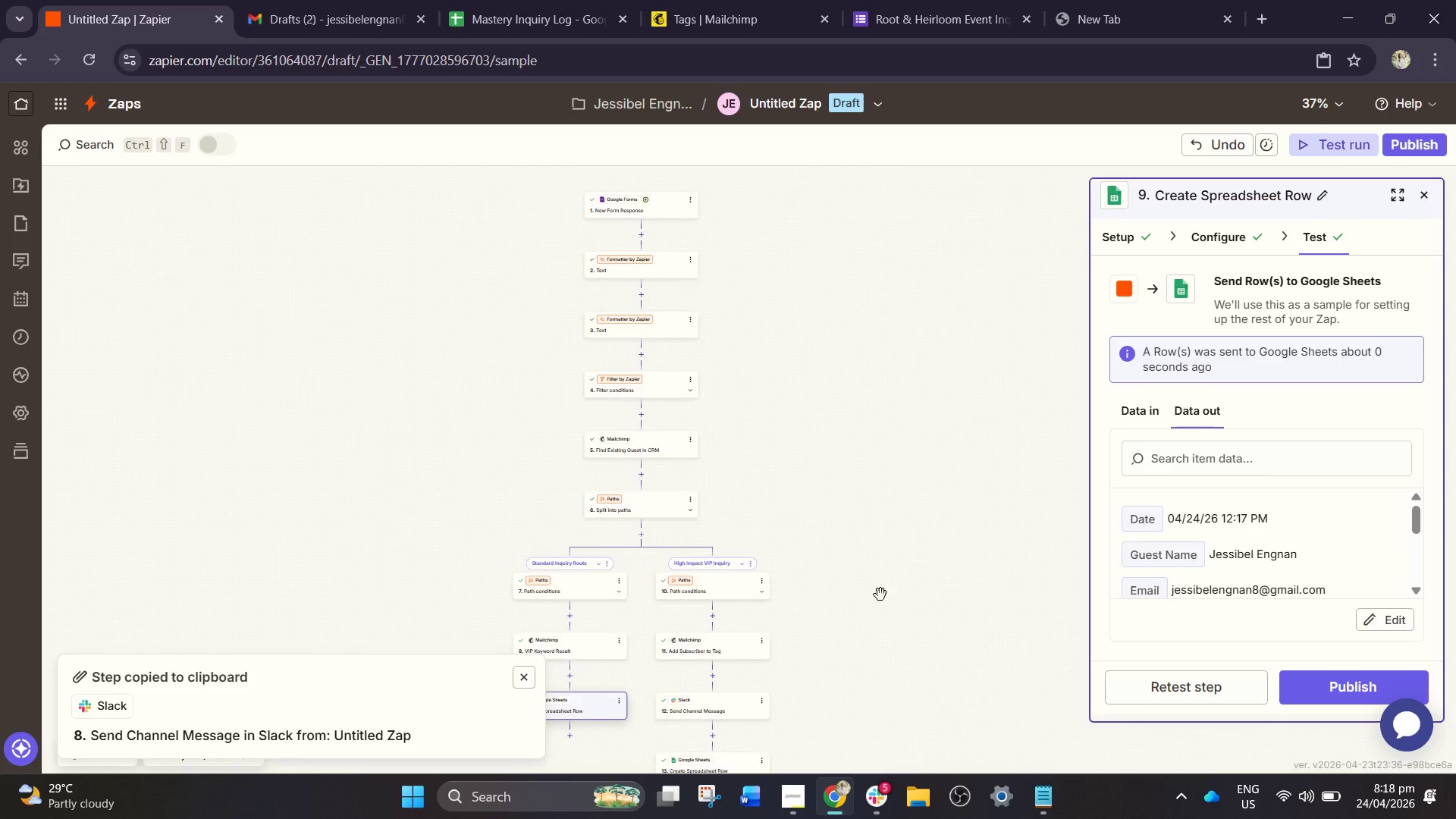 
hold_key(key=ControlLeft, duration=0.95)
 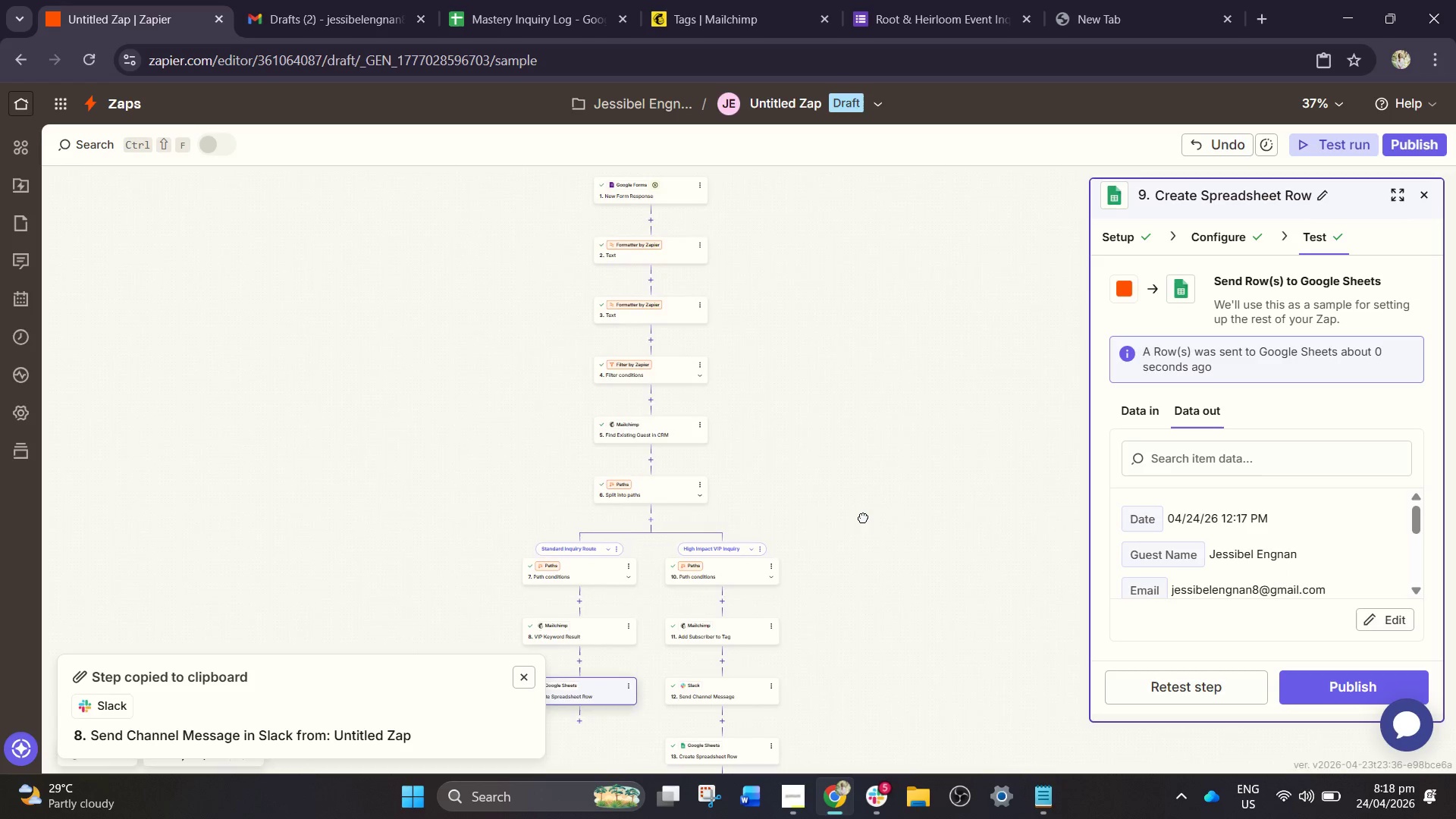 
left_click_drag(start_coordinate=[850, 535], to_coordinate=[946, 494])
 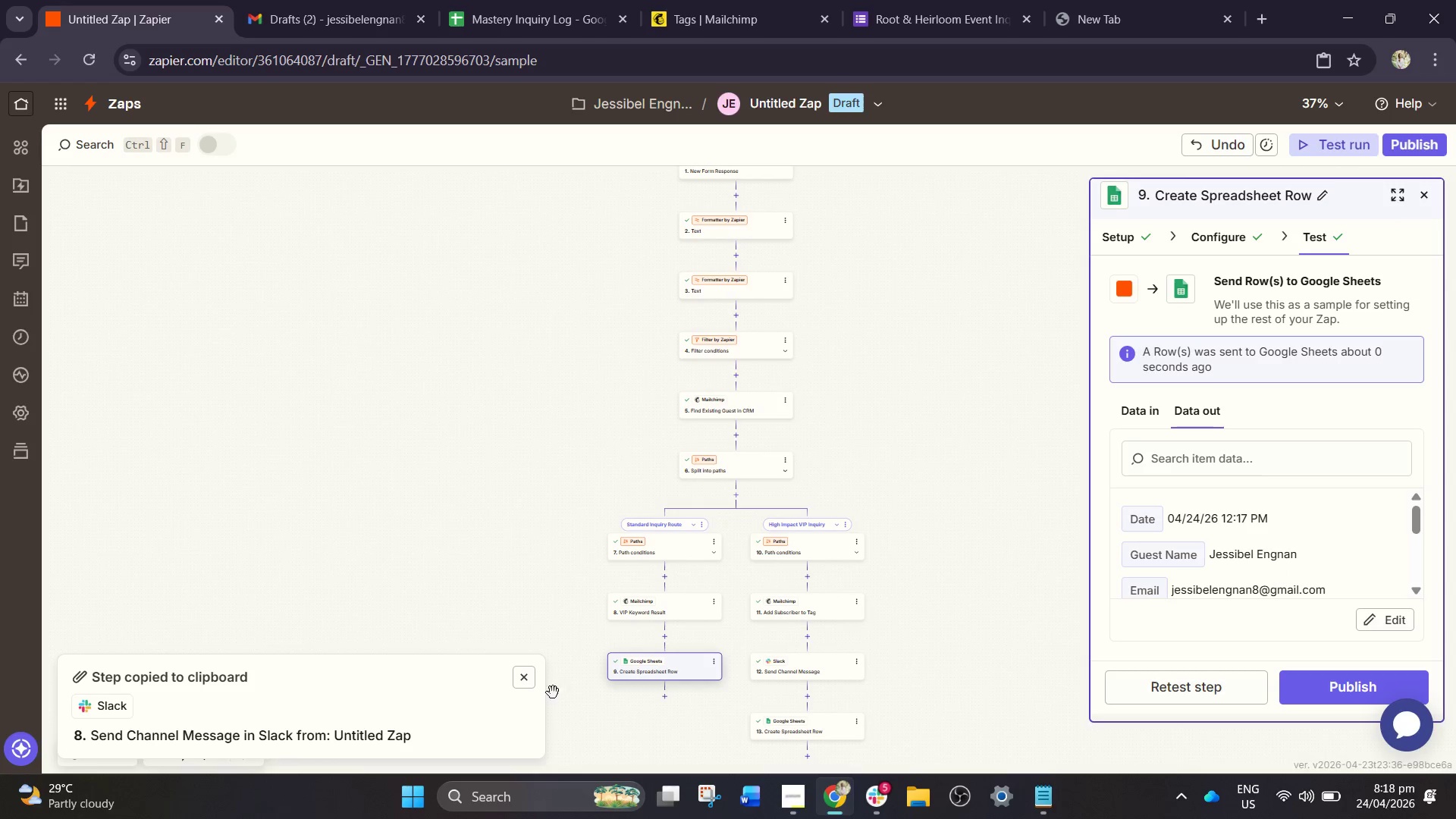 
scroll: coordinate [844, 522], scroll_direction: none, amount: 0.0
 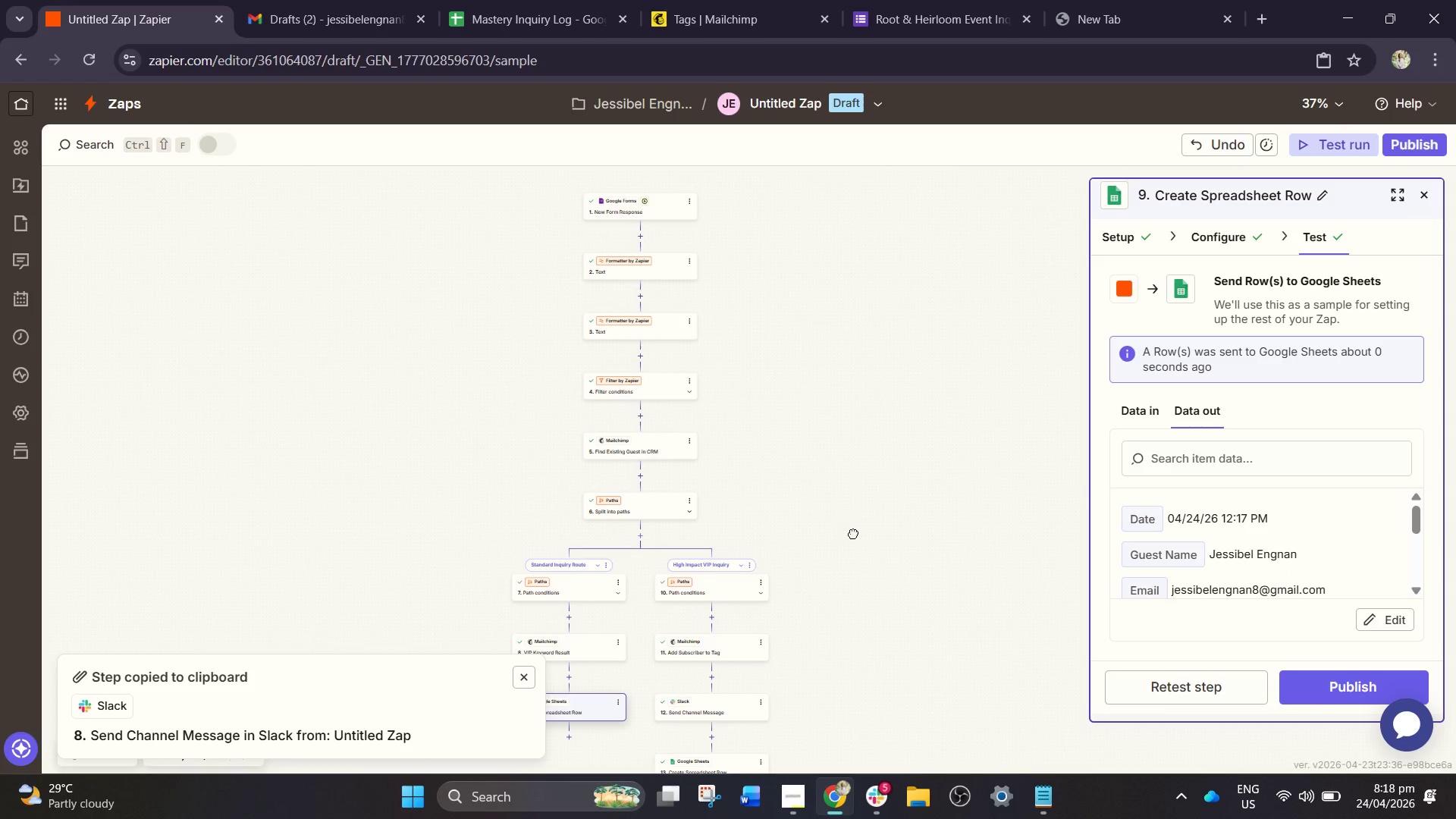 
left_click([538, 686])
 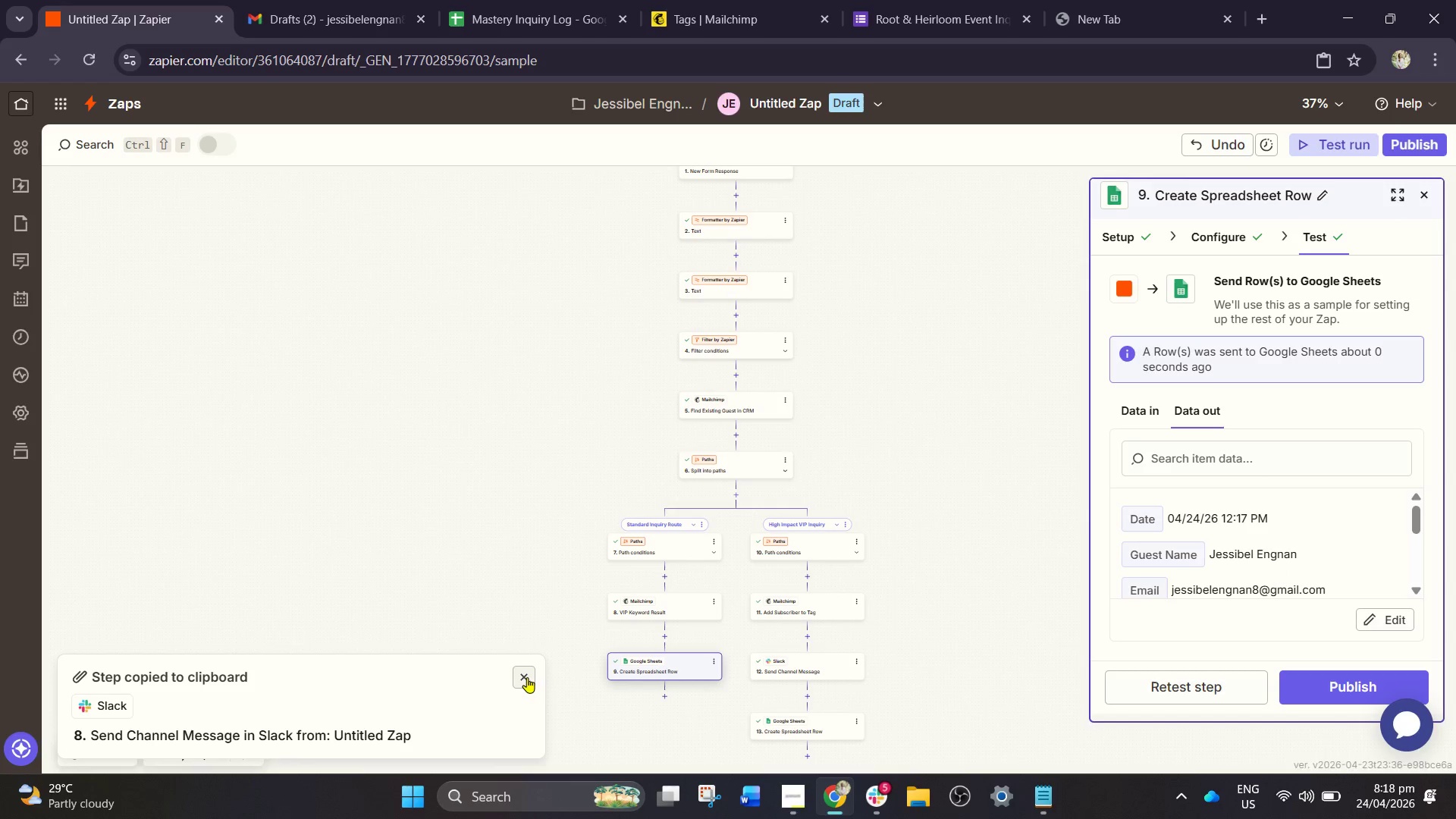 
left_click([527, 677])
 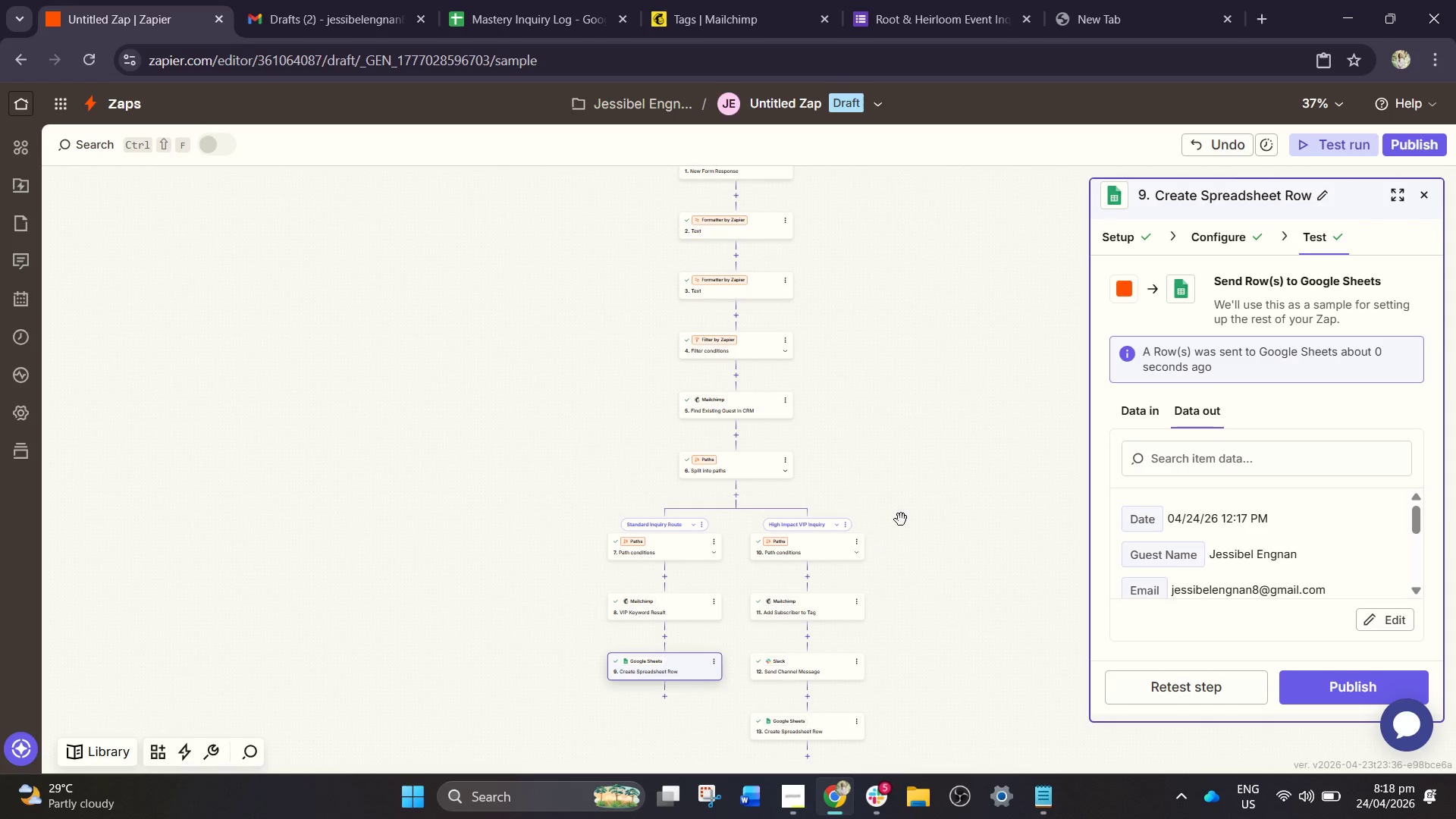 
left_click_drag(start_coordinate=[923, 510], to_coordinate=[897, 533])
 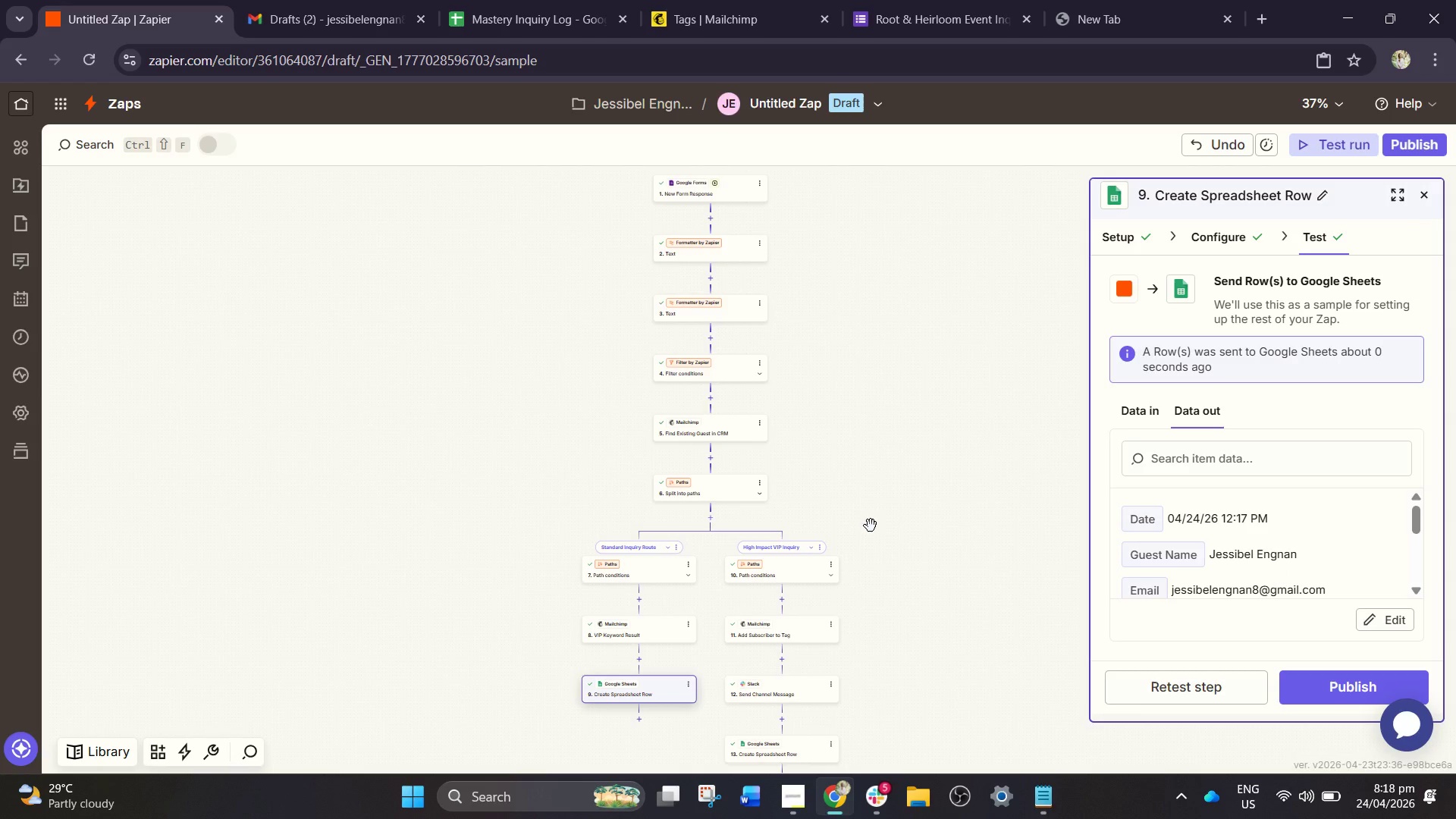 
wait(39.34)
 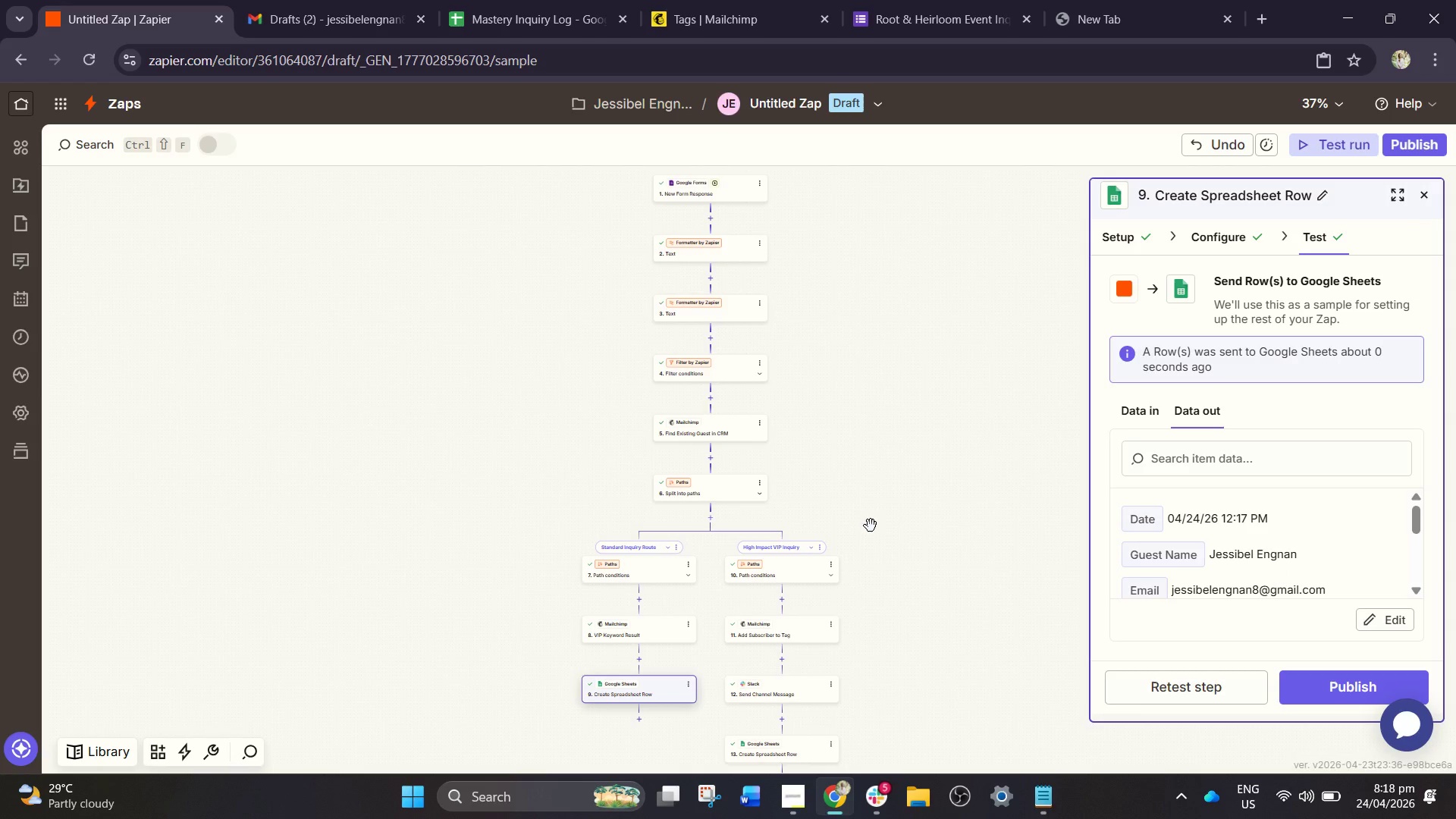 
scroll: coordinate [720, 271], scroll_direction: up, amount: 2.0
 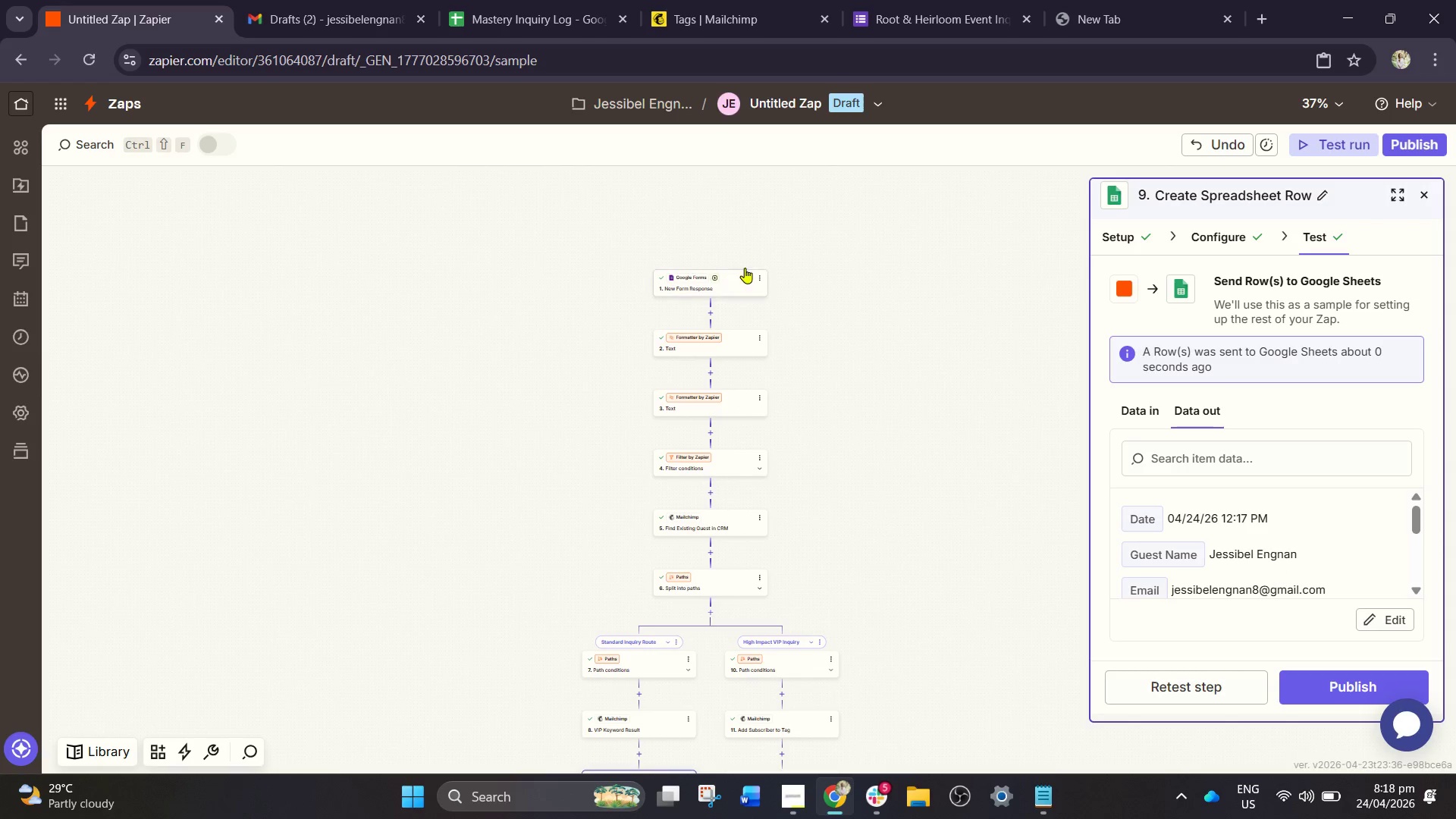 
hold_key(key=ControlLeft, duration=0.88)
scroll: coordinate [885, 102], scroll_direction: up, amount: 5.0
 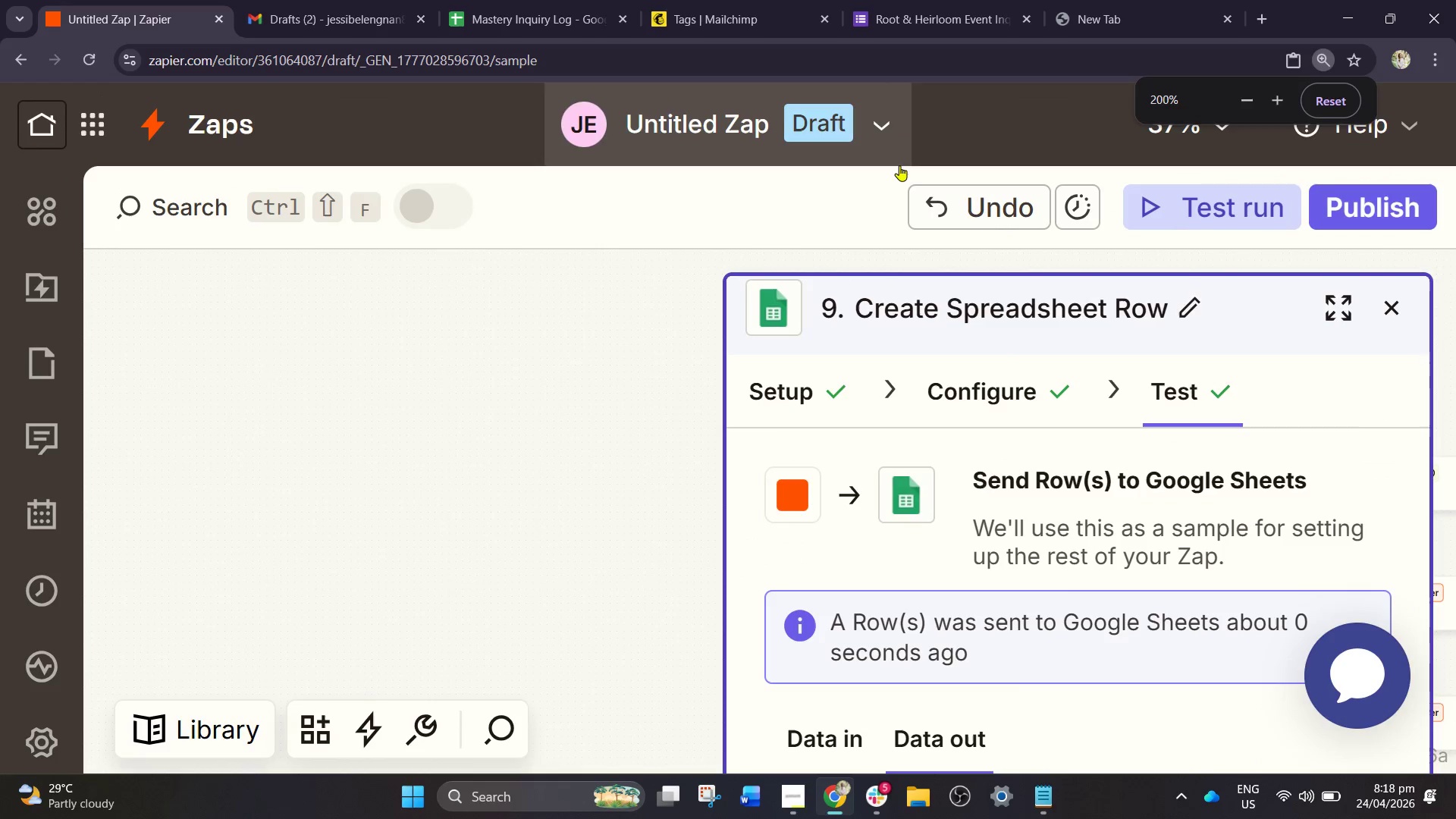 
hold_key(key=ControlLeft, duration=0.8)
scroll: coordinate [869, 175], scroll_direction: down, amount: 3.0
 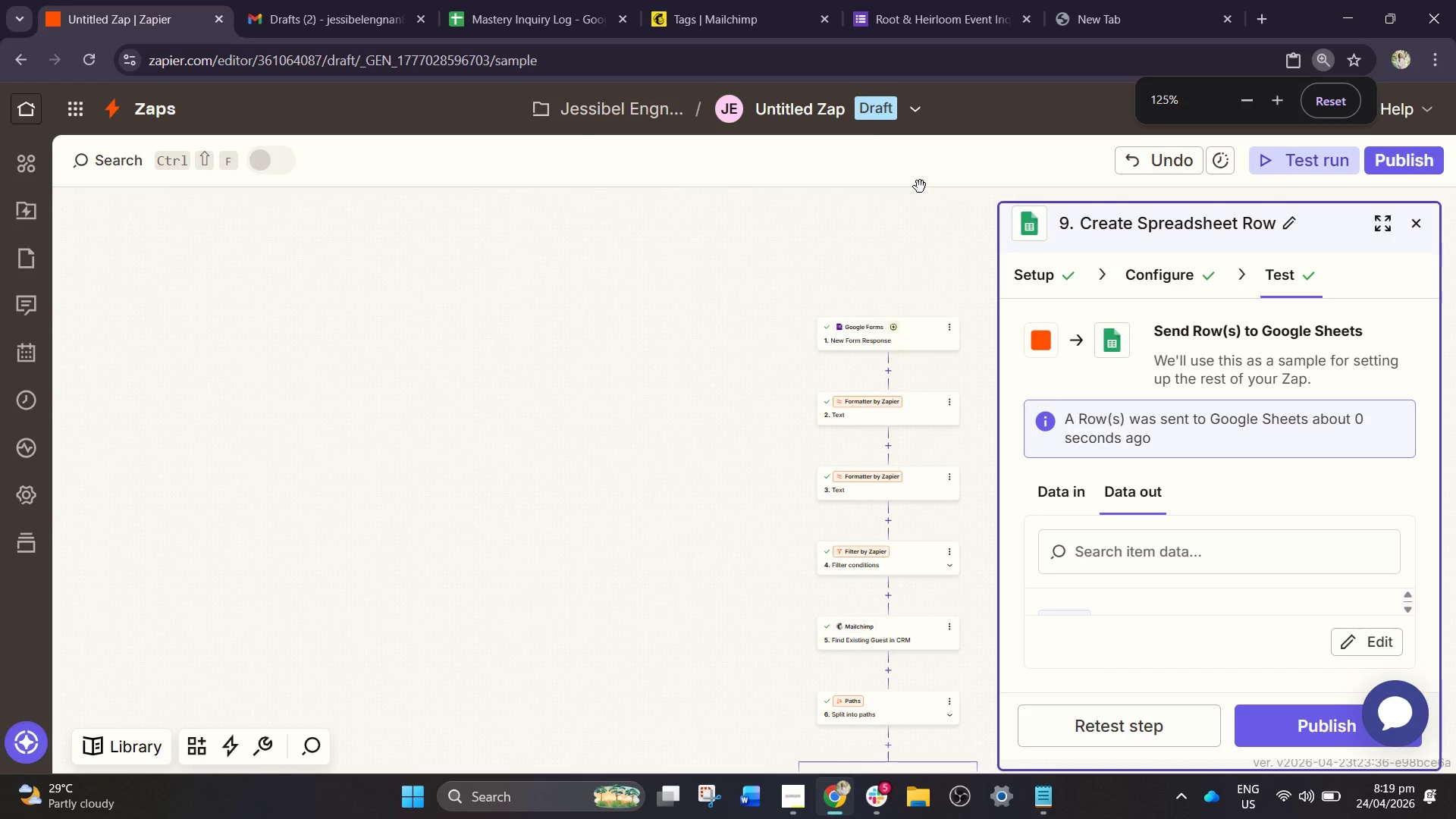 
left_click_drag(start_coordinate=[855, 182], to_coordinate=[785, 203])
 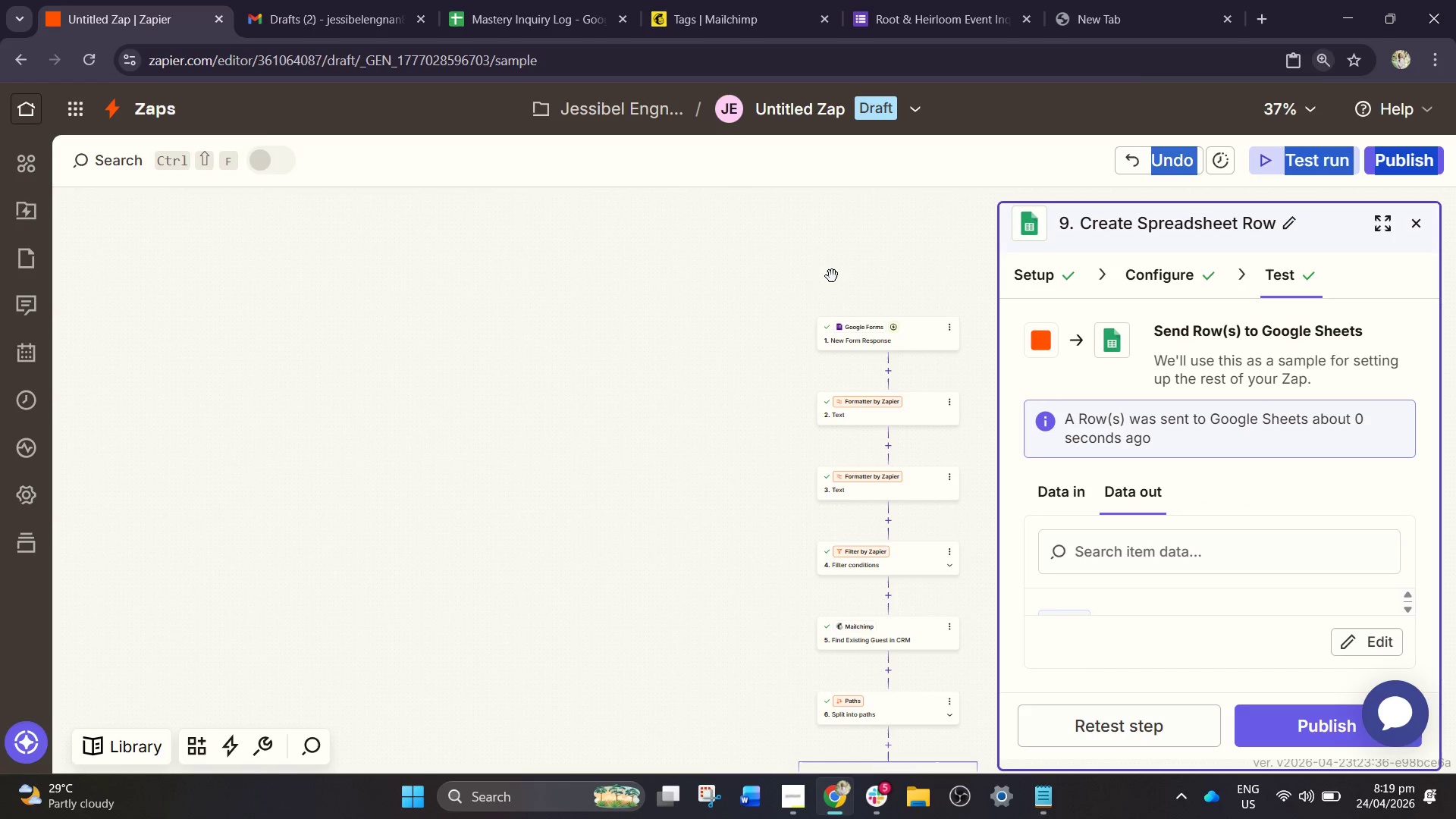 
hold_key(key=ControlLeft, duration=0.84)
scroll: coordinate [766, 294], scroll_direction: up, amount: 1.0
 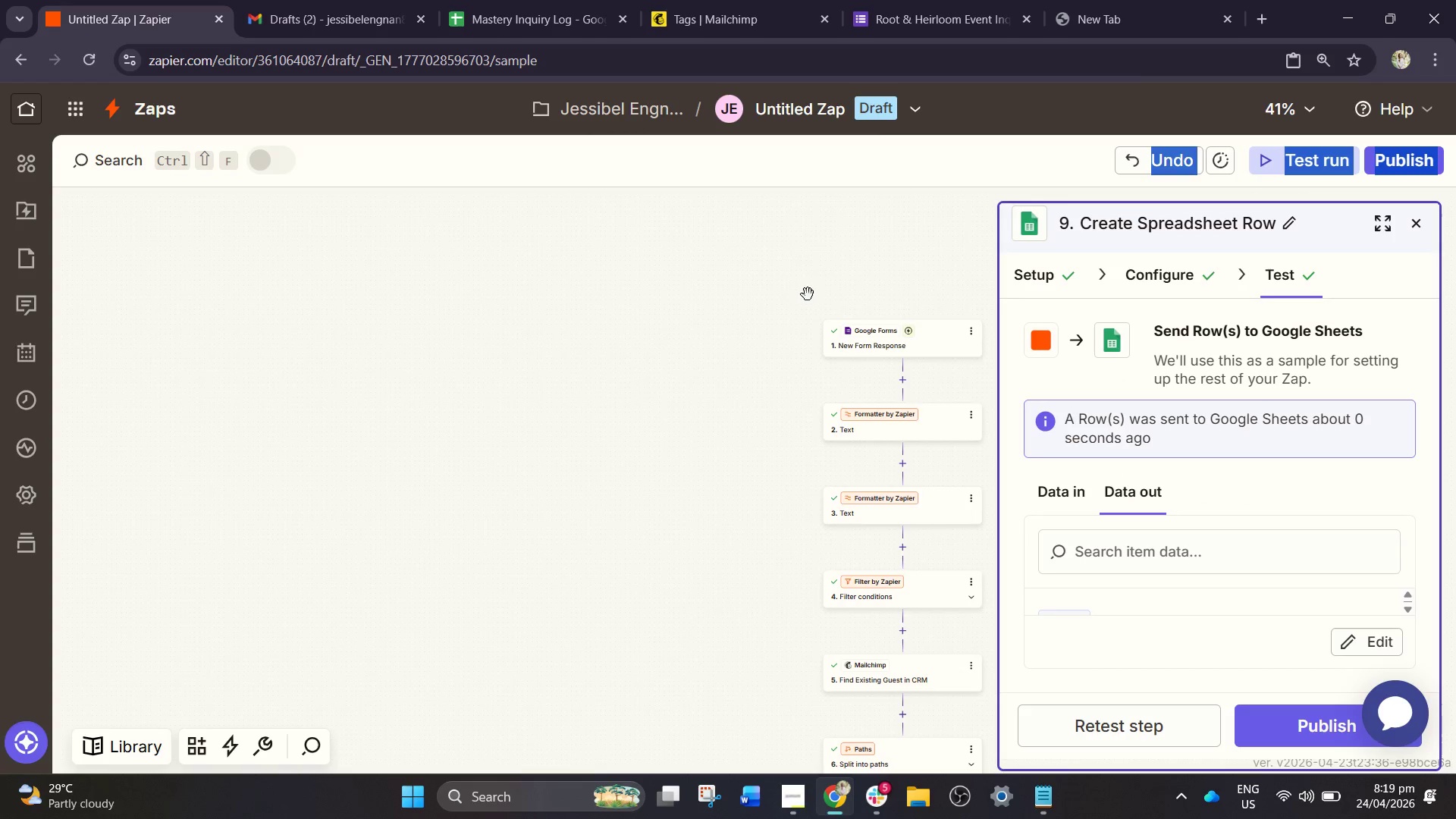 
left_click_drag(start_coordinate=[803, 294], to_coordinate=[631, 272])
 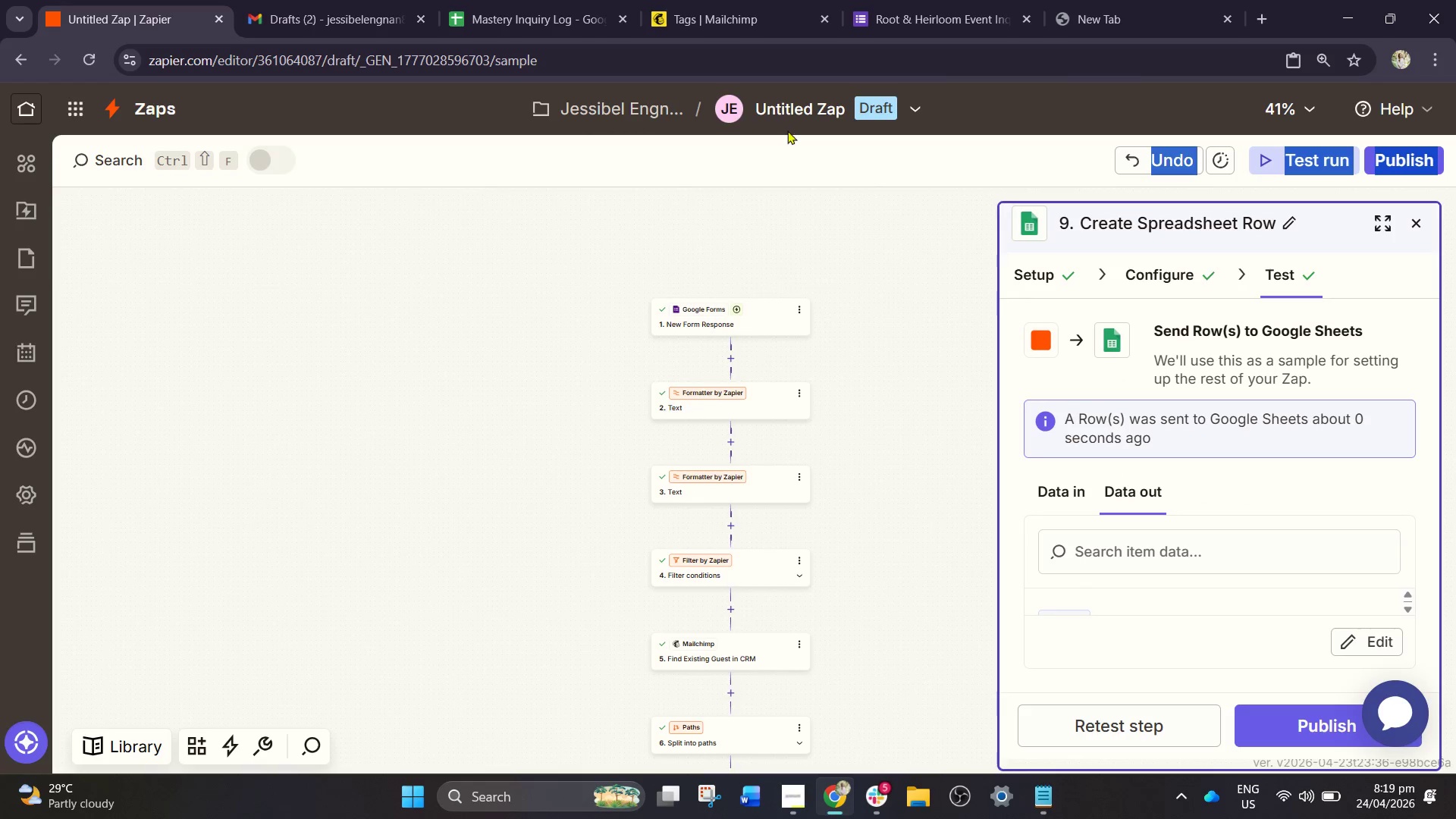 
left_click([795, 112])
 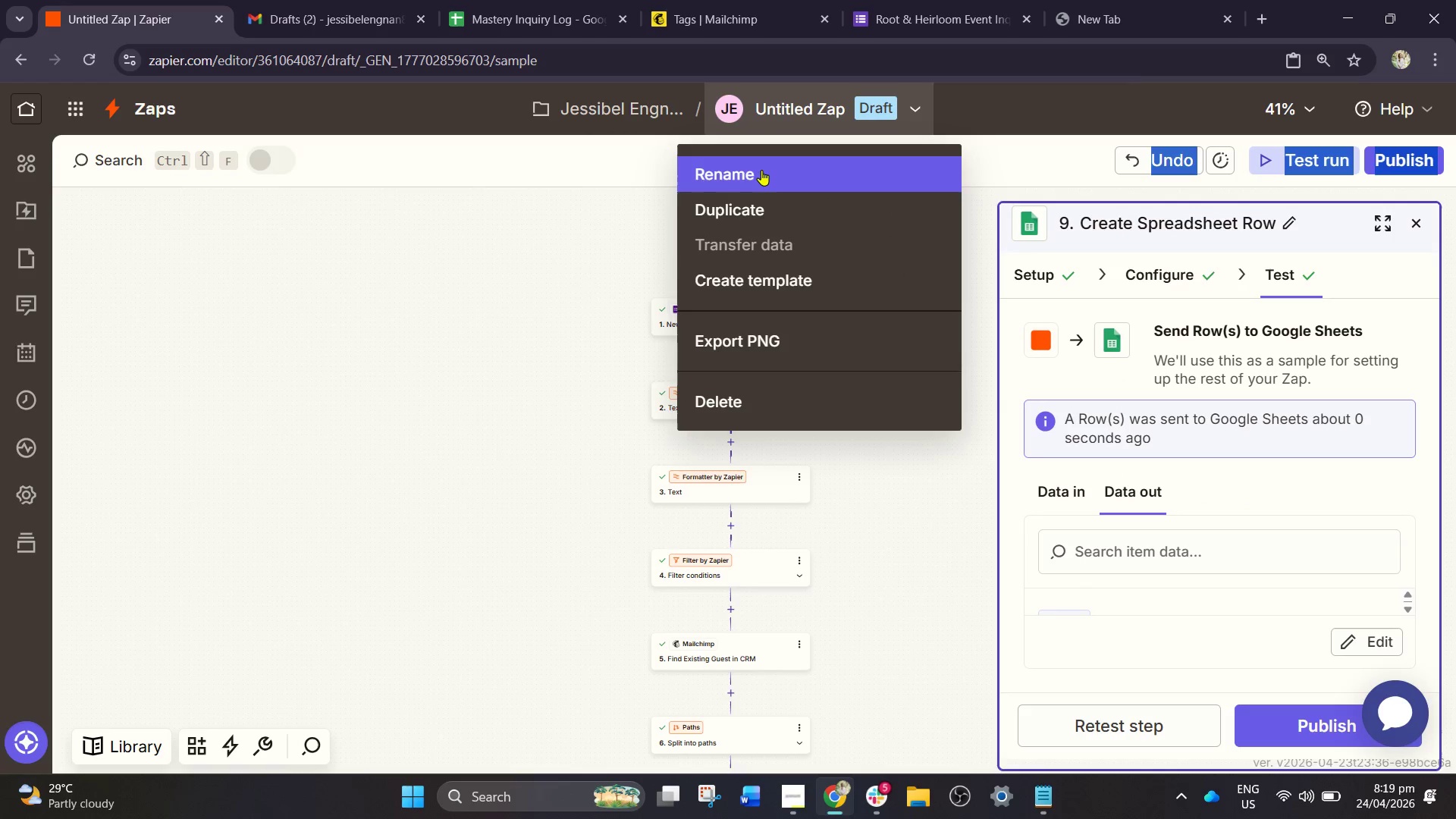 
left_click([758, 173])
 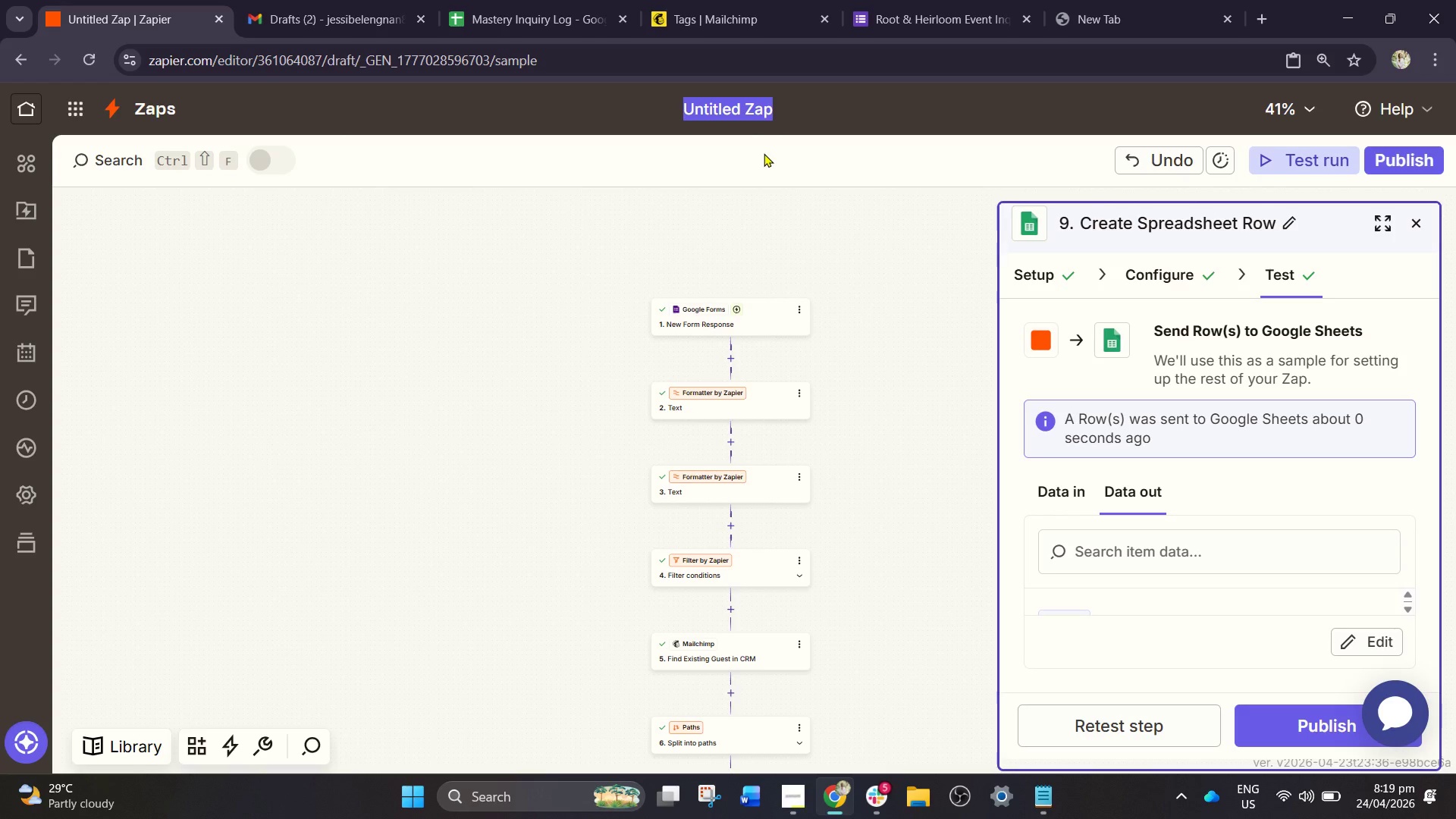 
wait(8.55)
 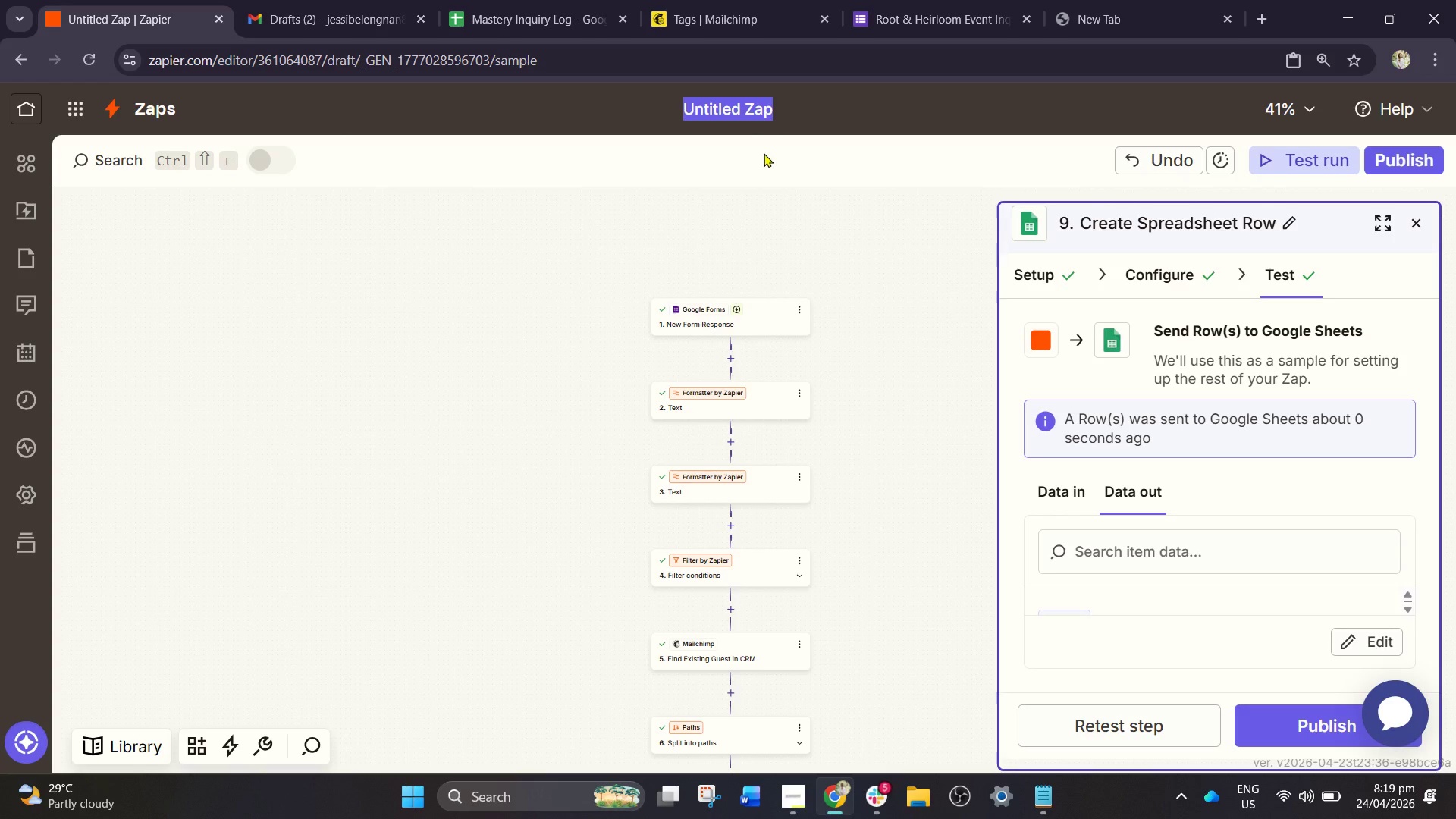 
type(rPO)
key(Backspace)
key(Backspace)
key(Backspace)
type(Root & Heri)
key(Backspace)
key(Backspace)
type(iloom)
key(Backspace)
key(Backspace)
key(Backspace)
key(Backspace)
type(rloom VIP Event Lead Router 9 )
key(Backspace)
key(Backspace)
type((Small Paths + CRM + Kitchen Alerts))
 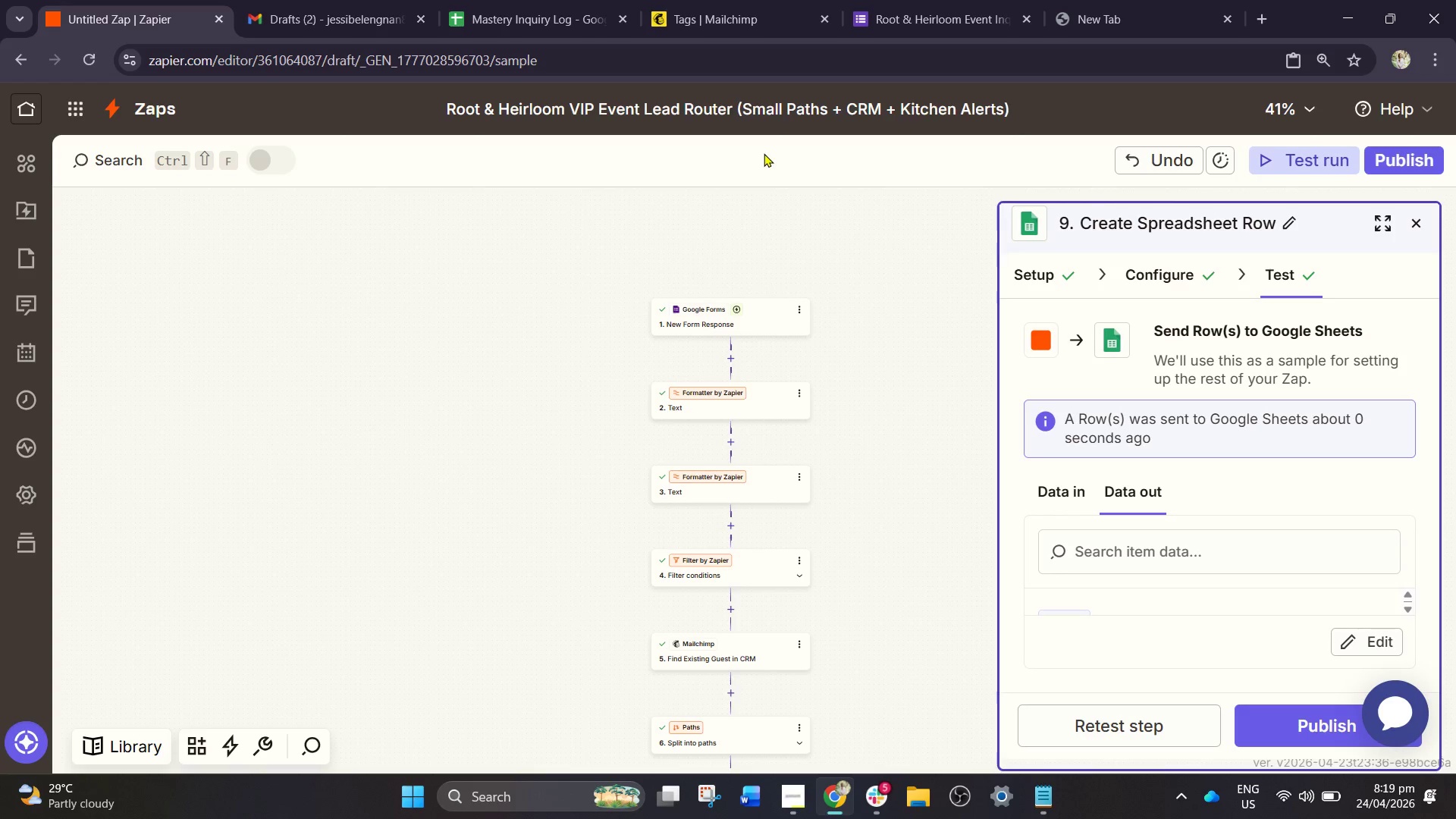 
left_click([895, 196])
 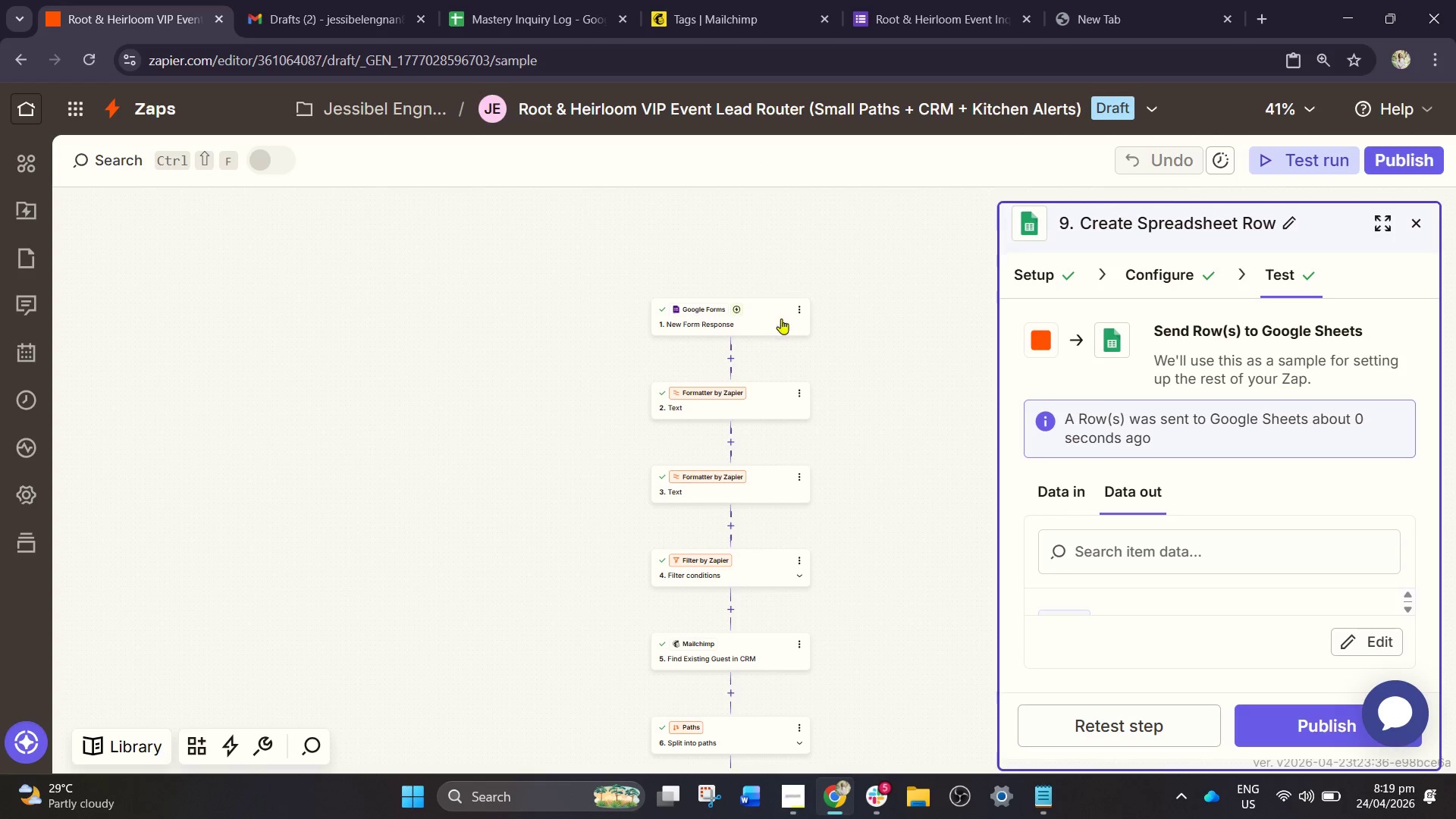 
hold_key(key=ControlLeft, duration=1.62)
scroll: coordinate [796, 416], scroll_direction: up, amount: 11.0
 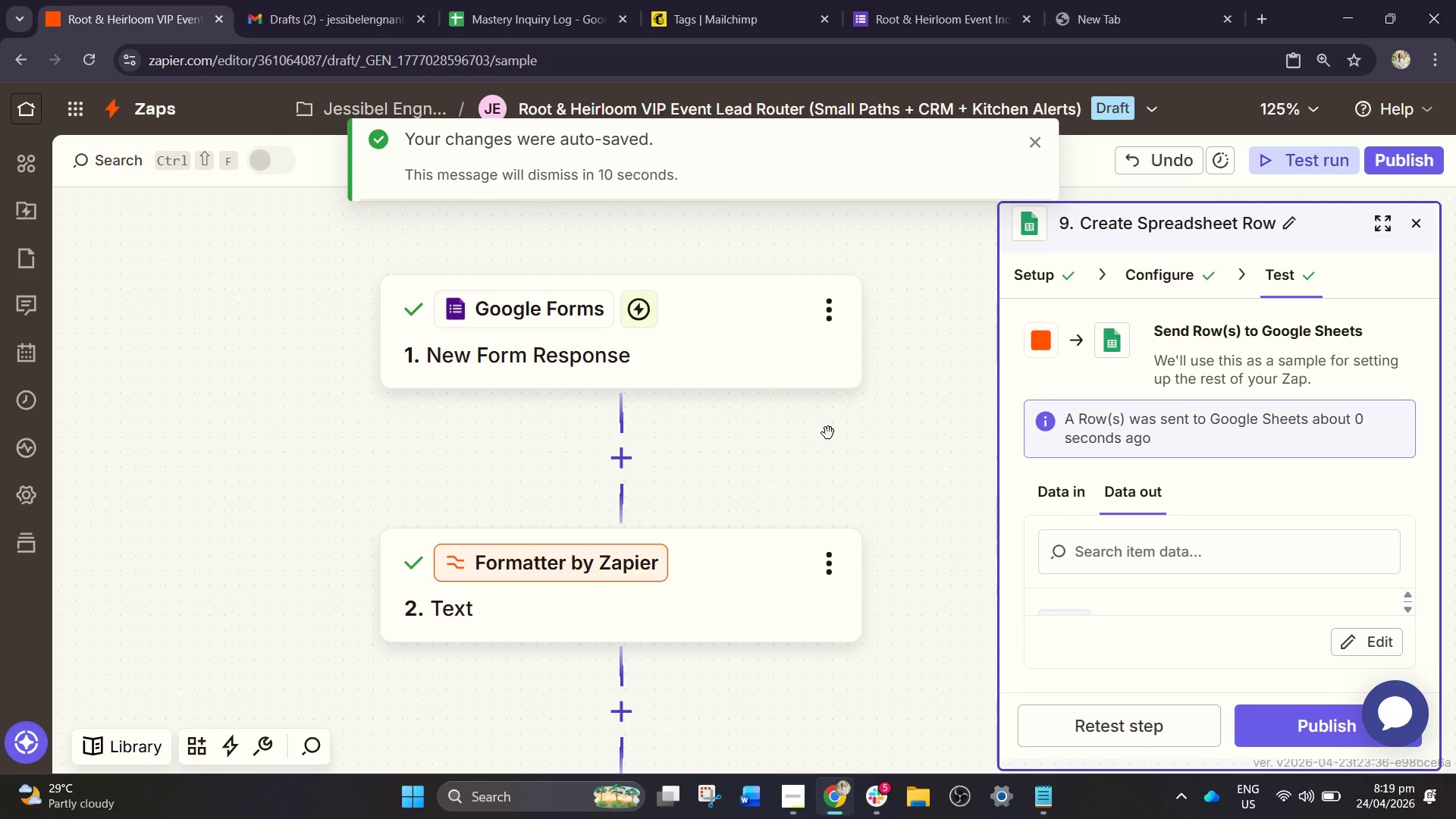 
left_click_drag(start_coordinate=[813, 443], to_coordinate=[799, 450])
 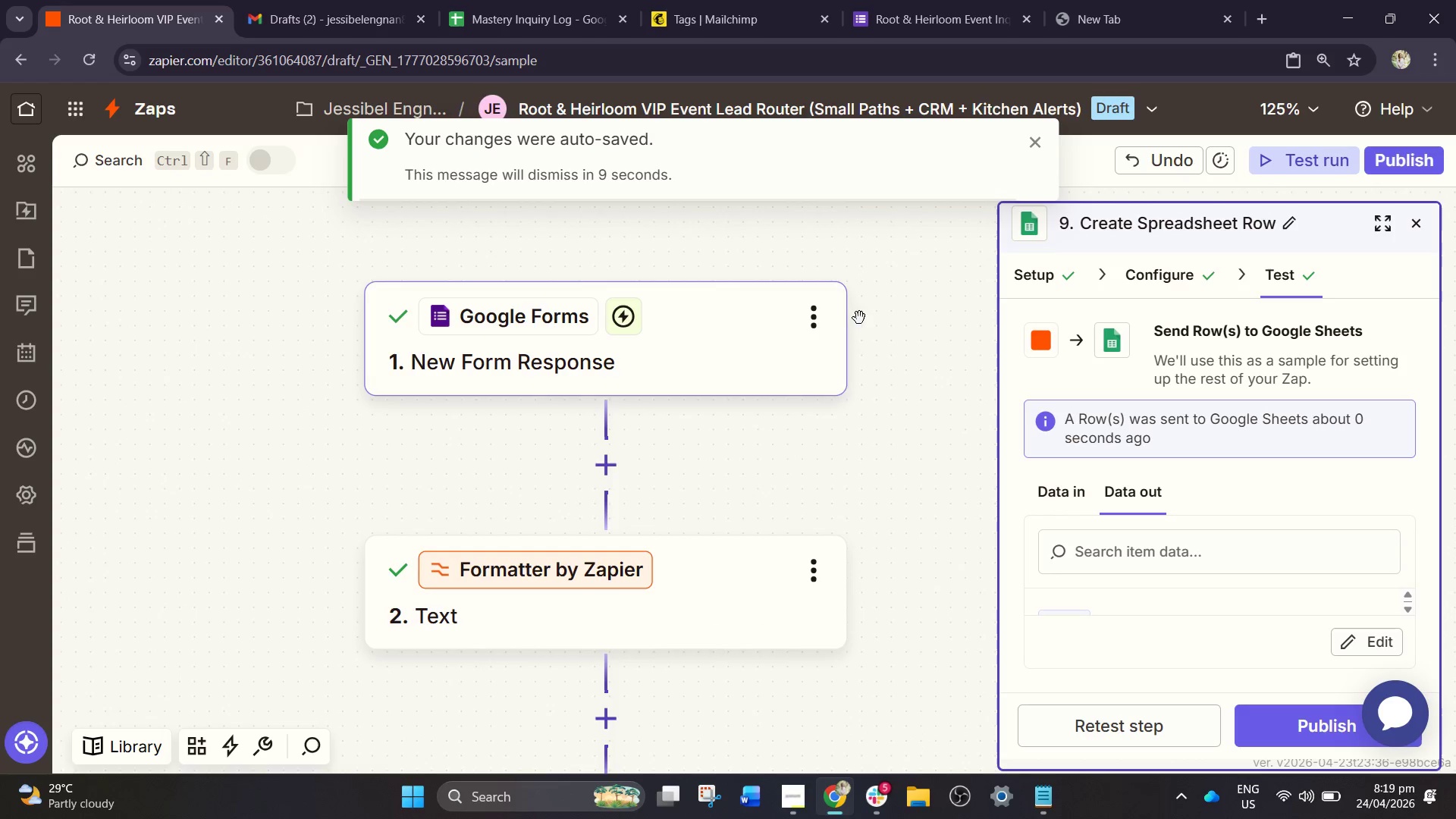 
left_click([803, 315])
 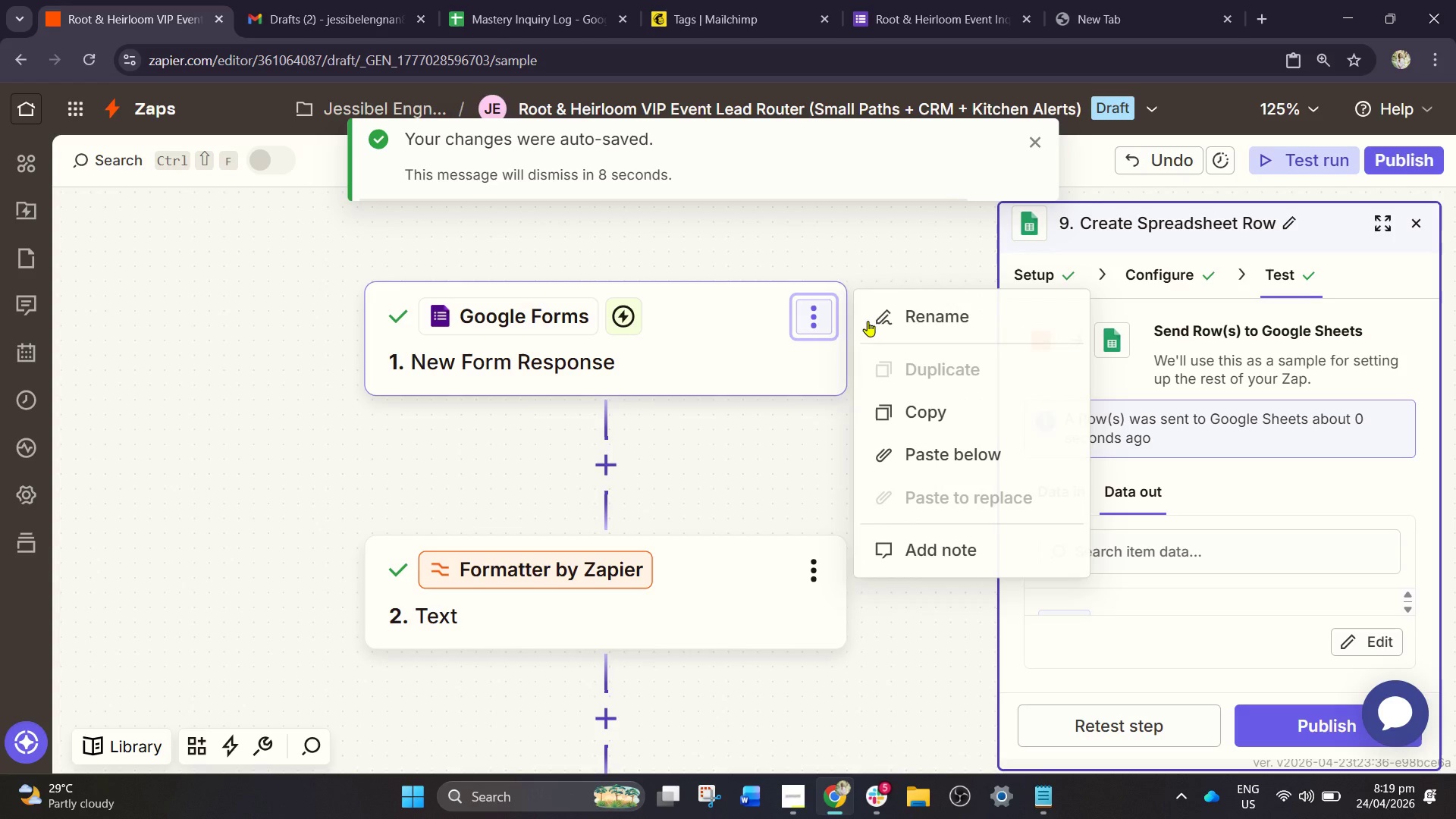 
left_click([912, 325])
 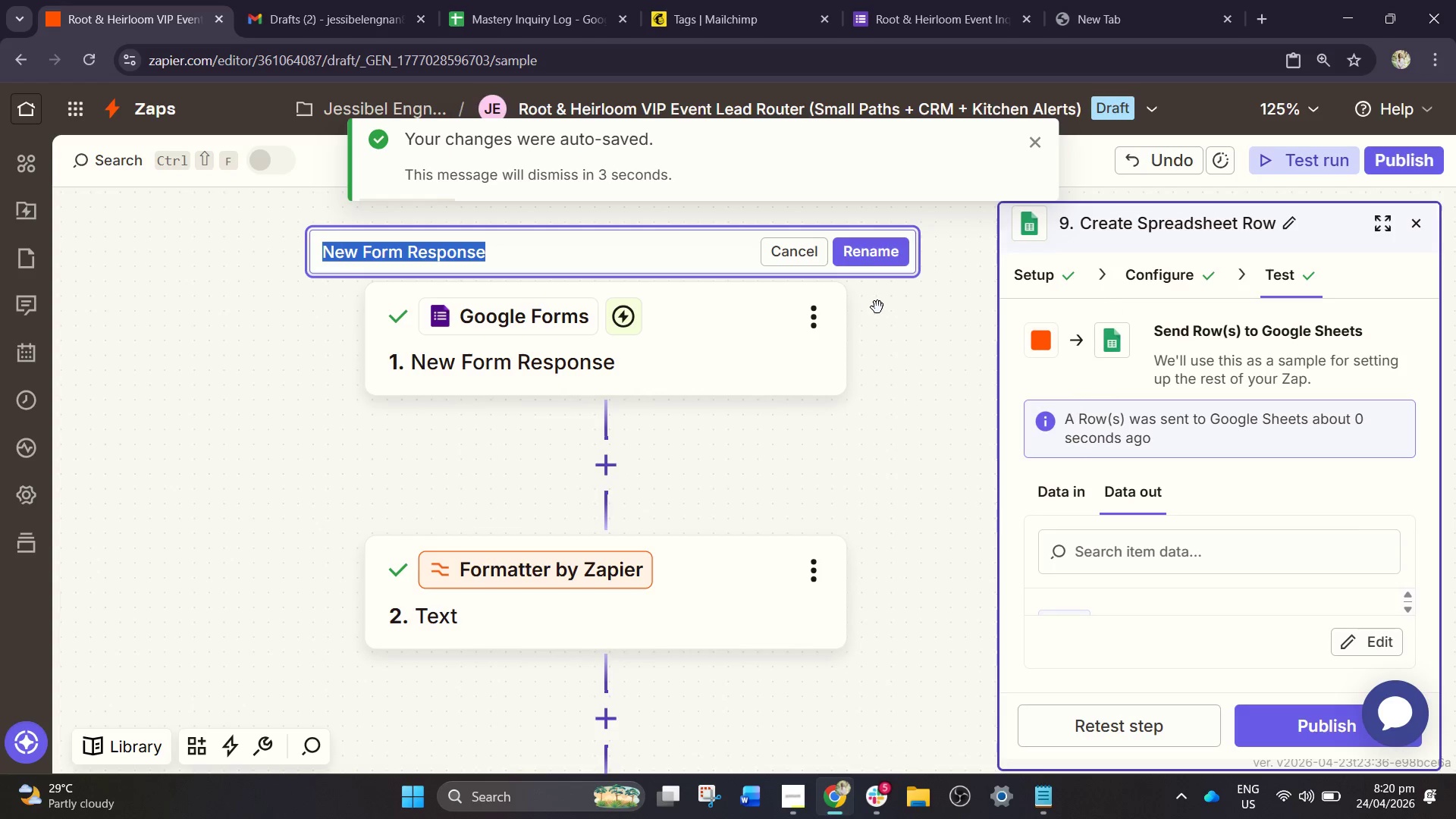 
wait(10.11)
 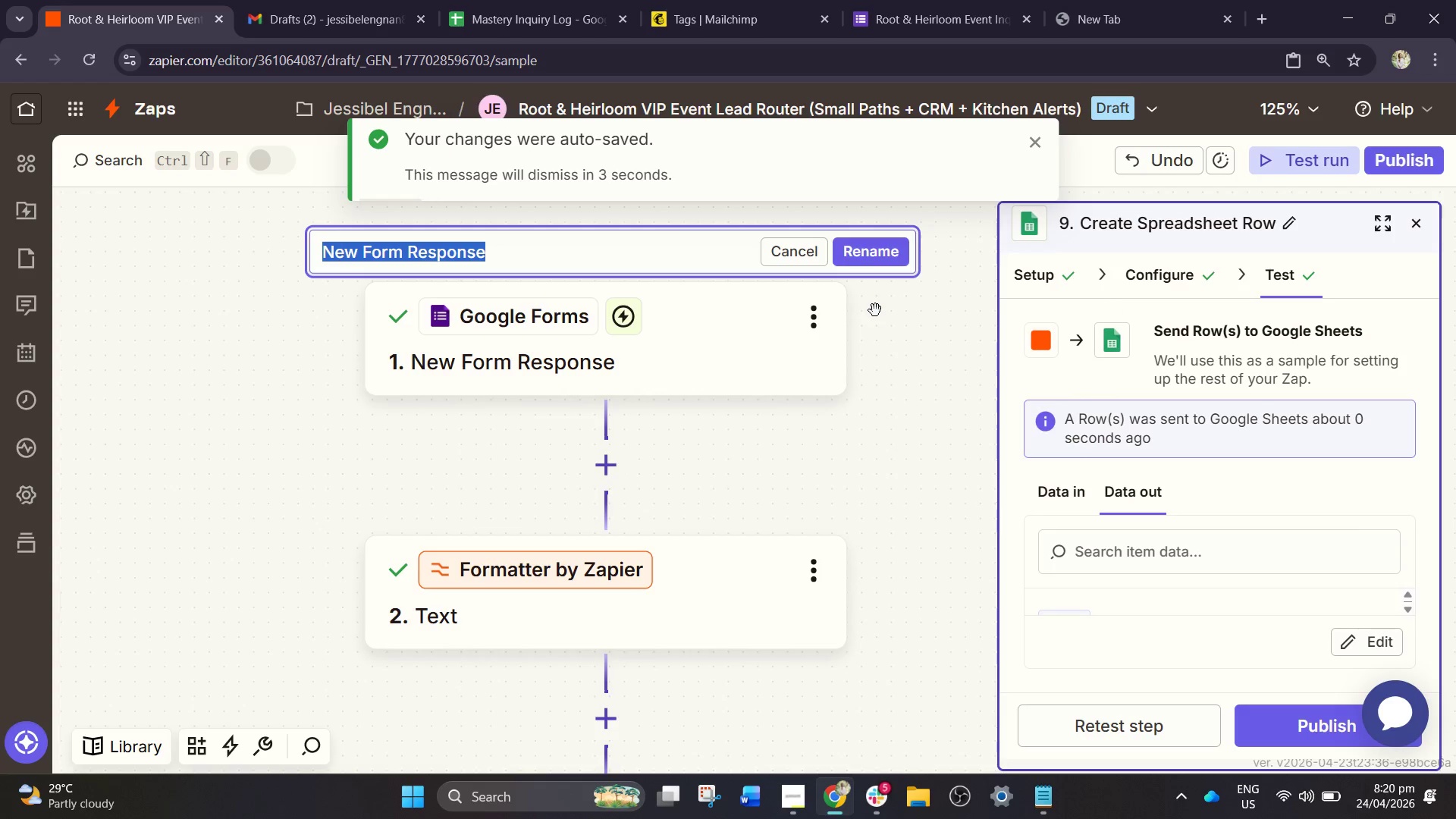 
type(New Ebe)
key(Backspace)
key(Backspace)
type(vent Inquiry Submitted)
 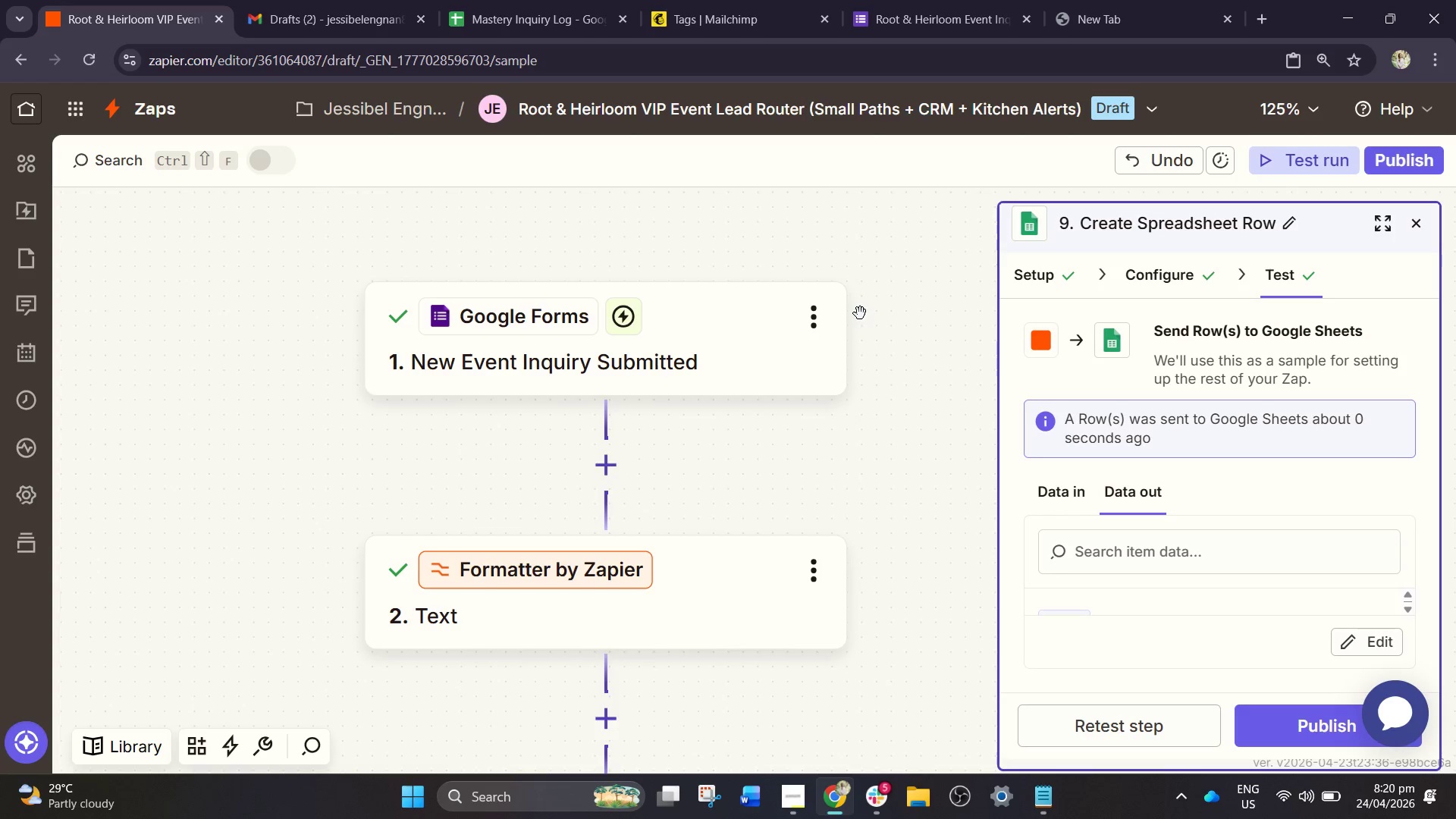 
 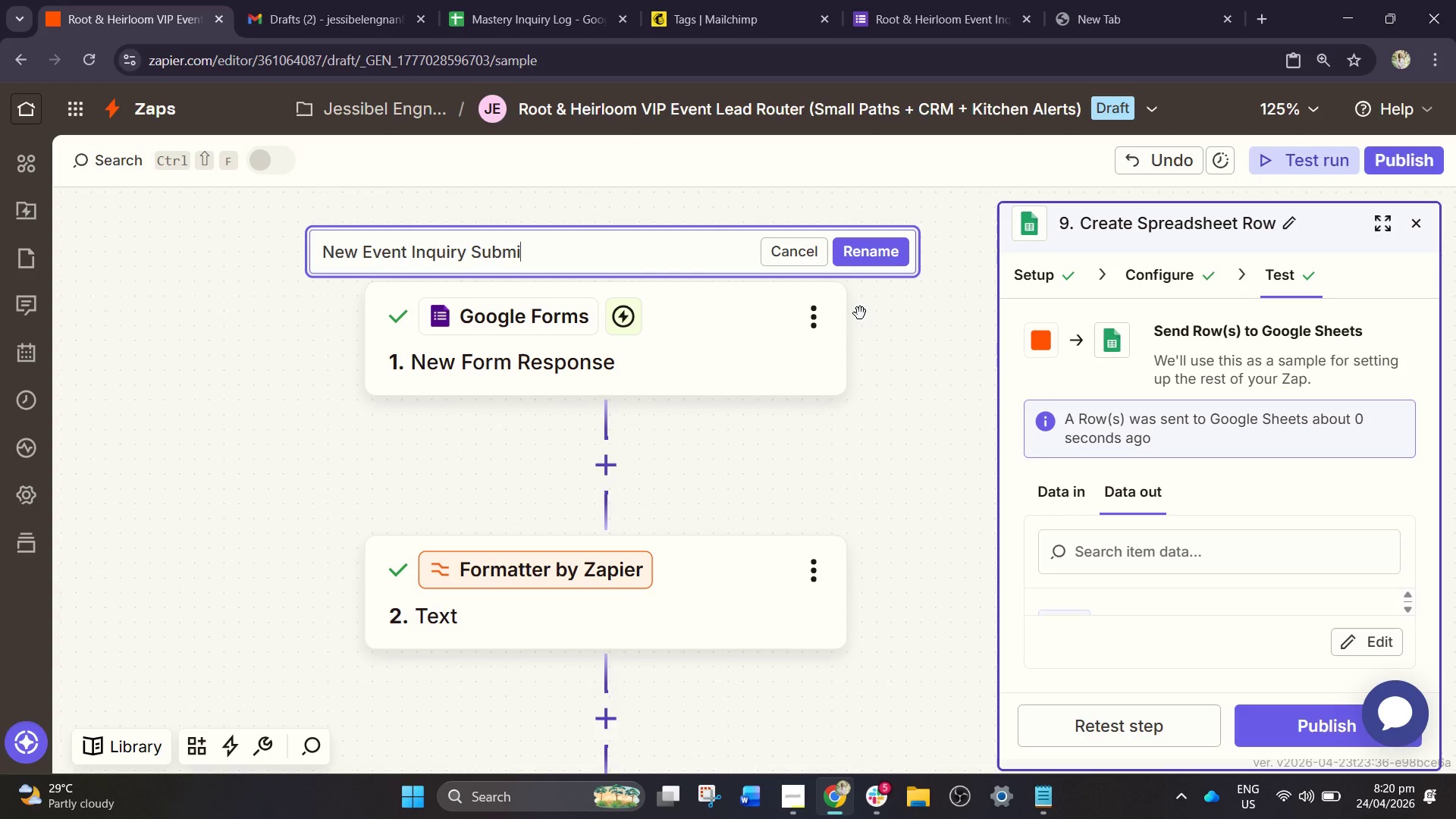 
key(Enter)
 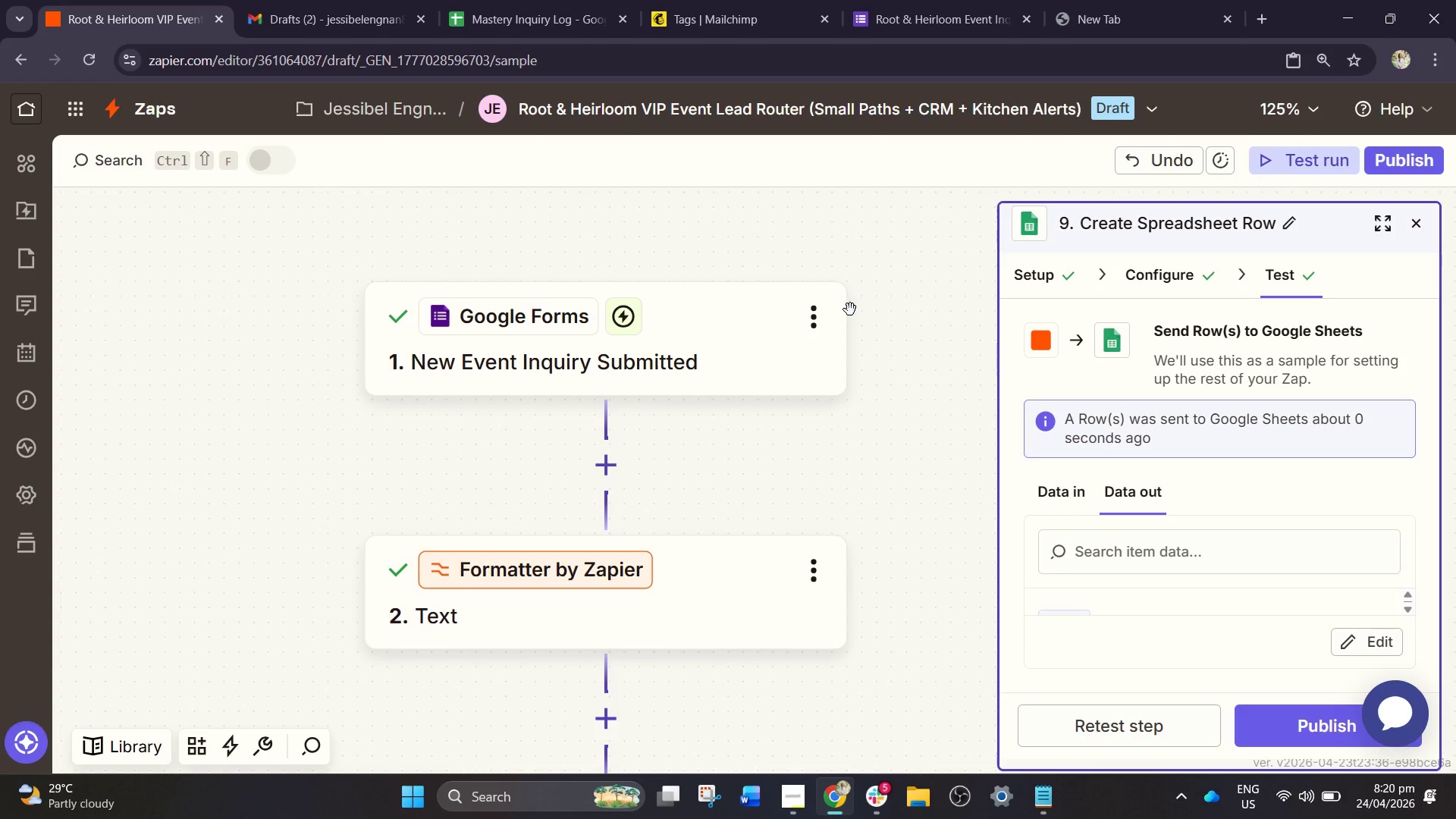 
scroll: coordinate [877, 431], scroll_direction: down, amount: 2.0
 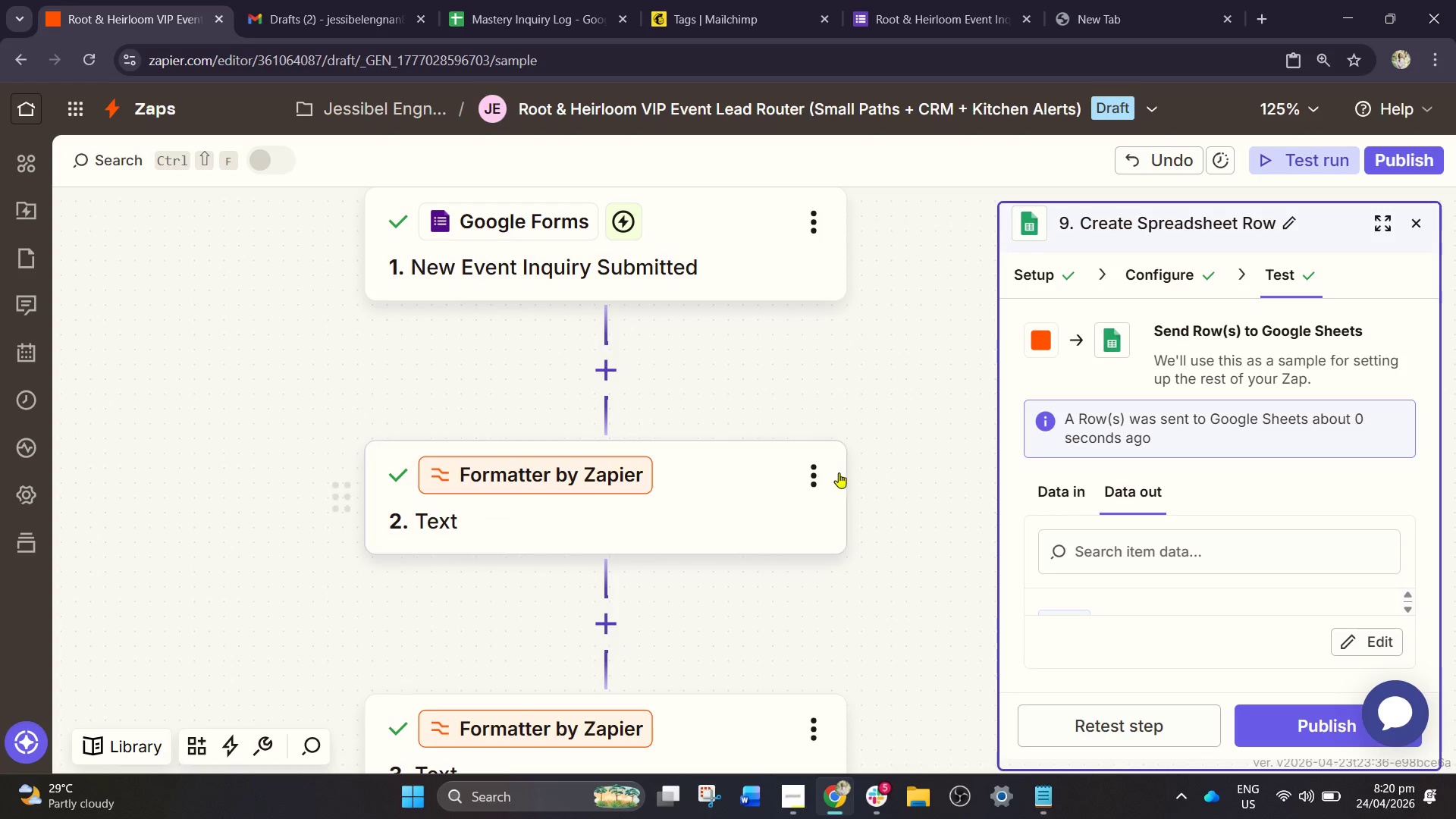 
left_click([824, 475])
 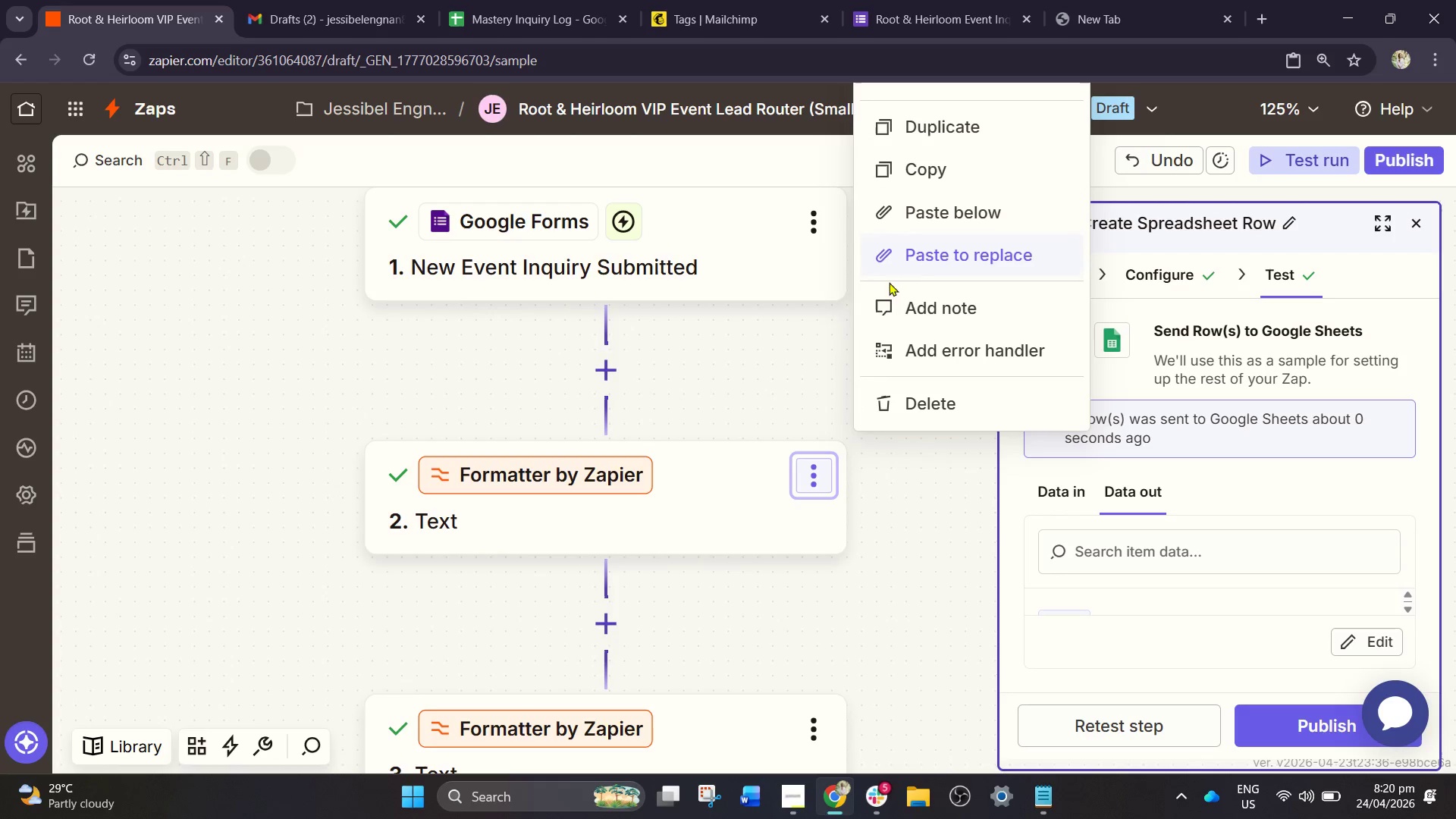 
scroll: coordinate [945, 252], scroll_direction: up, amount: 2.0
 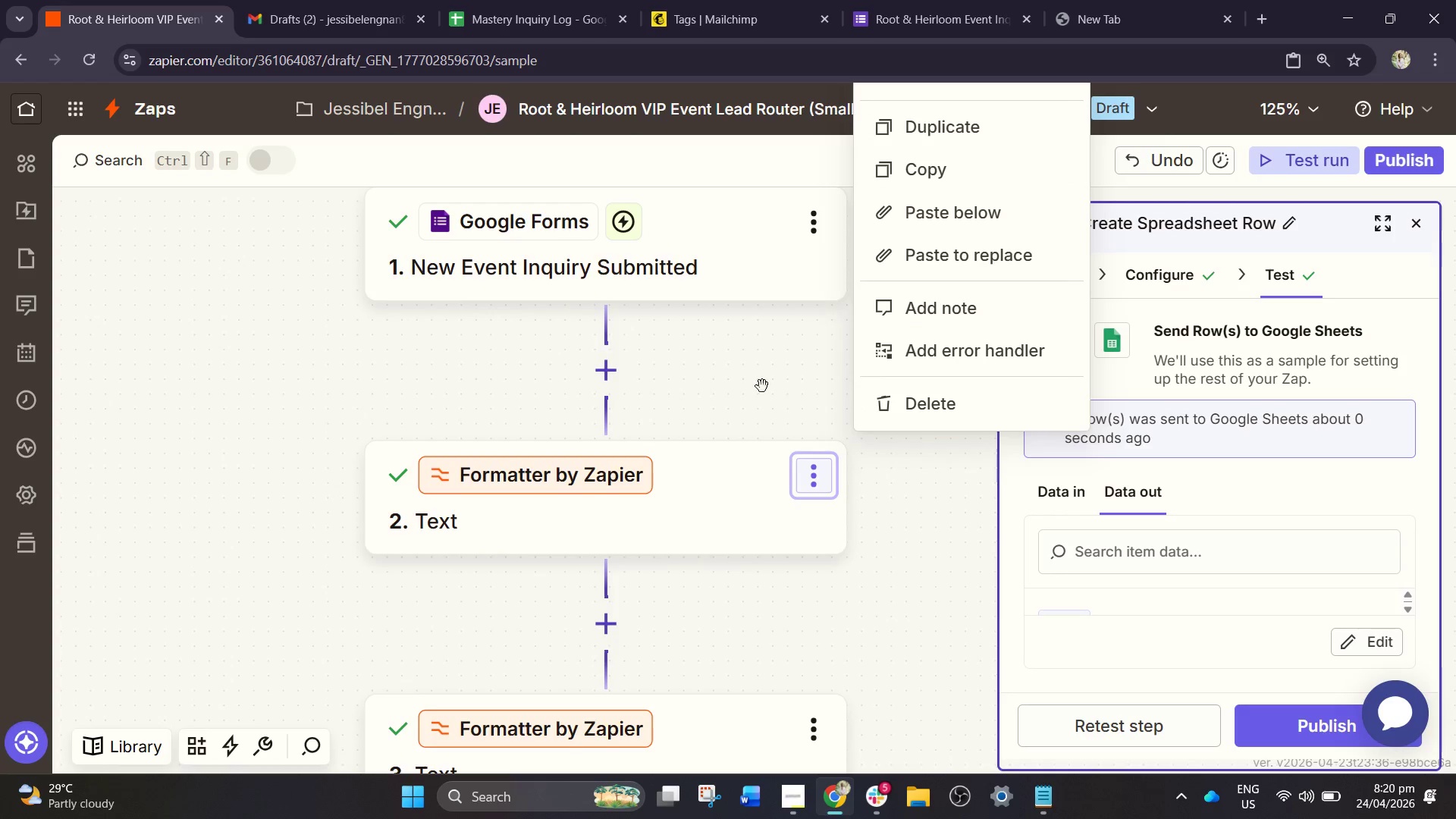 
left_click_drag(start_coordinate=[756, 390], to_coordinate=[761, 394])
 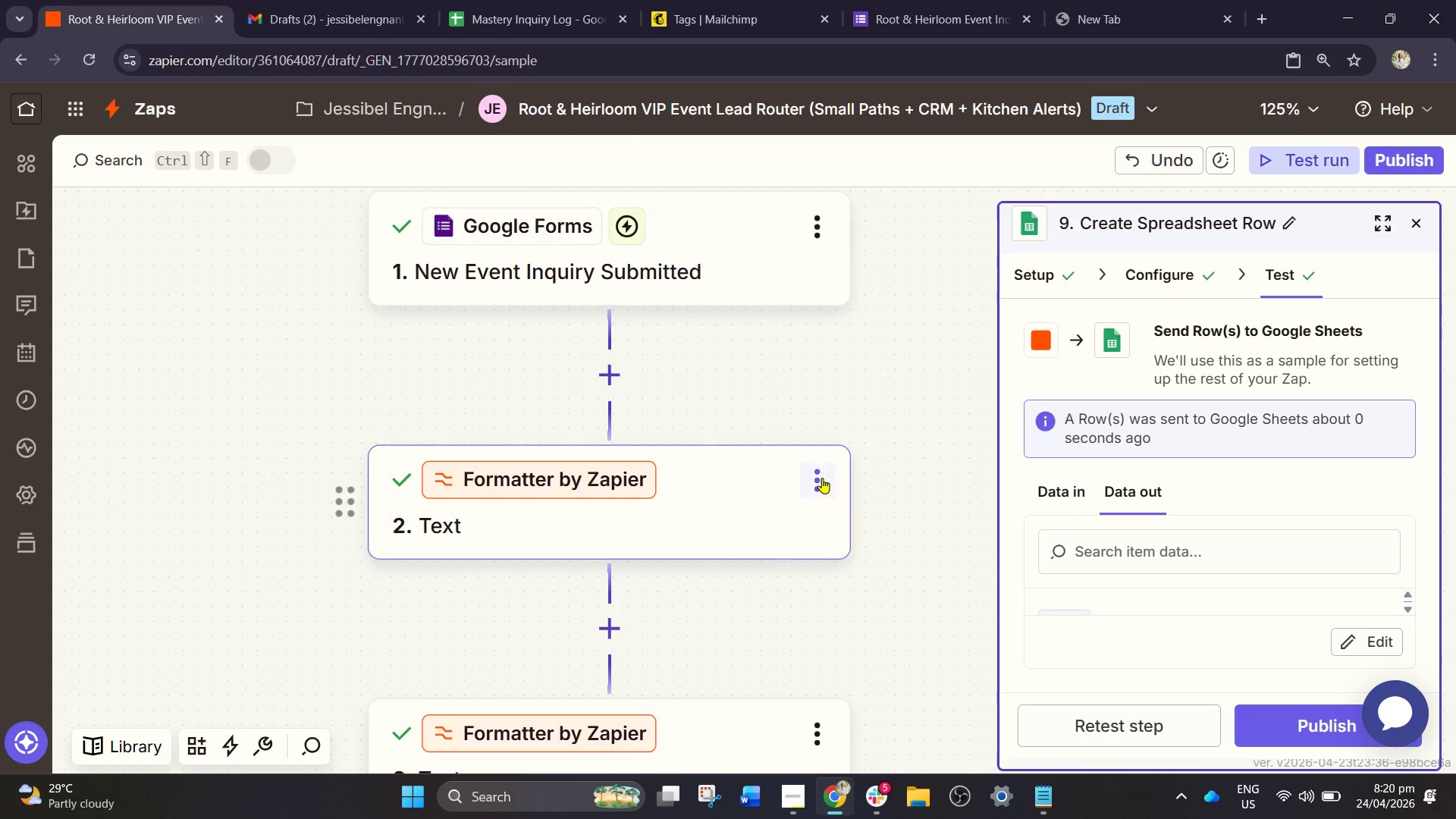 
left_click([821, 476])
 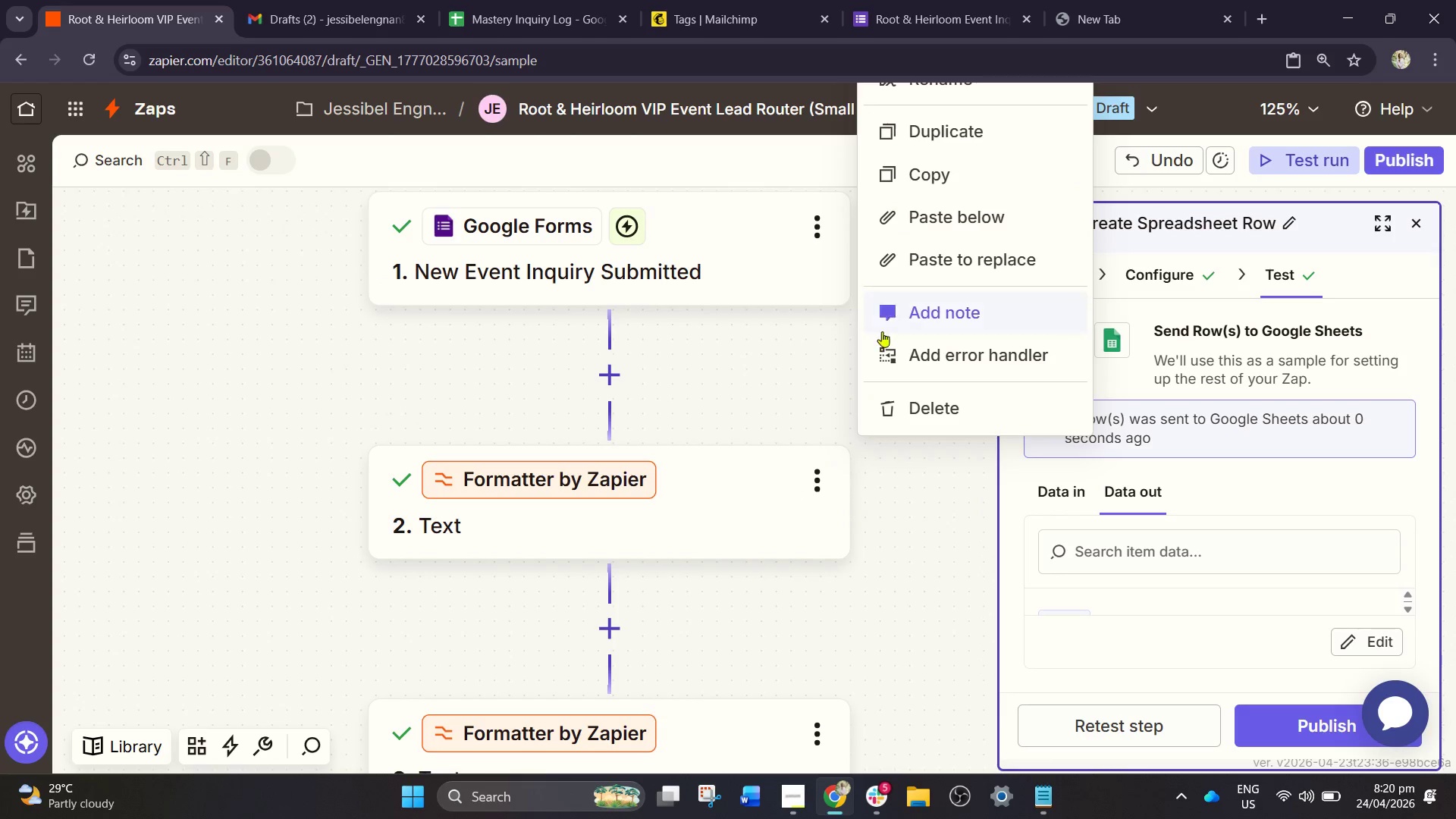 
scroll: coordinate [871, 331], scroll_direction: up, amount: 1.0
 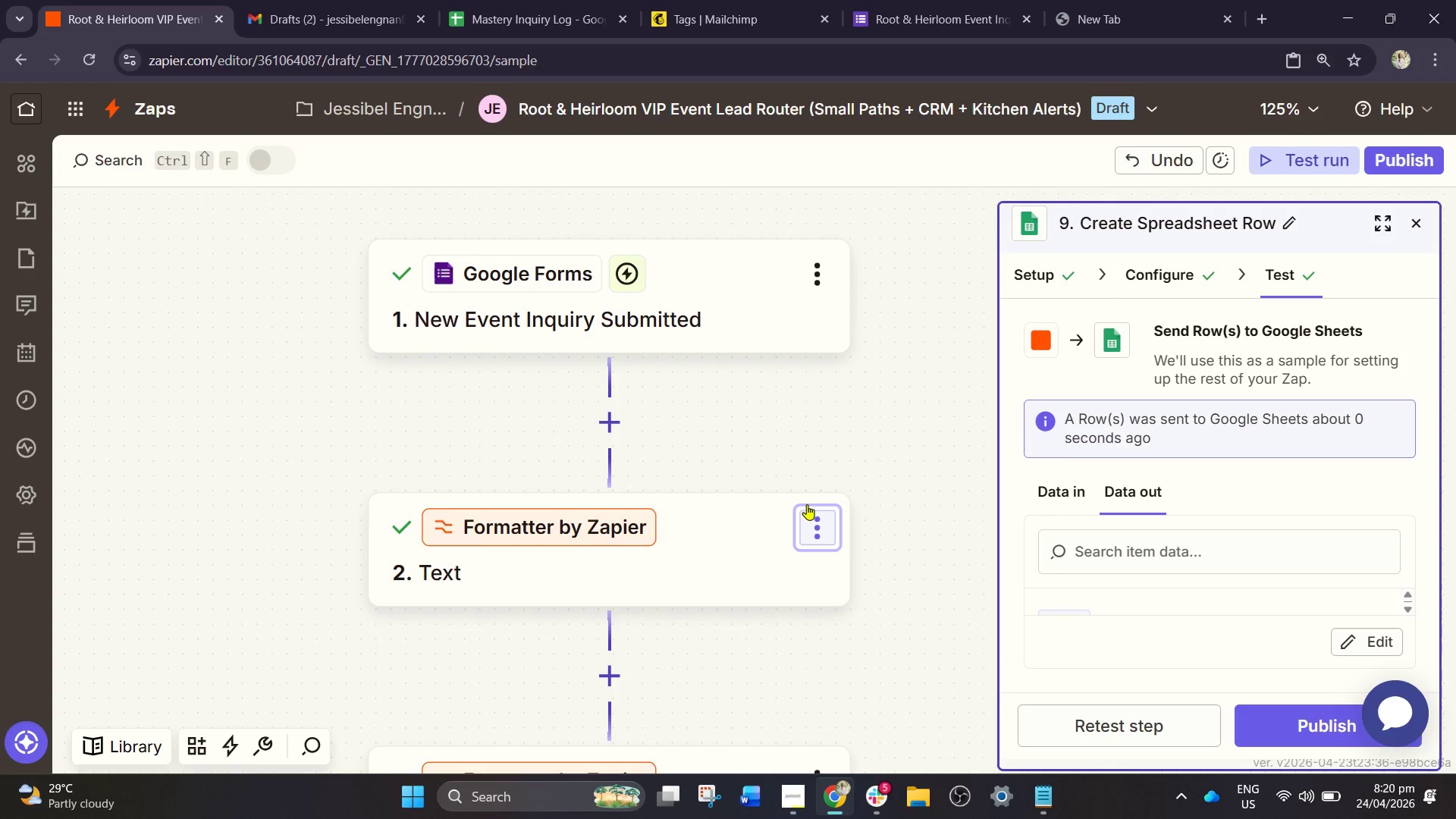 
left_click([811, 512])
 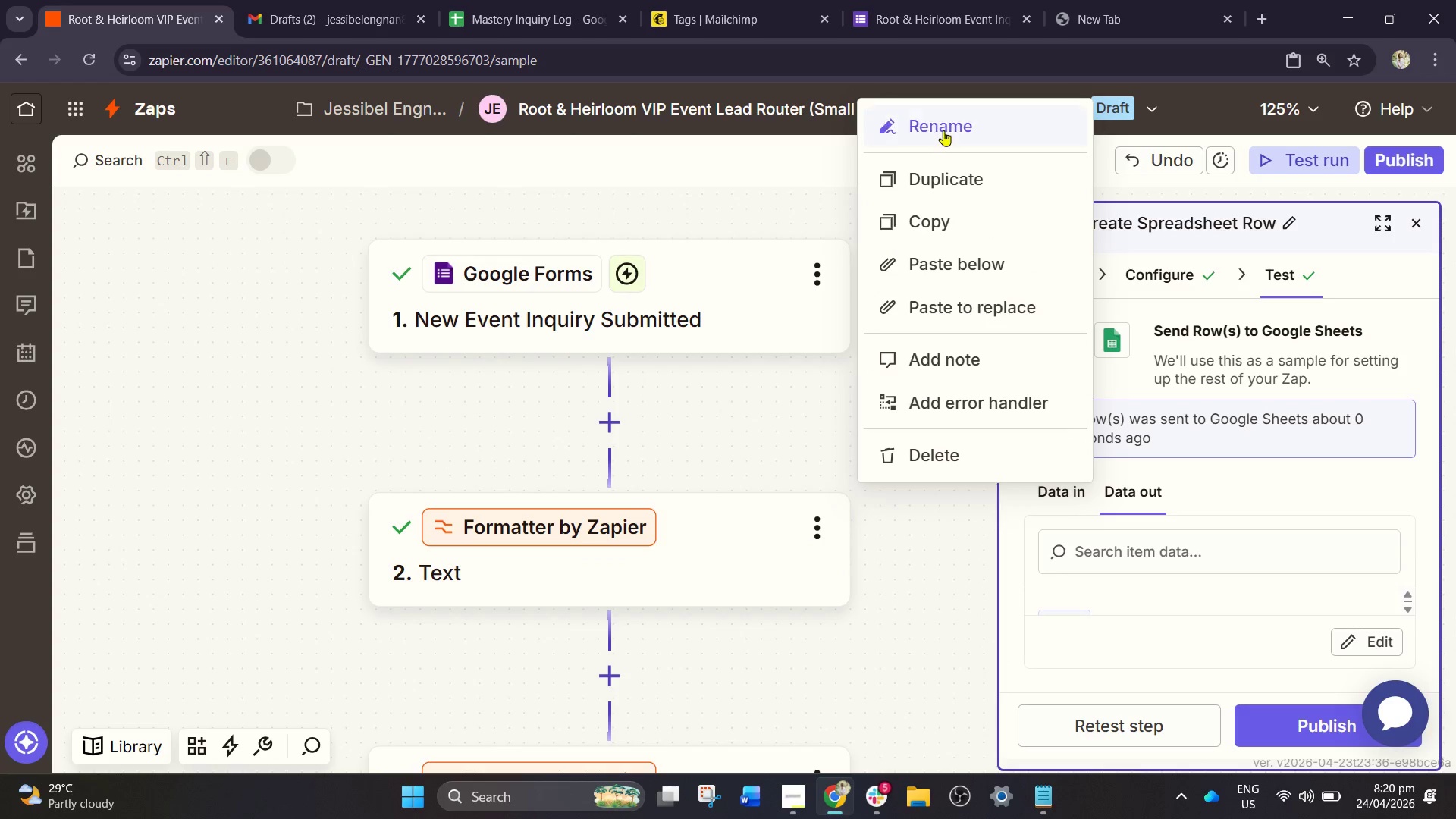 
left_click([943, 130])
 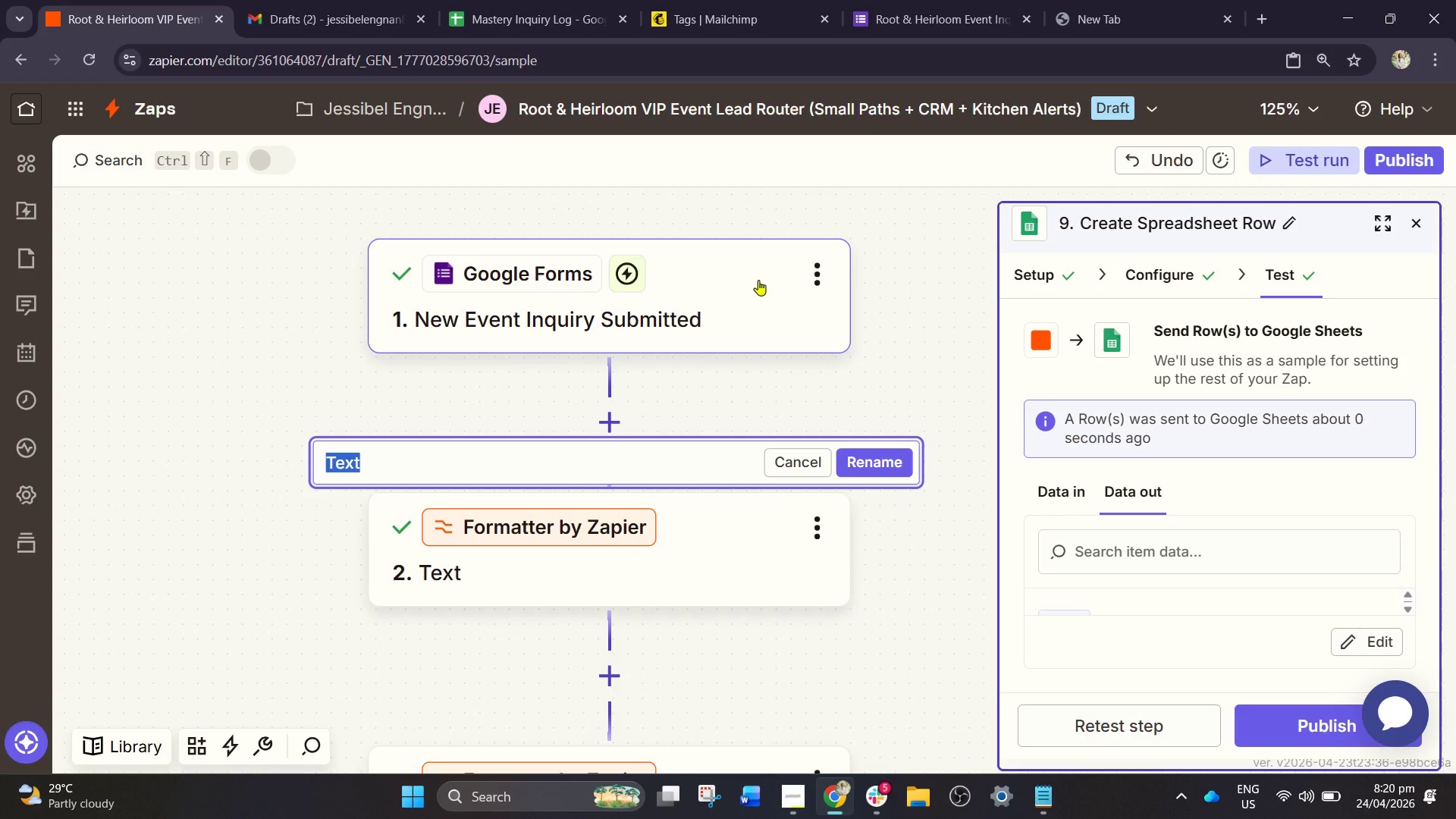 
wait(7.27)
 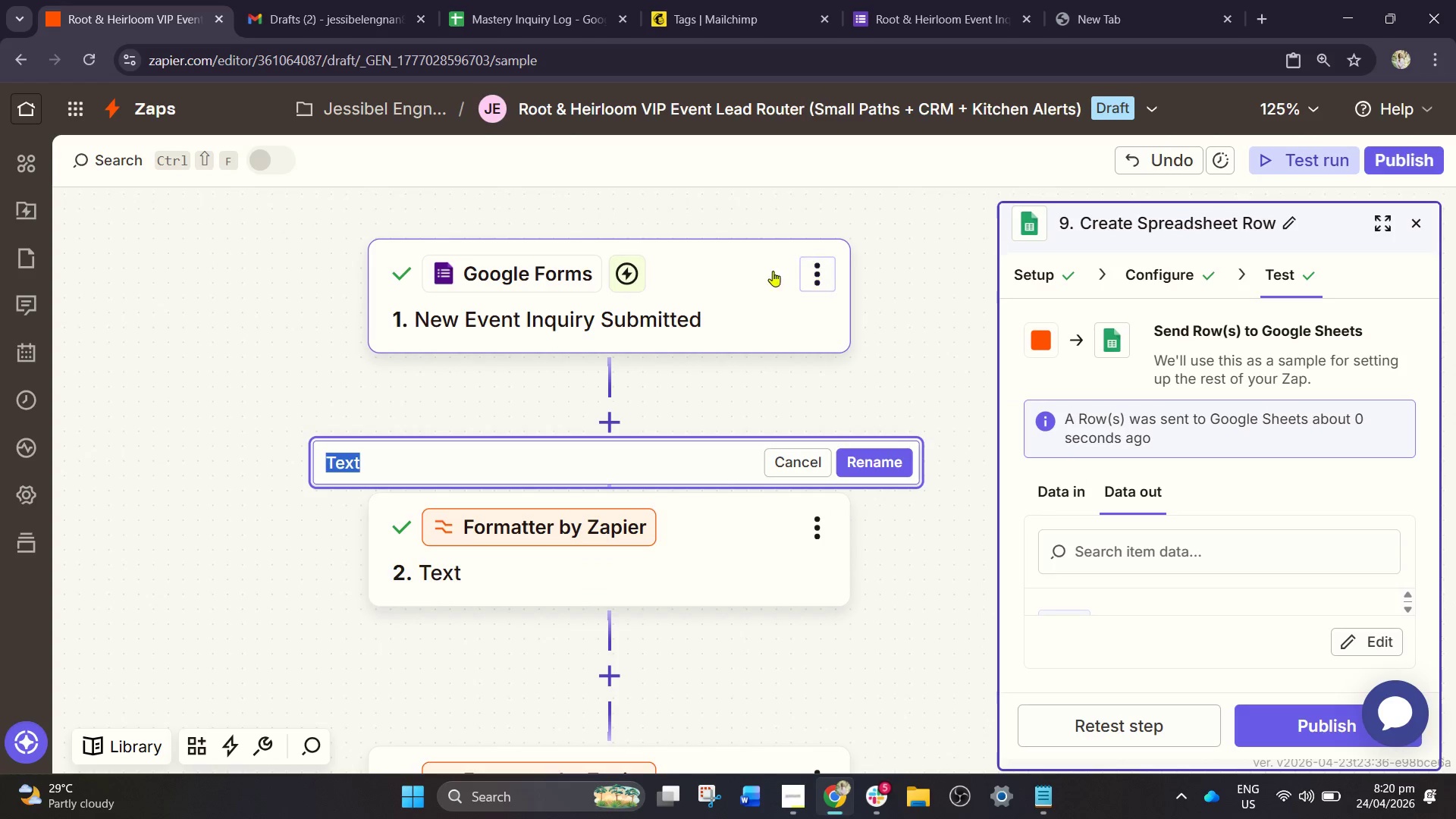 
type(Format Guest Name (Proper Case))
 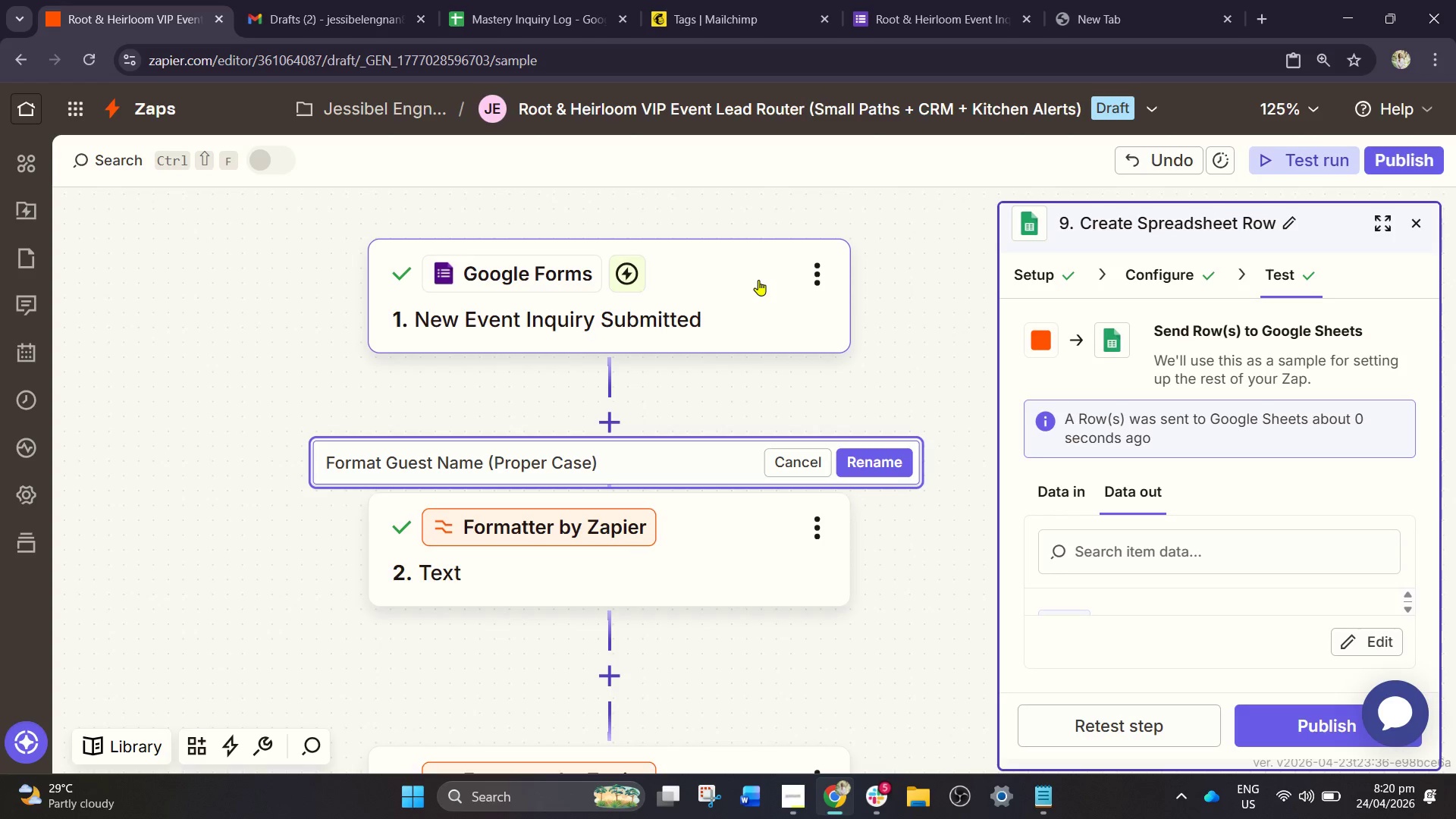 
left_click([896, 463])
 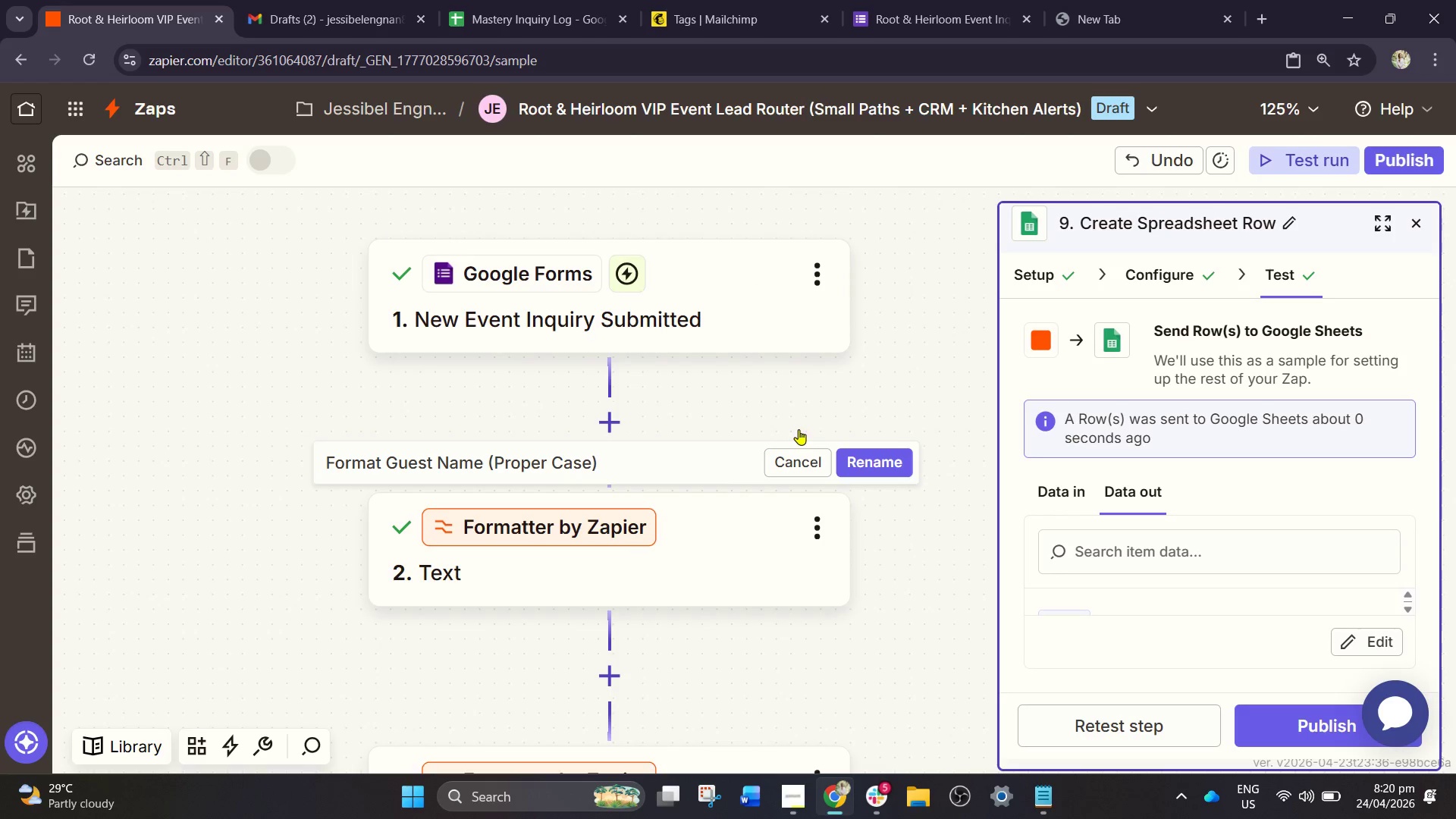 
scroll: coordinate [777, 482], scroll_direction: down, amount: 7.0
 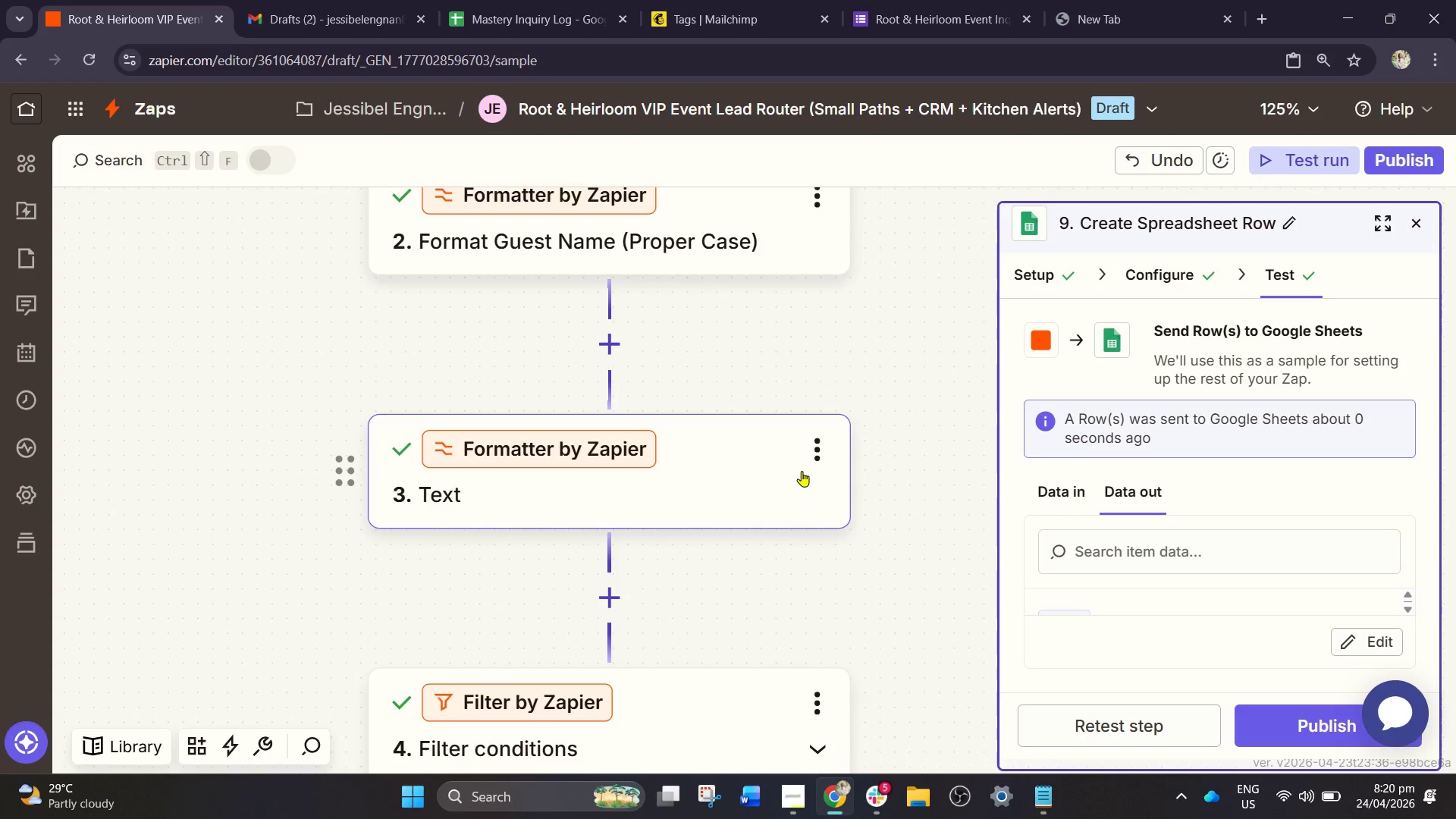 
left_click([805, 453])
 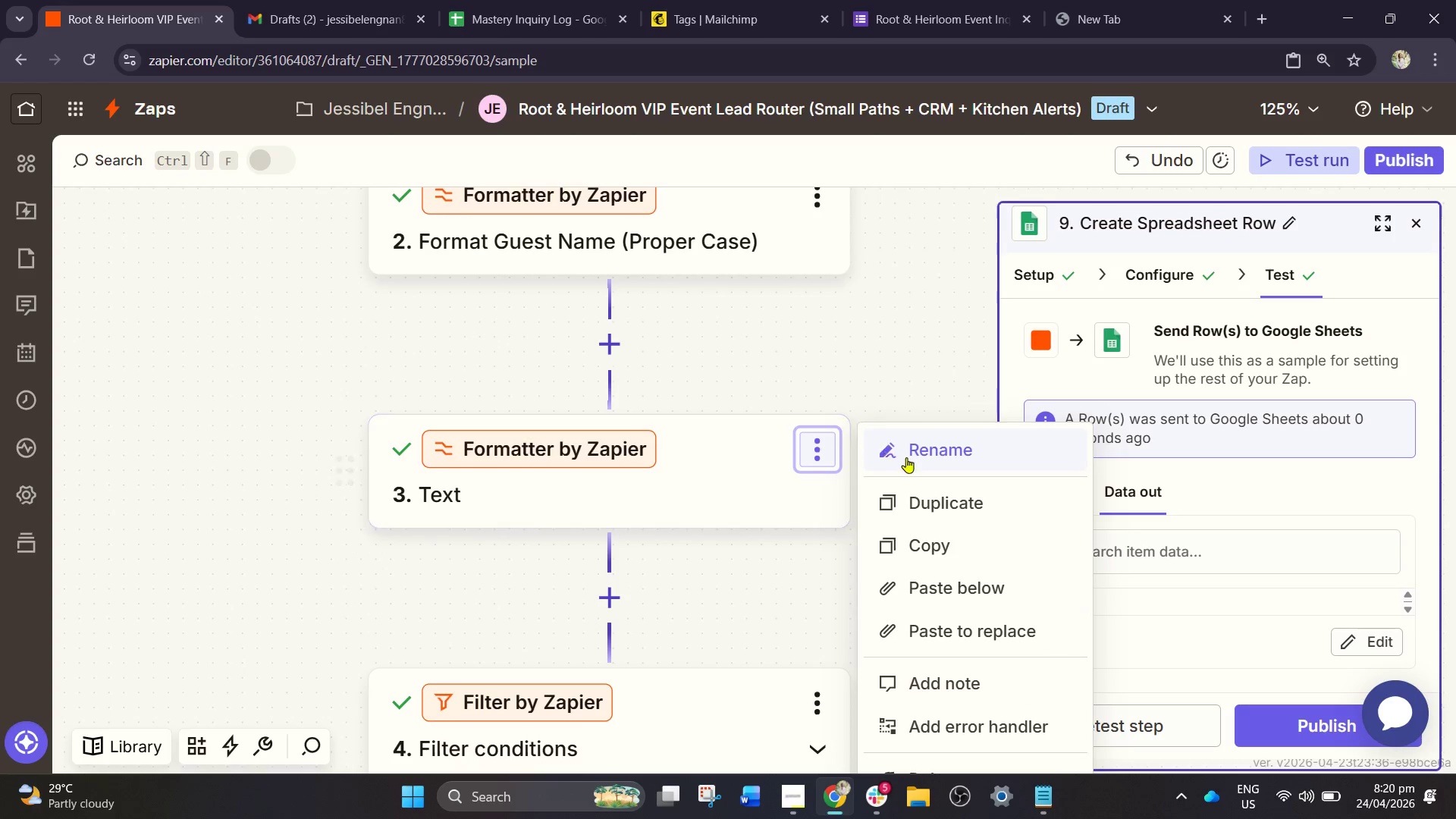 
left_click([912, 462])
 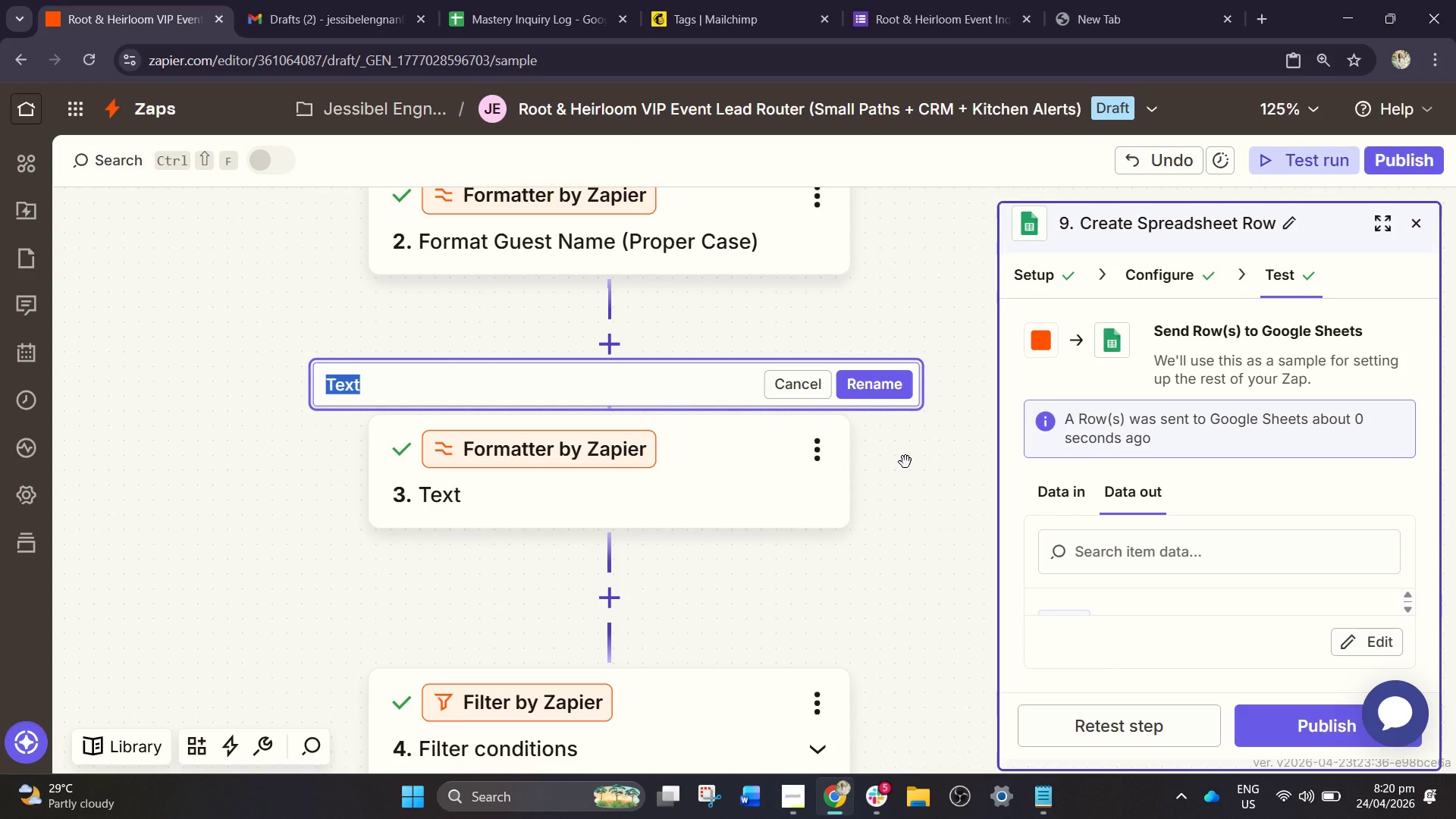 
wait(5.16)
 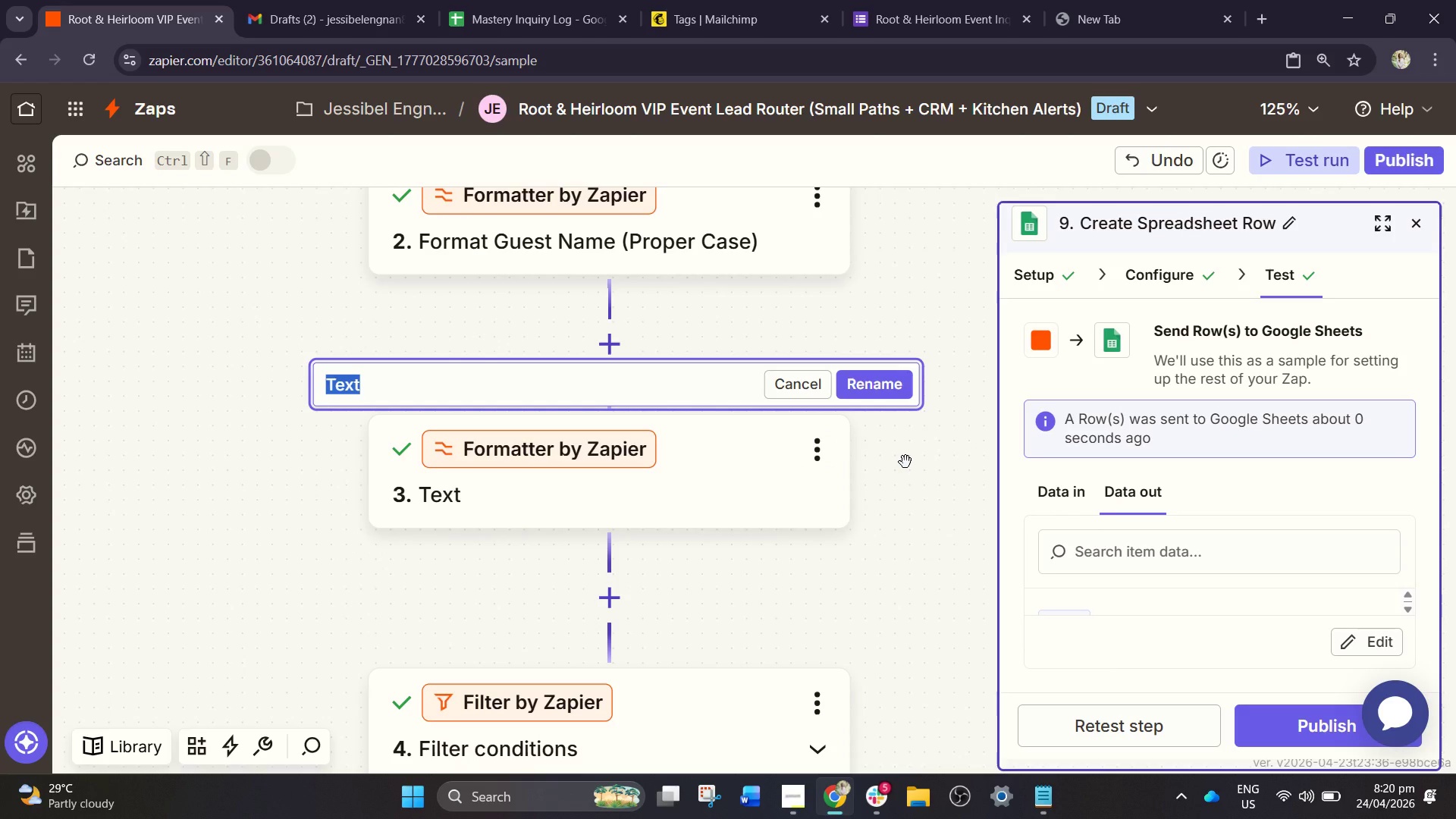 
type(Detect VIP Keywords)
 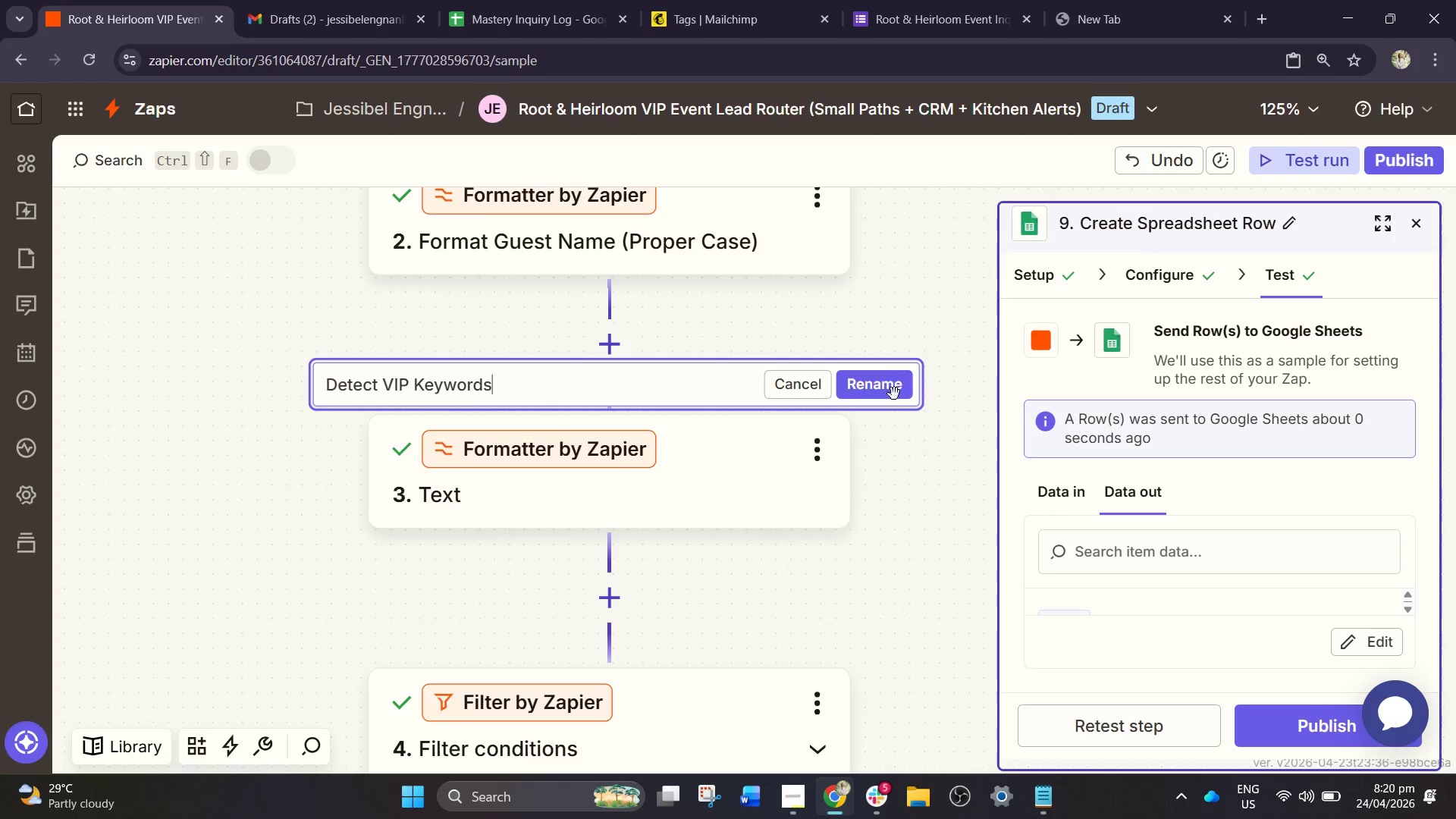 
scroll: coordinate [817, 410], scroll_direction: down, amount: 4.0
 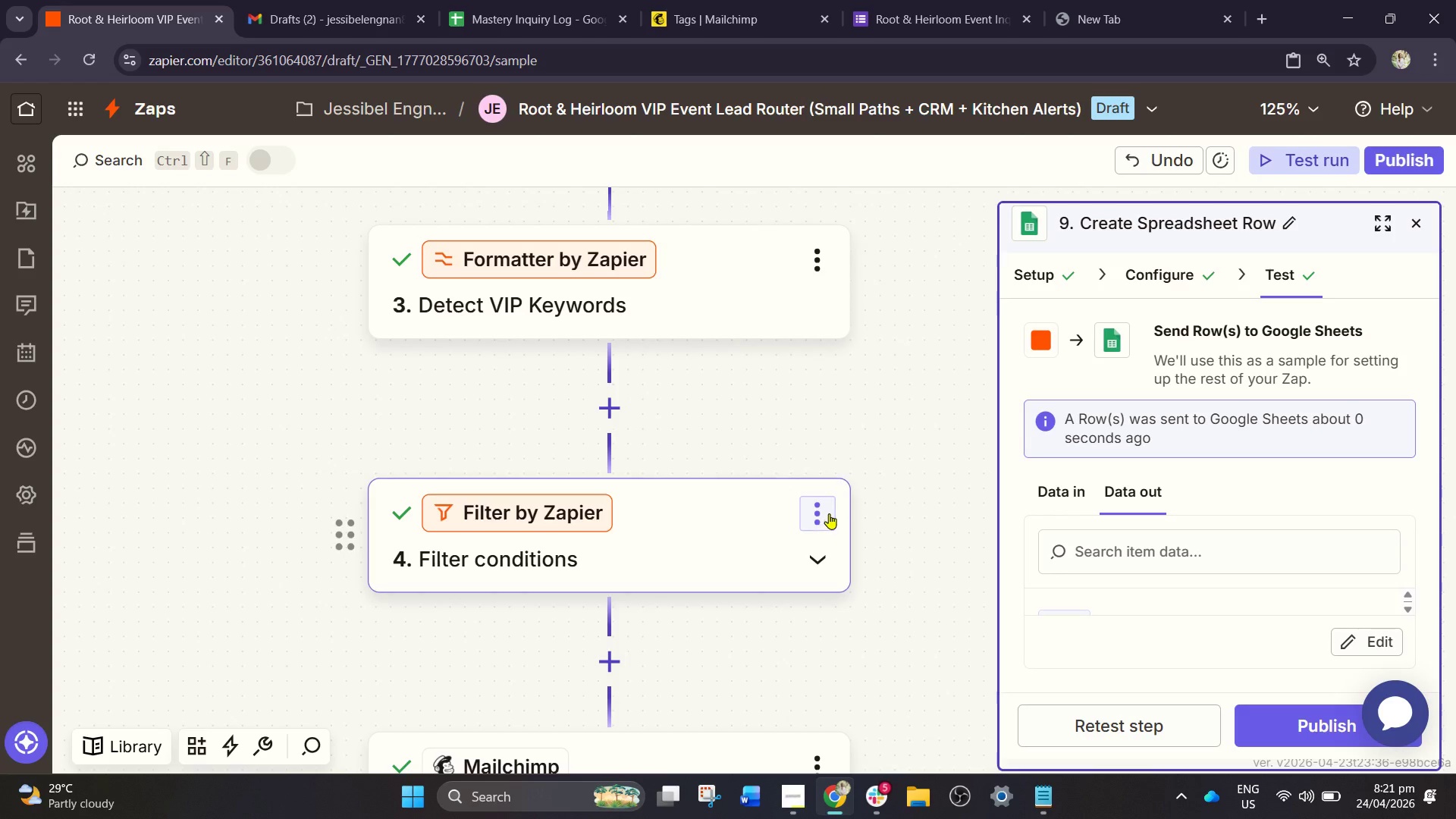 
left_click([821, 507])
 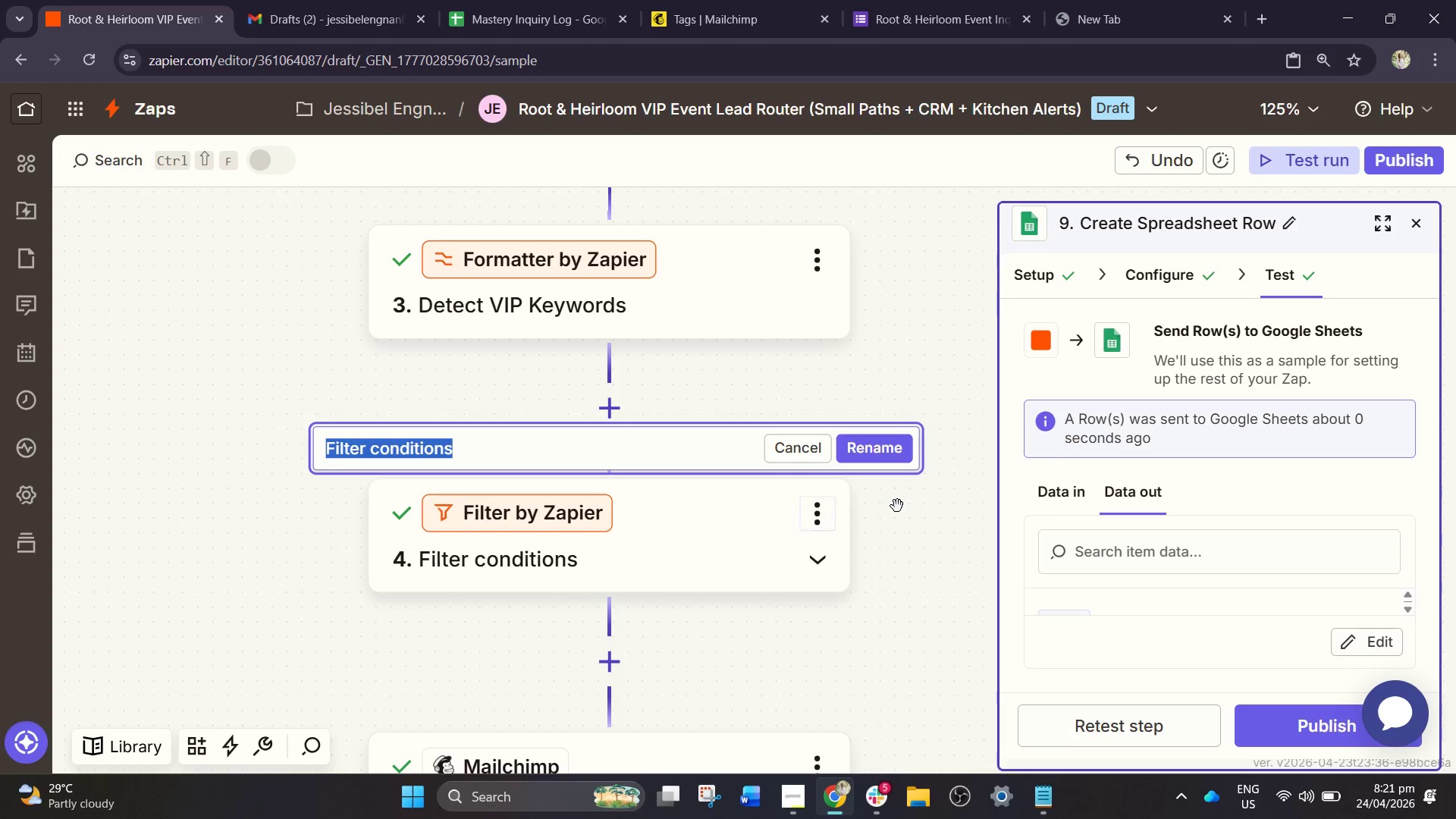 
scroll: coordinate [826, 493], scroll_direction: down, amount: 2.0
 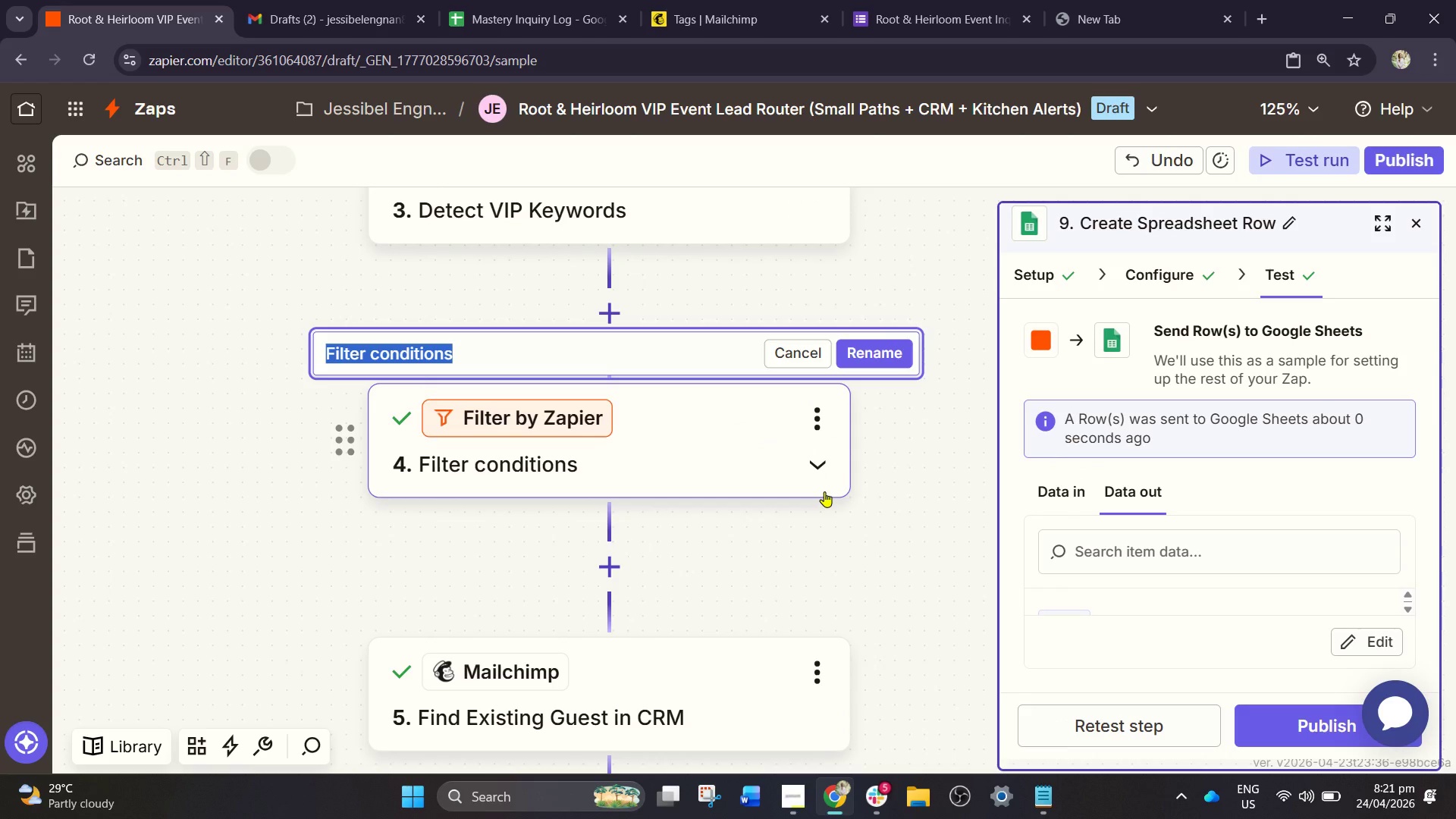 
type(Validate Guest Email)
 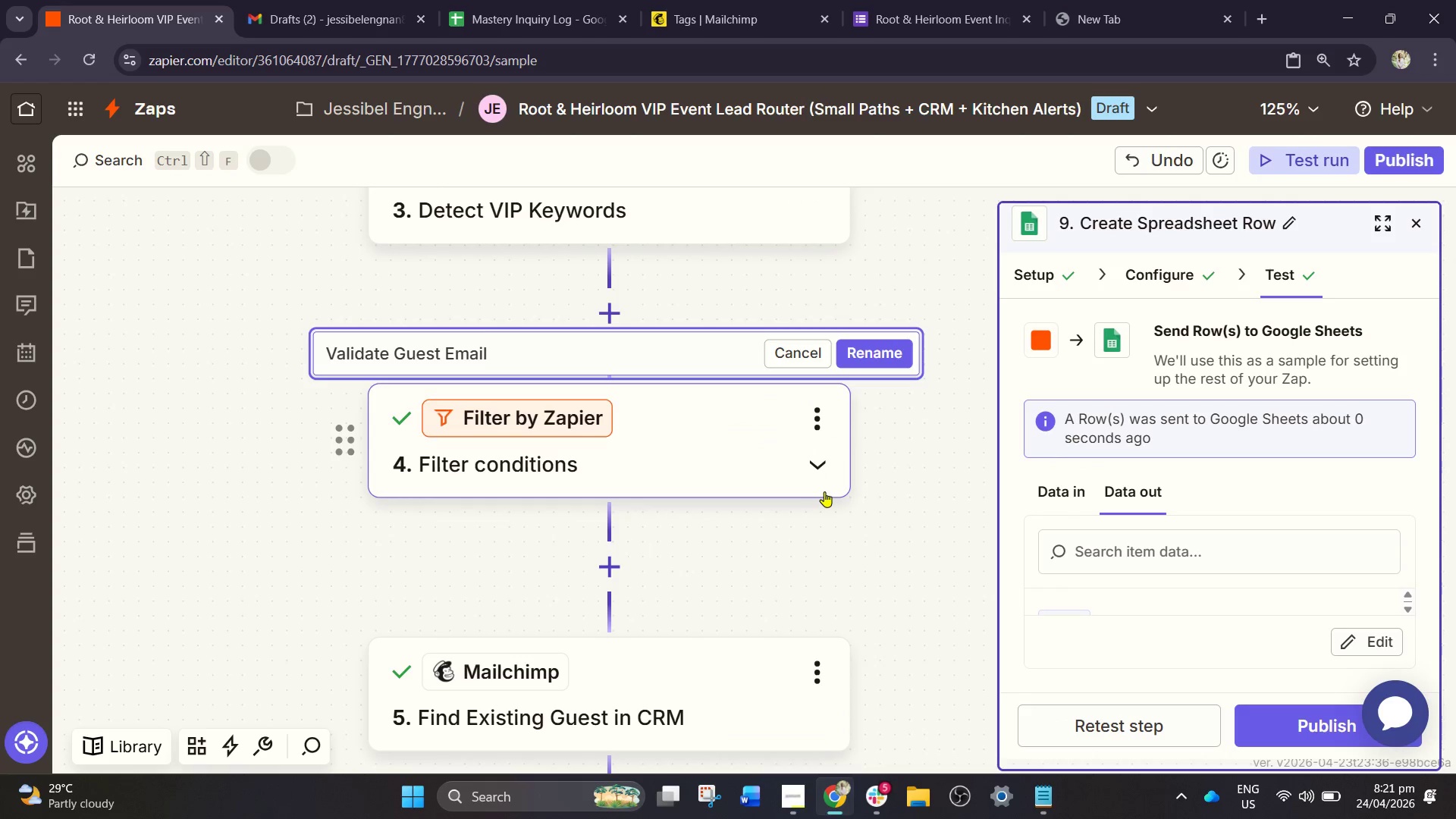 
left_click([873, 356])
 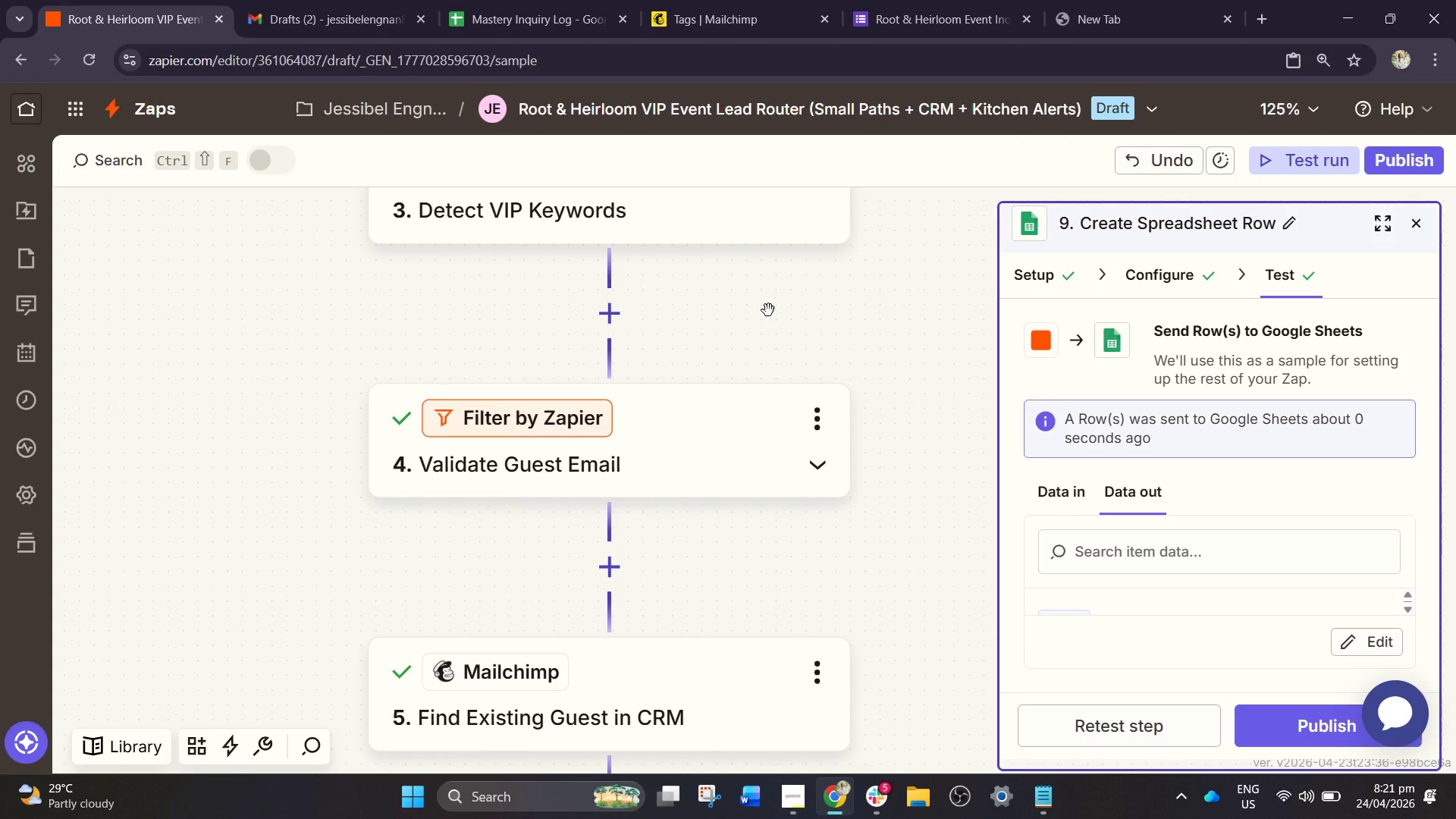 
scroll: coordinate [861, 386], scroll_direction: down, amount: 5.0
 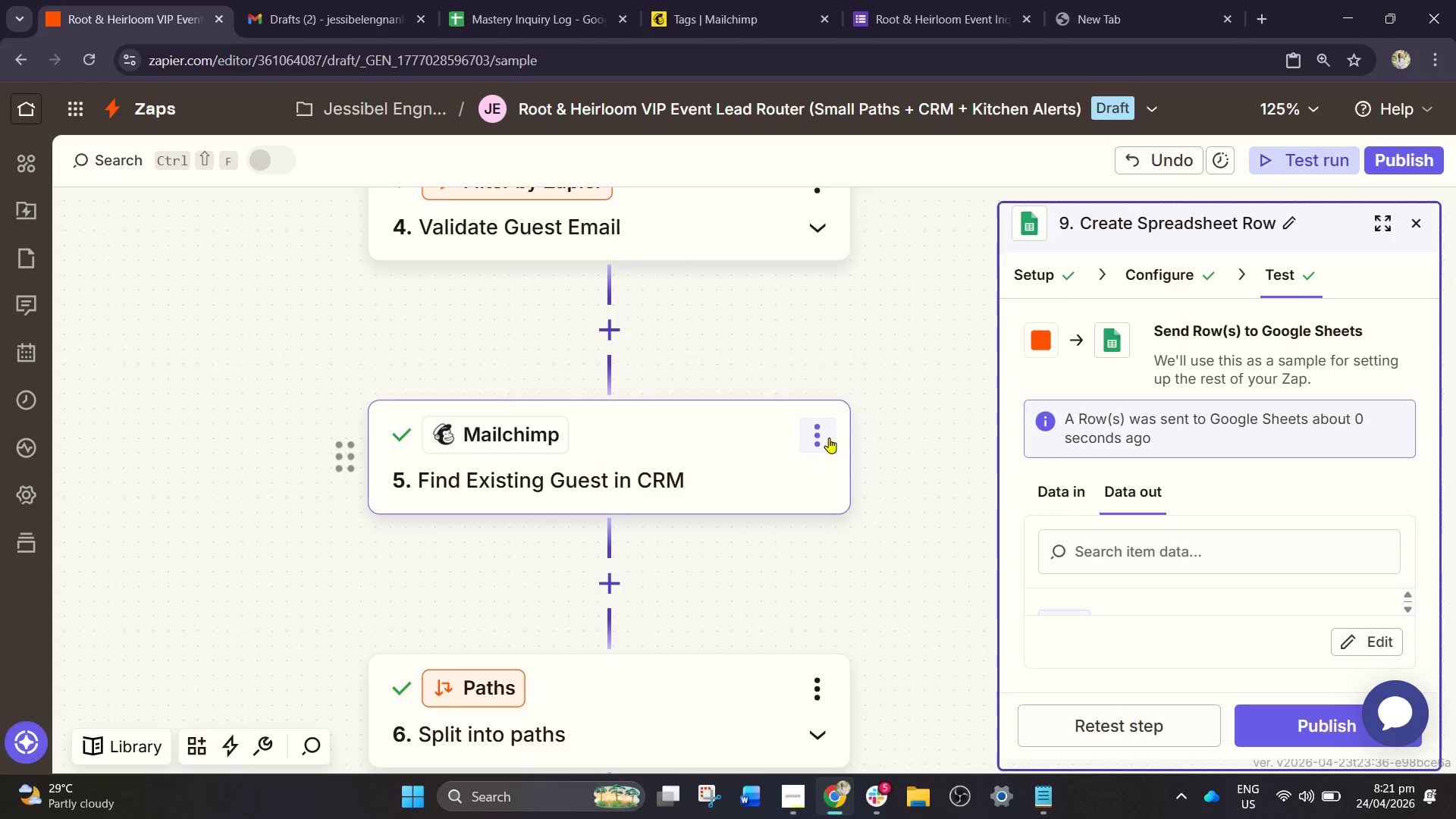 
left_click([814, 436])
 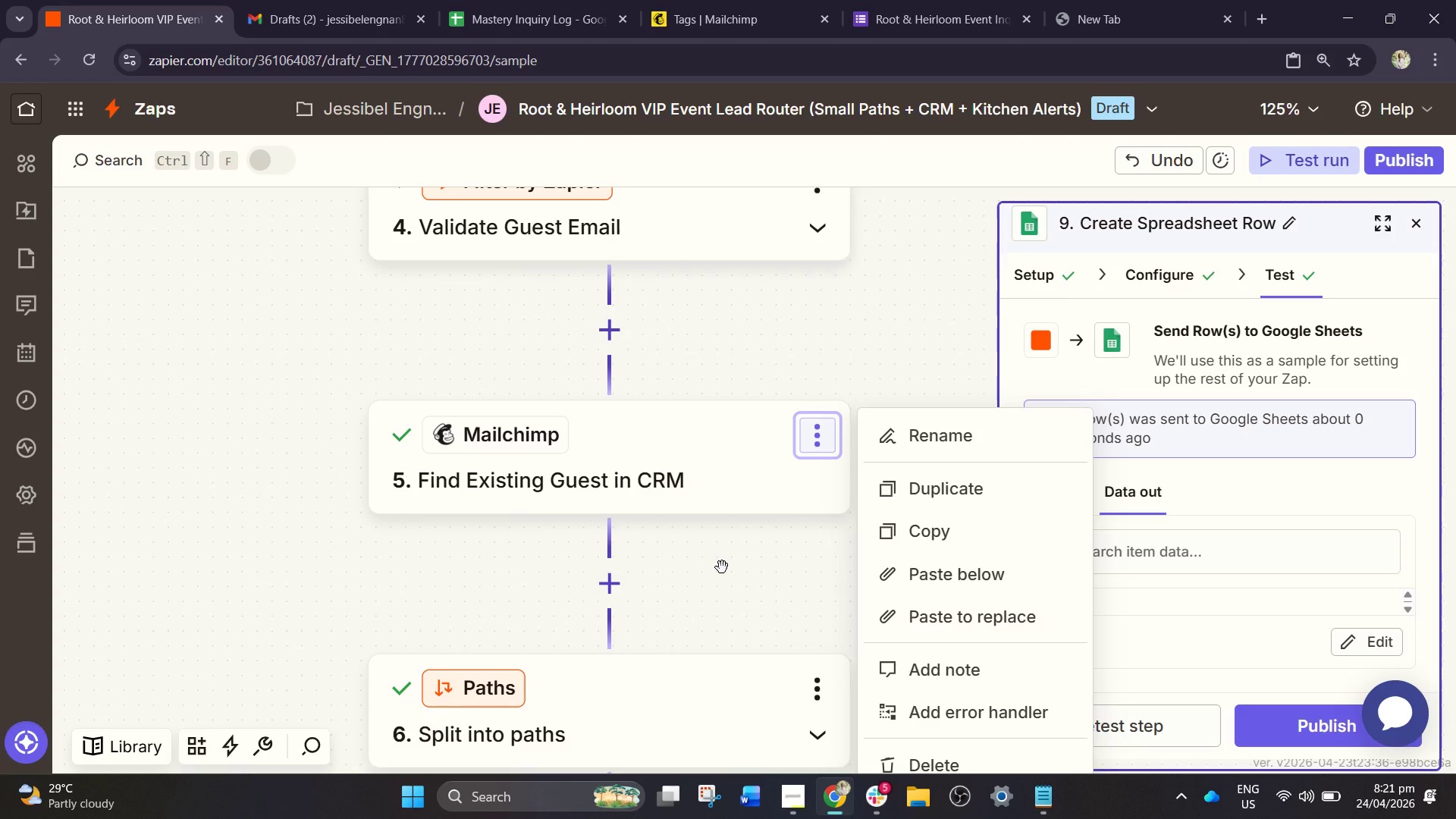 
left_click_drag(start_coordinate=[705, 583], to_coordinate=[709, 583])
 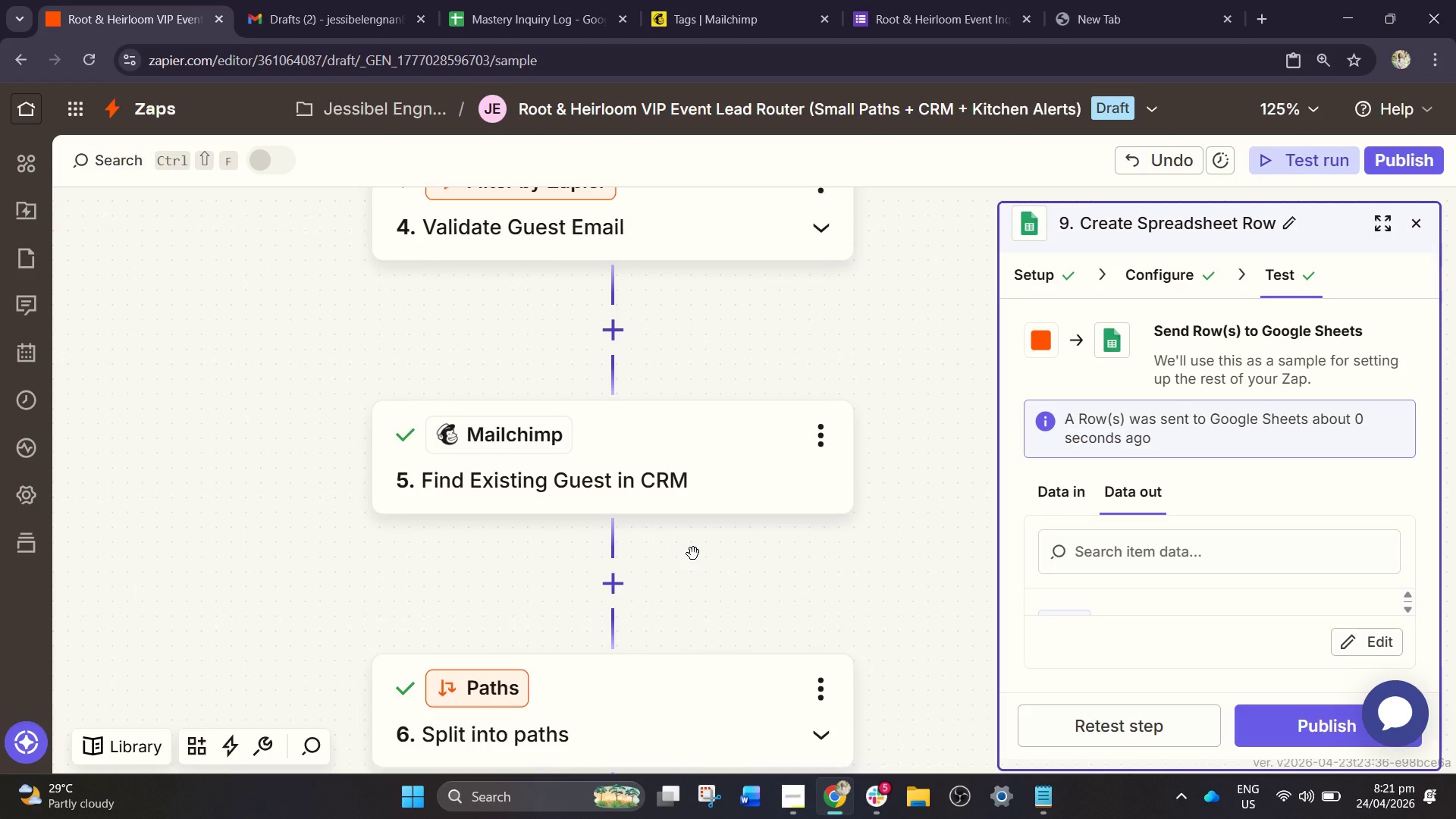 
scroll: coordinate [788, 507], scroll_direction: down, amount: 6.0
 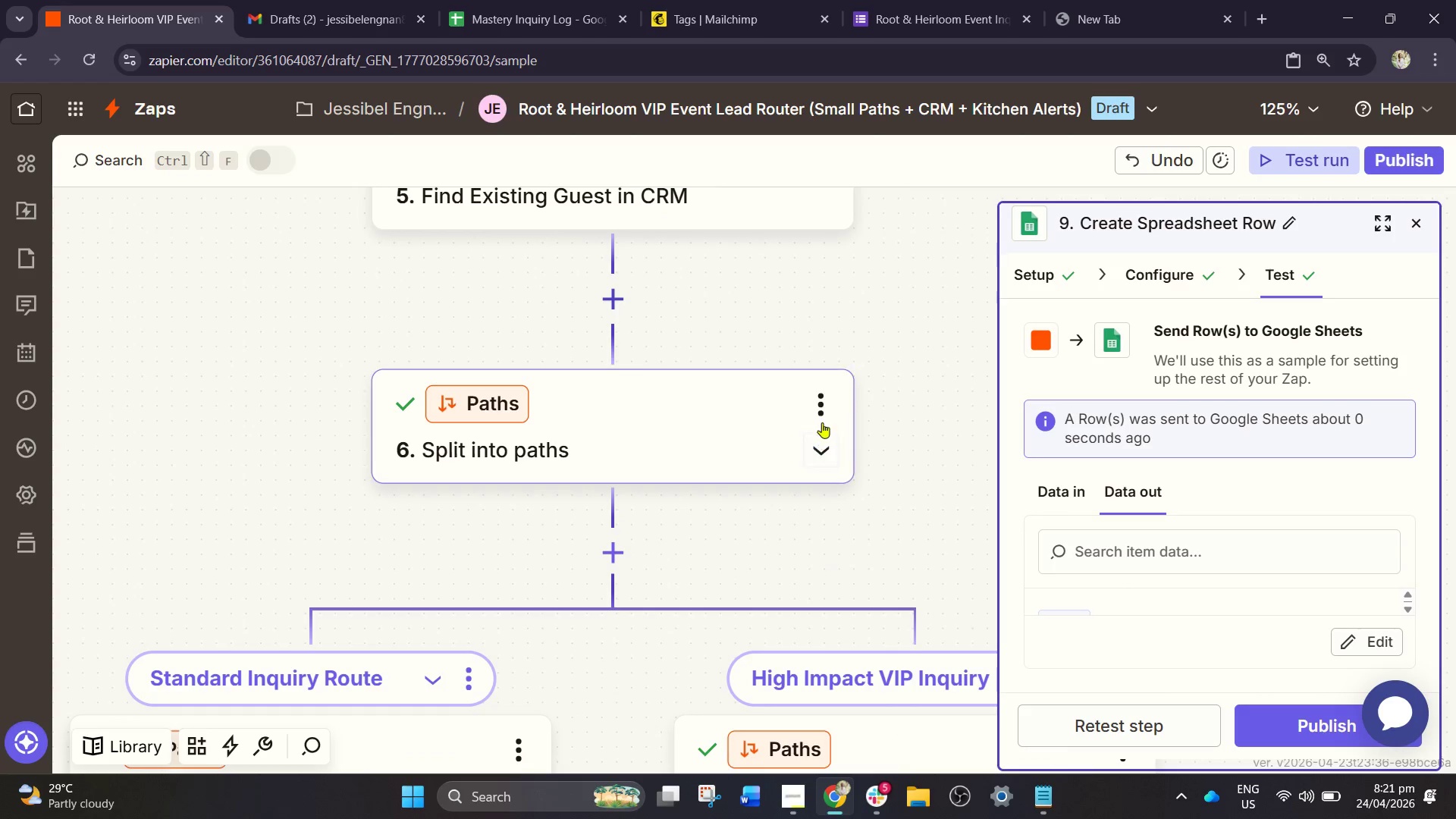 
left_click([811, 406])
 